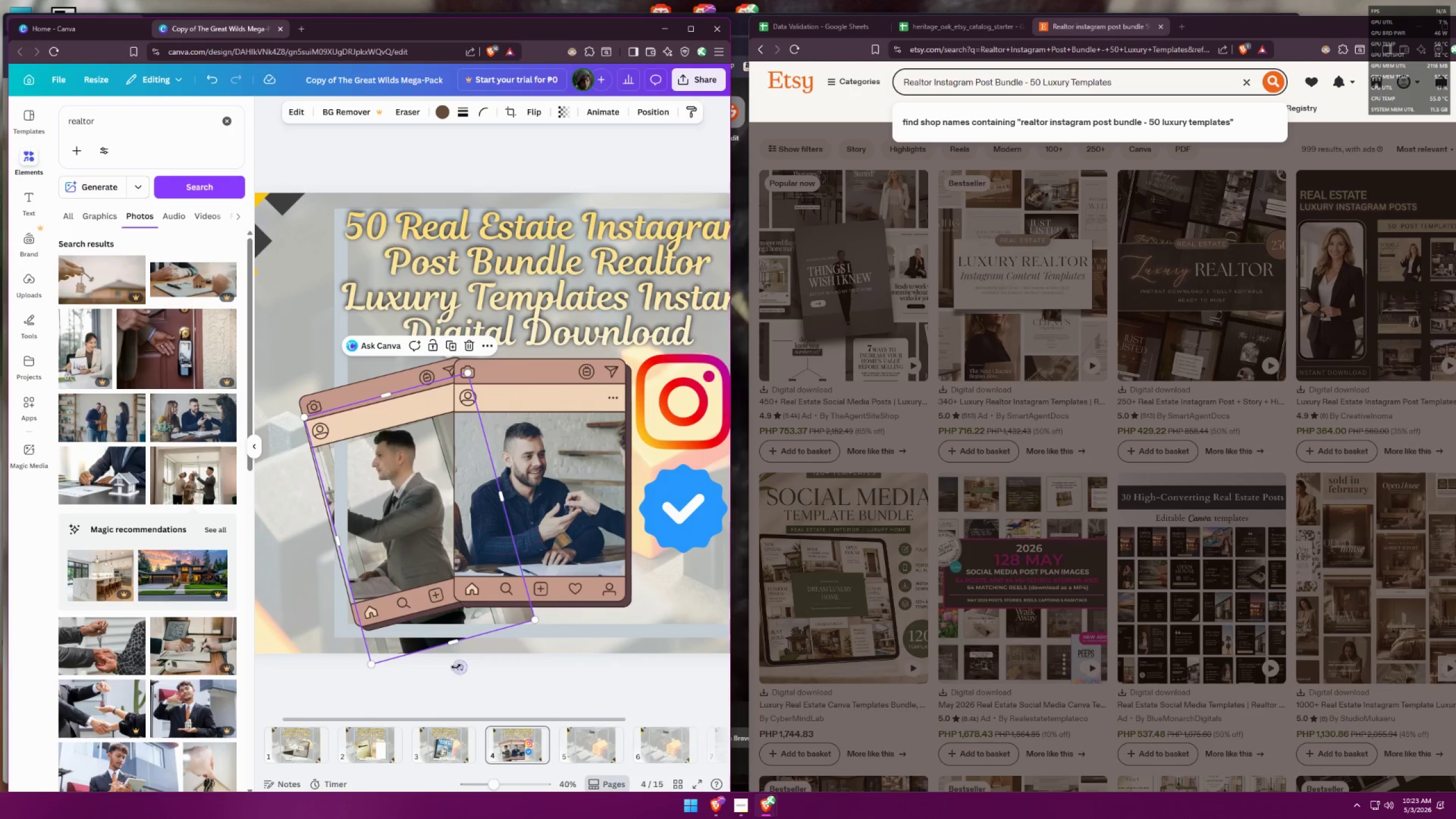 
left_click_drag(start_coordinate=[461, 665], to_coordinate=[457, 663])
 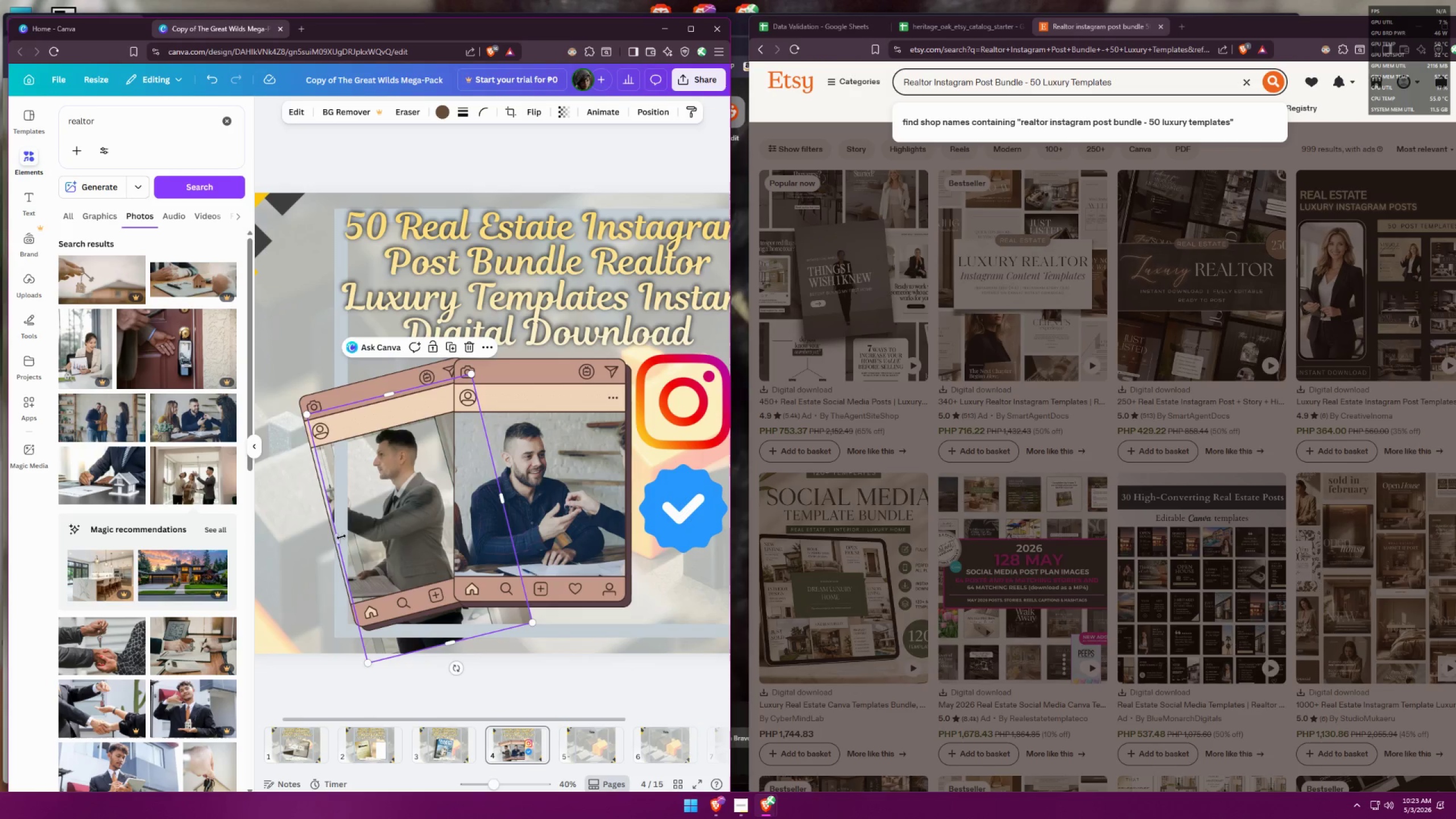 
left_click_drag(start_coordinate=[340, 537], to_coordinate=[337, 537])
 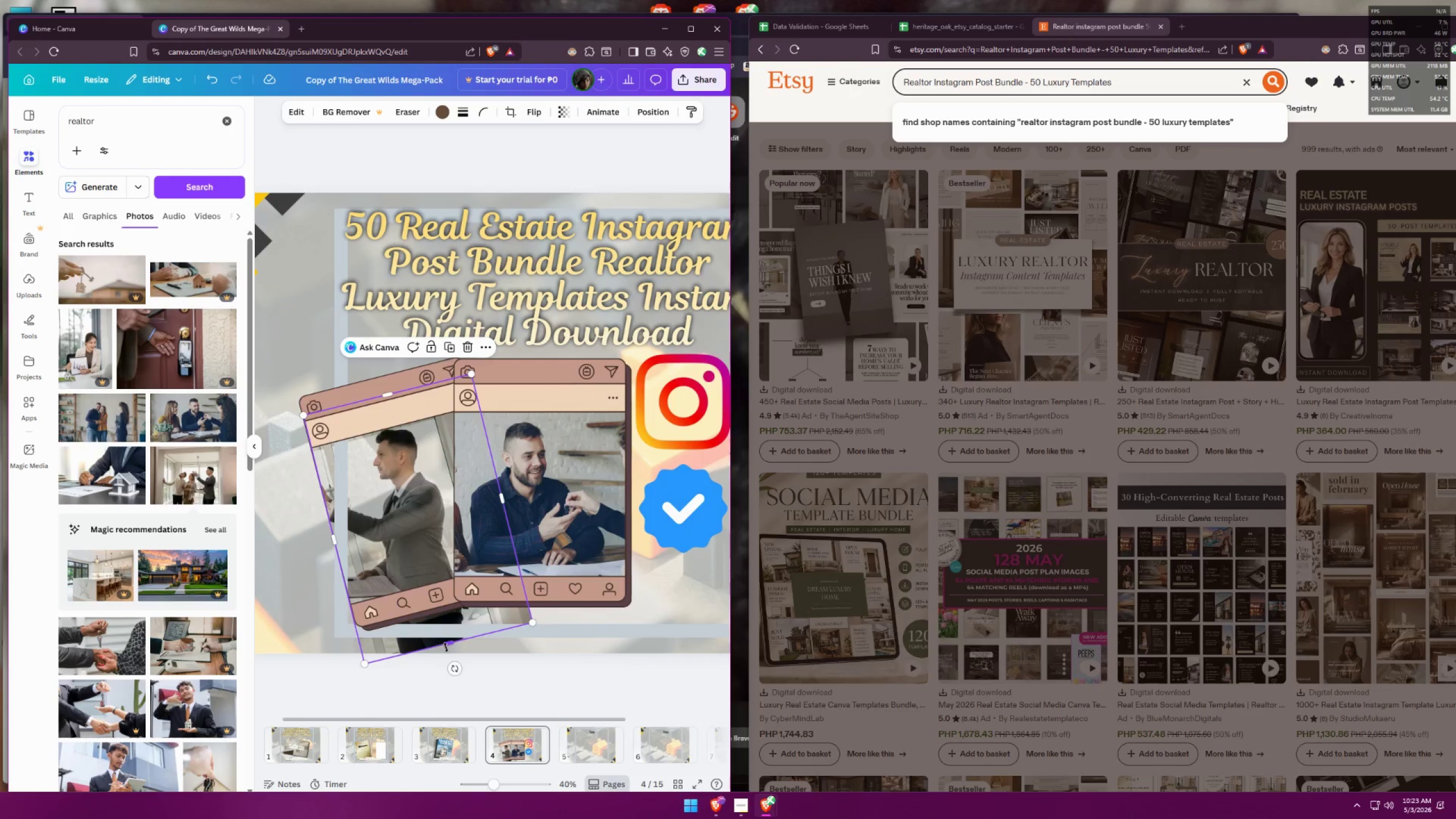 
left_click_drag(start_coordinate=[446, 647], to_coordinate=[438, 600])
 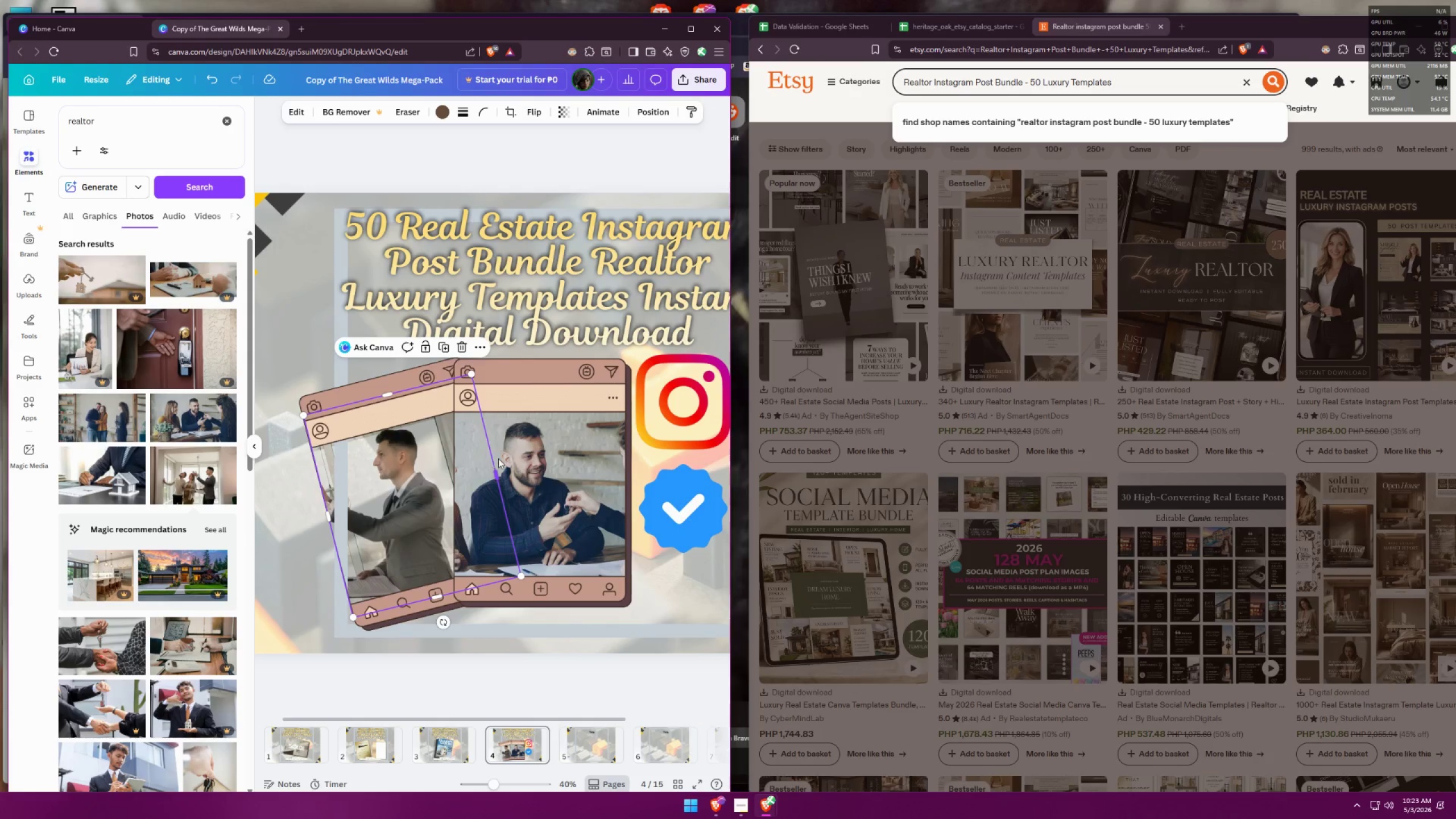 
left_click([532, 416])
 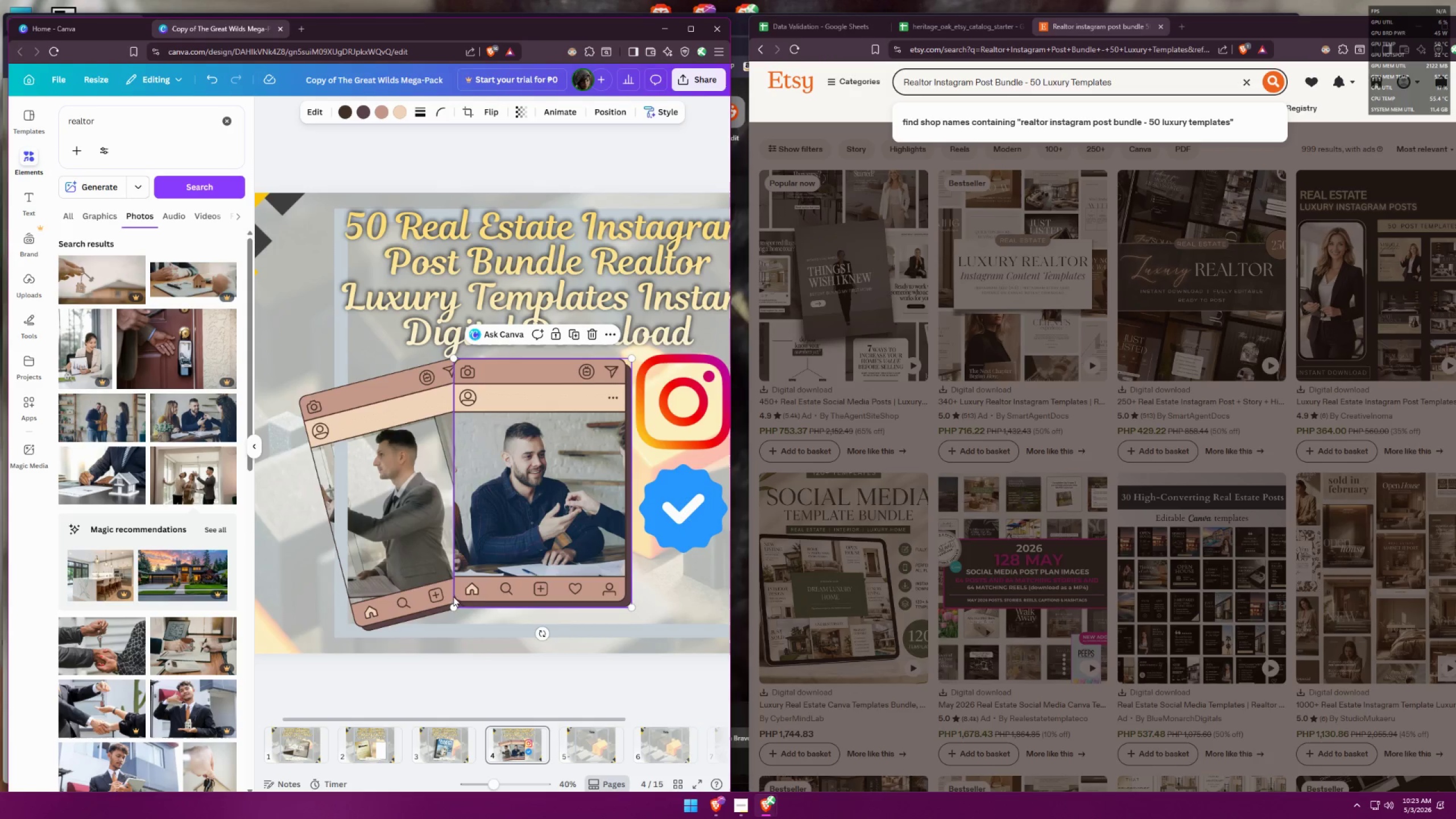 
left_click([309, 623])
 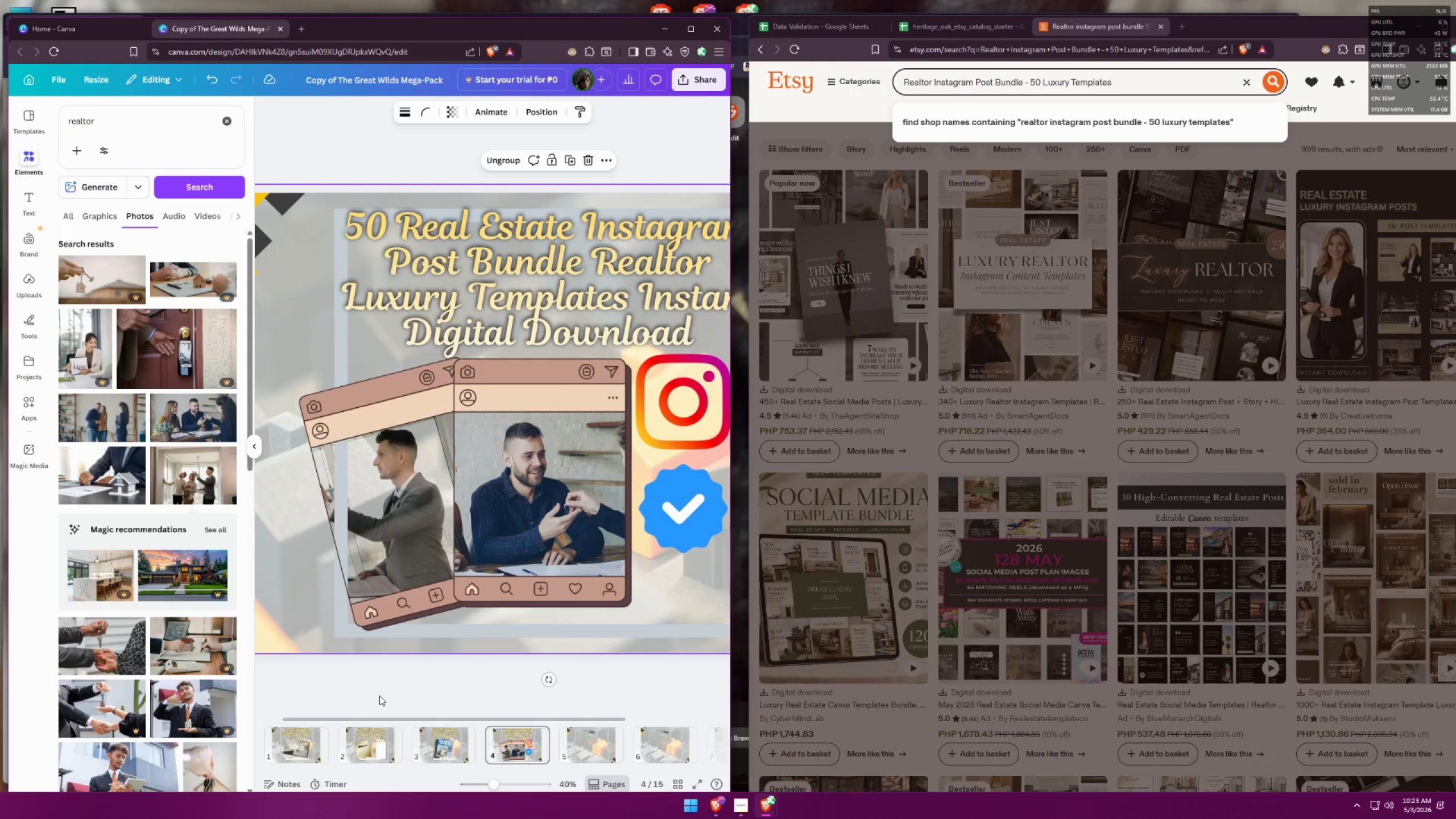 
left_click([378, 697])
 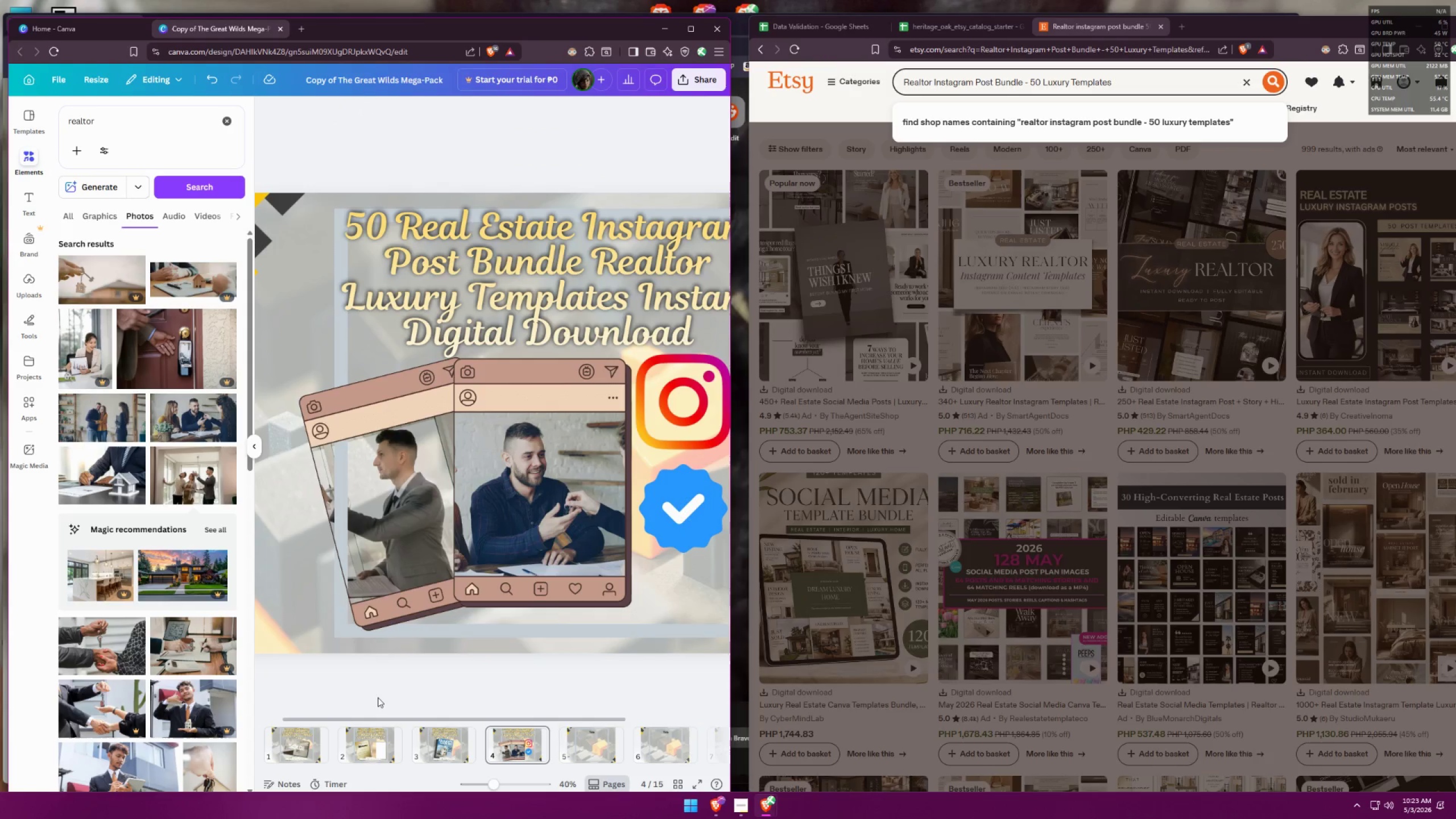 
hold_key(key=ControlLeft, duration=0.55)
scroll: coordinate [433, 517], scroll_direction: down, amount: 6.0
 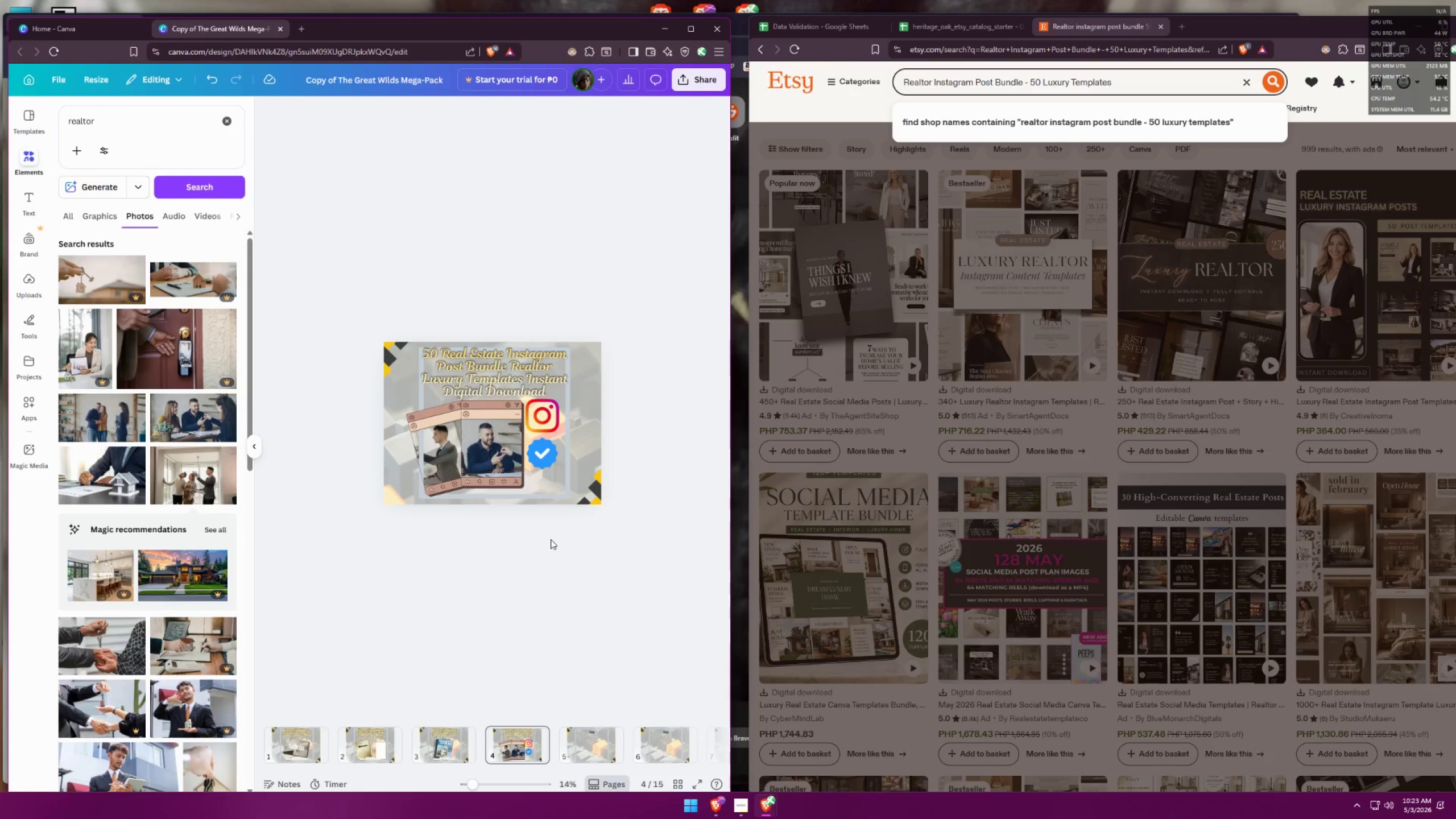 
hold_key(key=ControlLeft, duration=0.65)
scroll: coordinate [551, 539], scroll_direction: up, amount: 5.0
 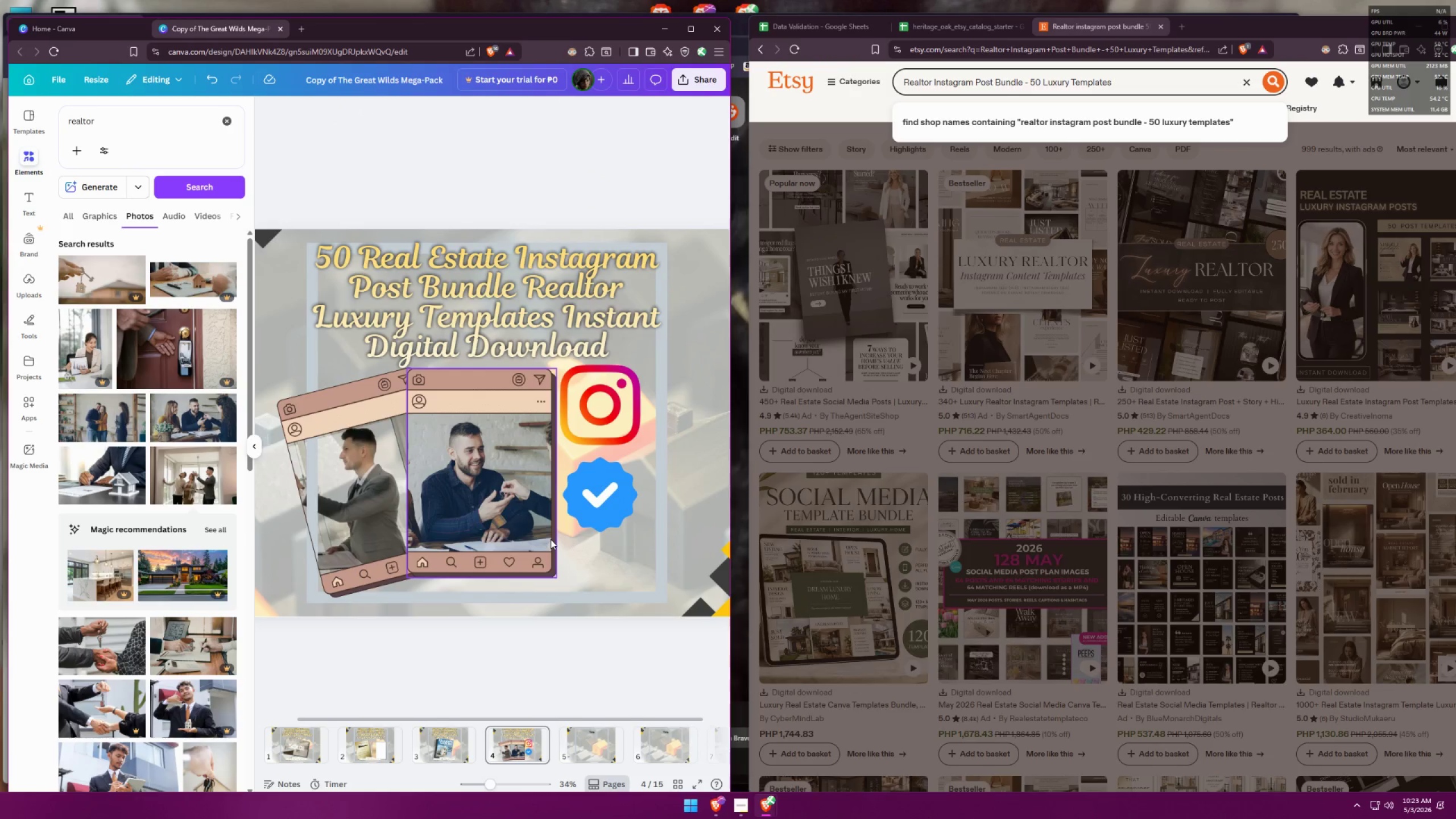 
hold_key(key=ControlLeft, duration=0.47)
scroll: coordinate [549, 544], scroll_direction: down, amount: 2.0
 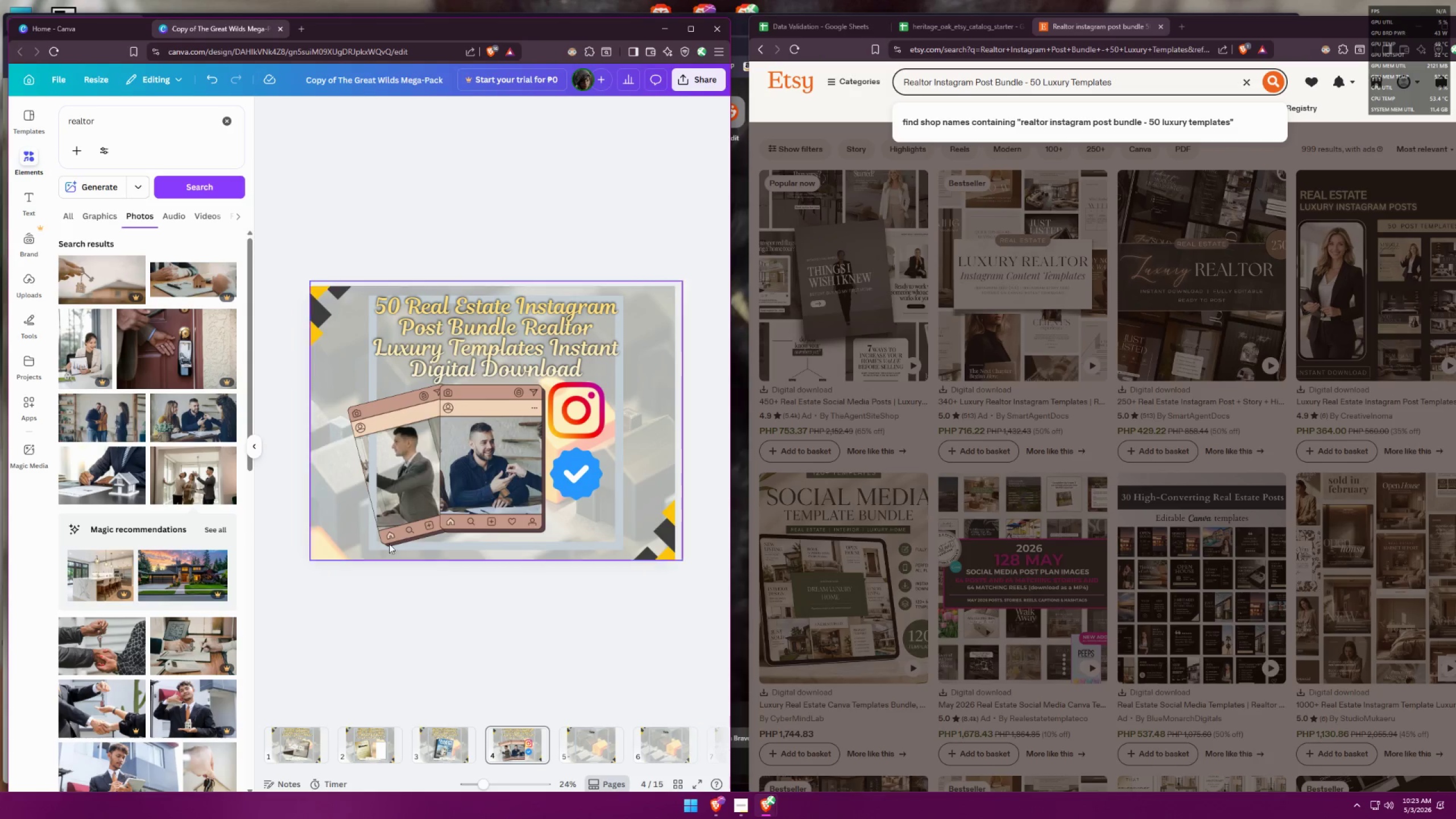 
wait(5.96)
 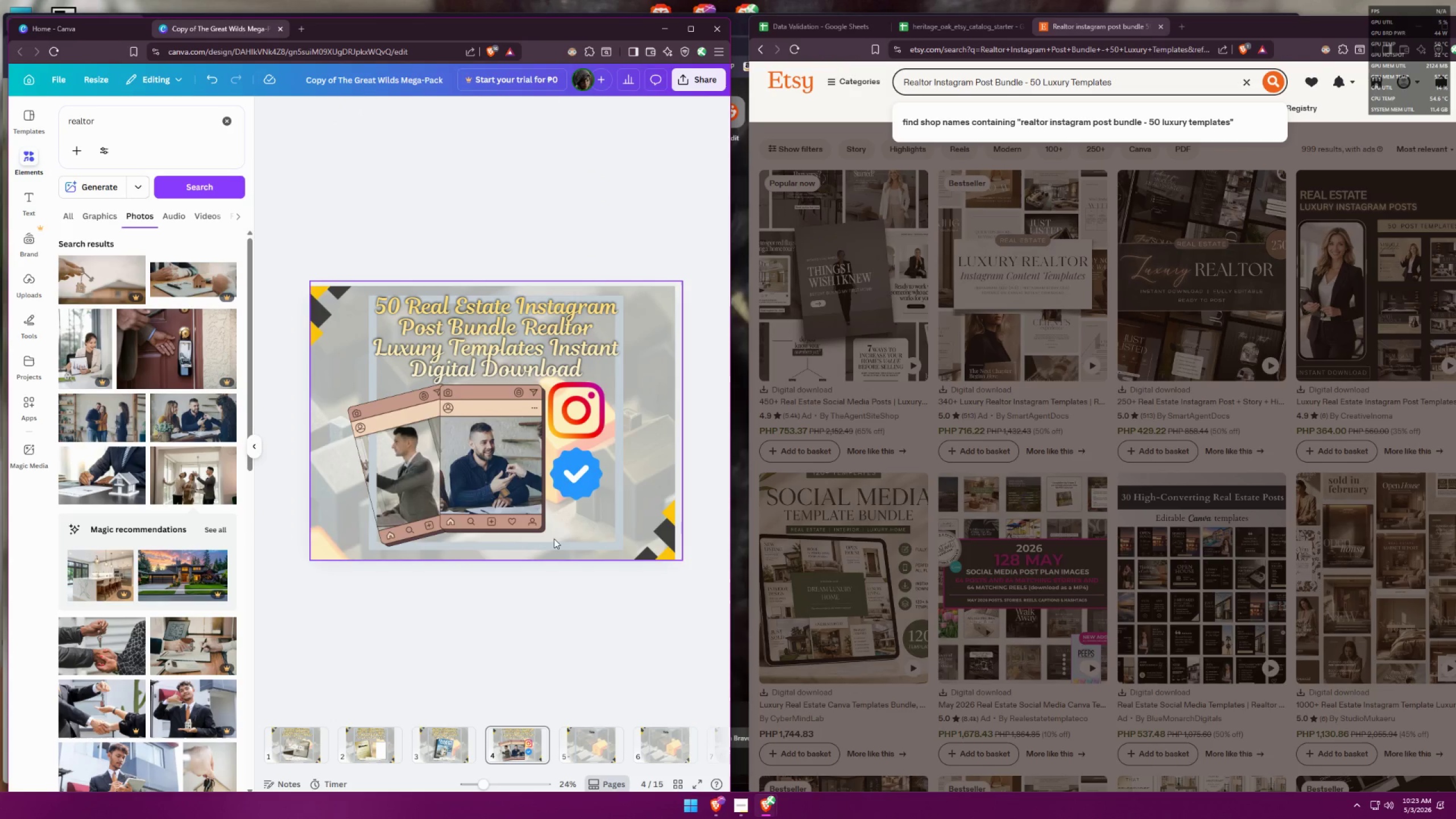 
left_click([177, 126])
 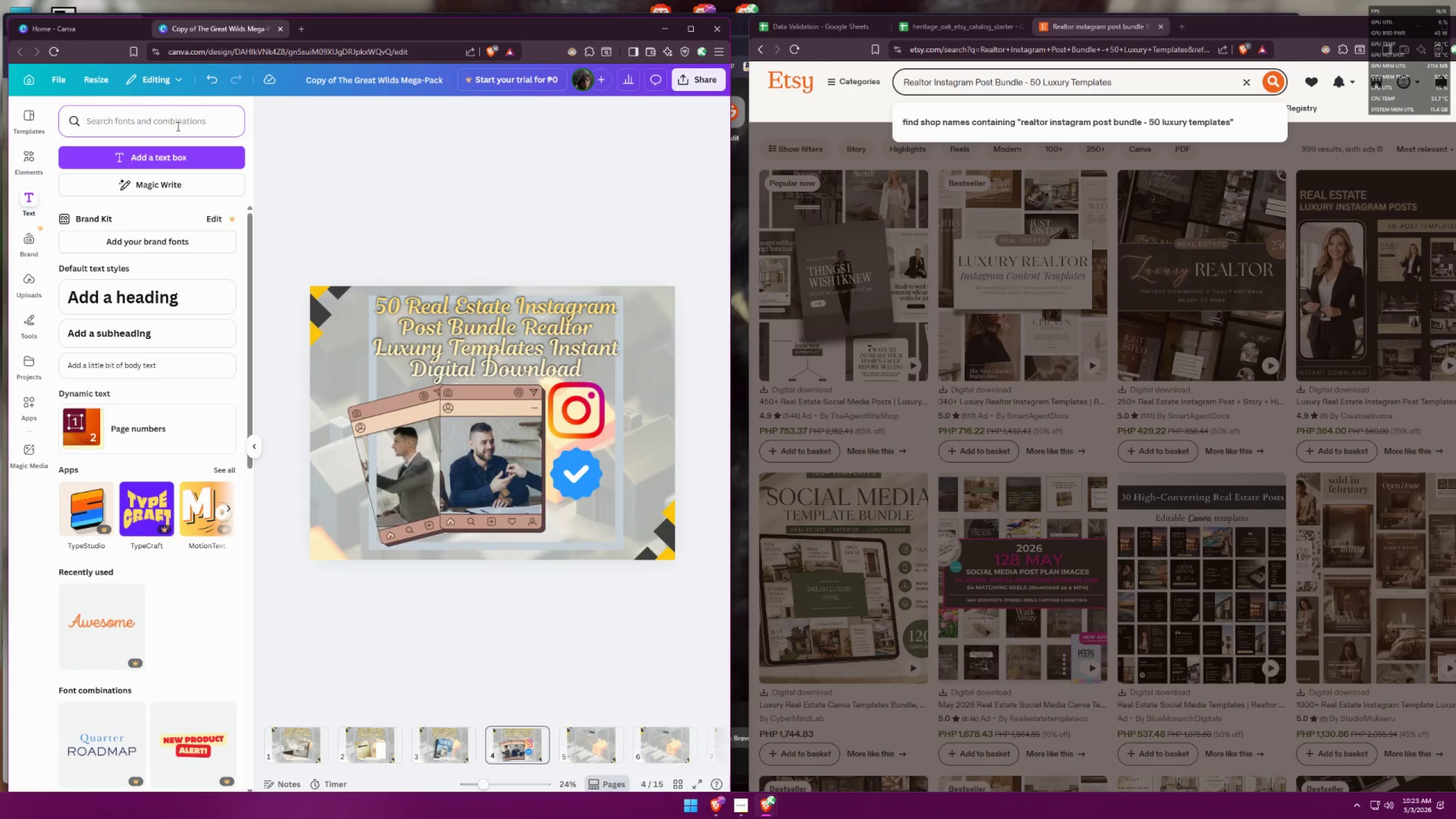 
type(dasdasda)
 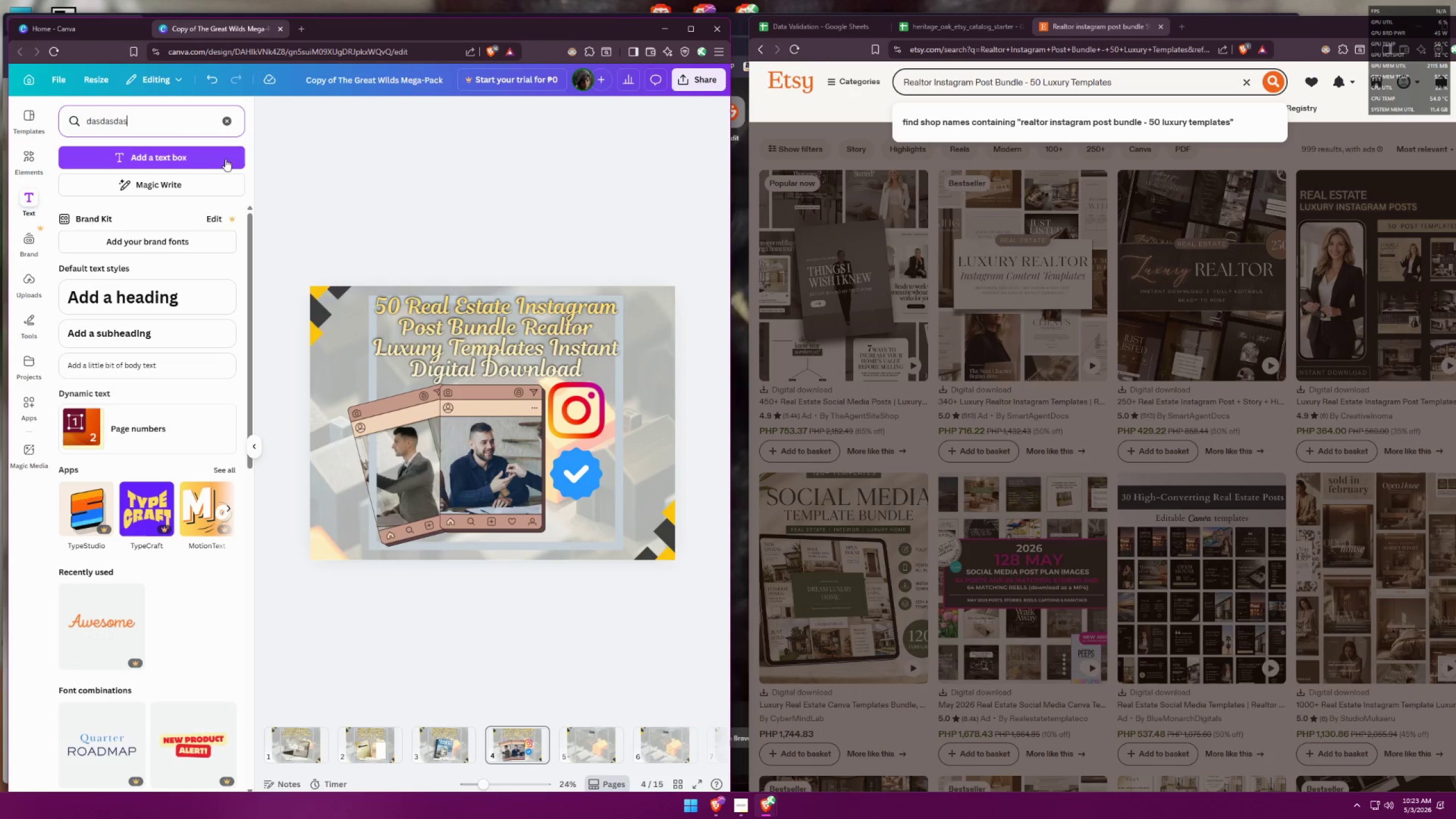 
type(sdasdas)
 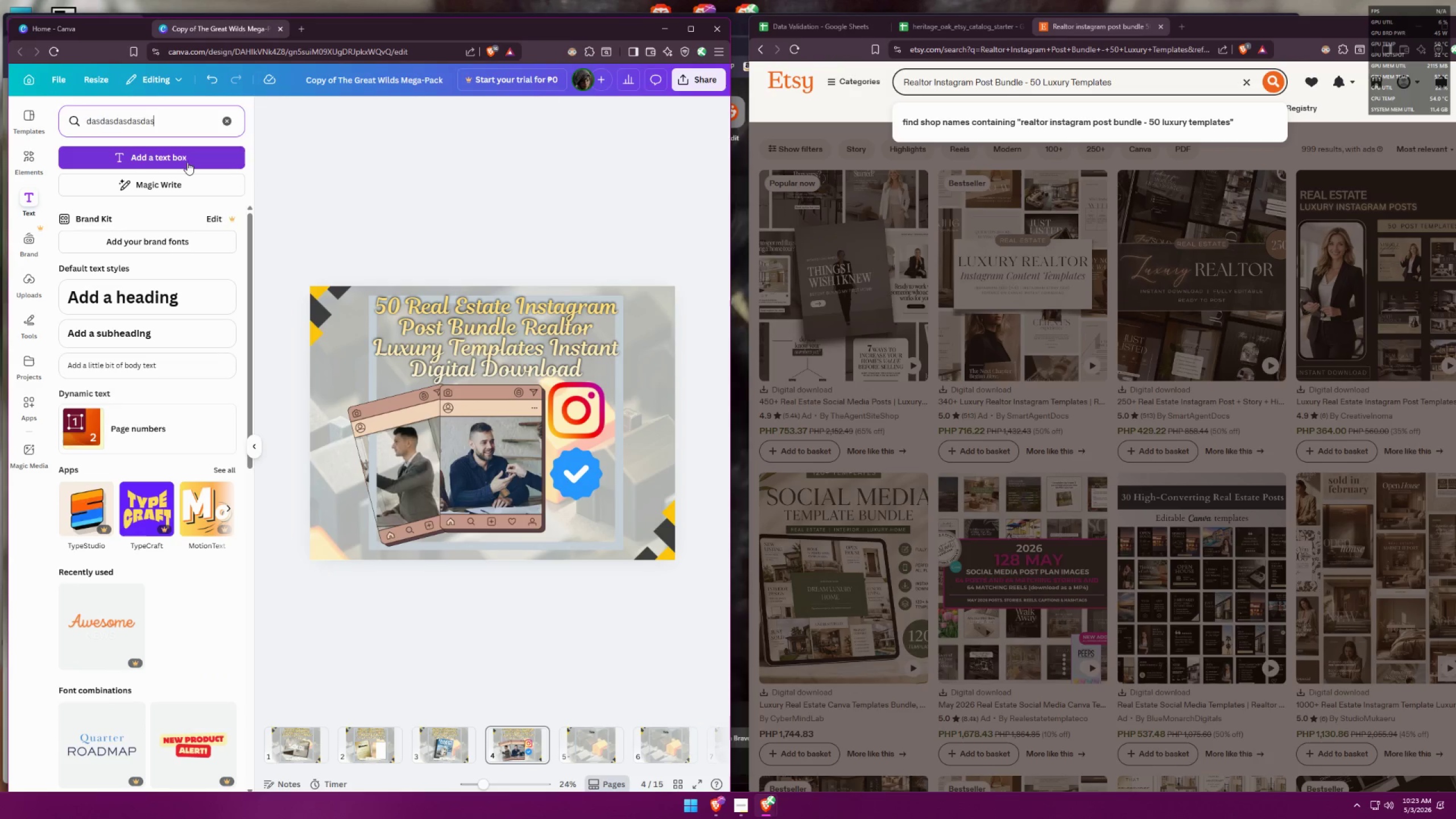 
left_click([189, 157])
 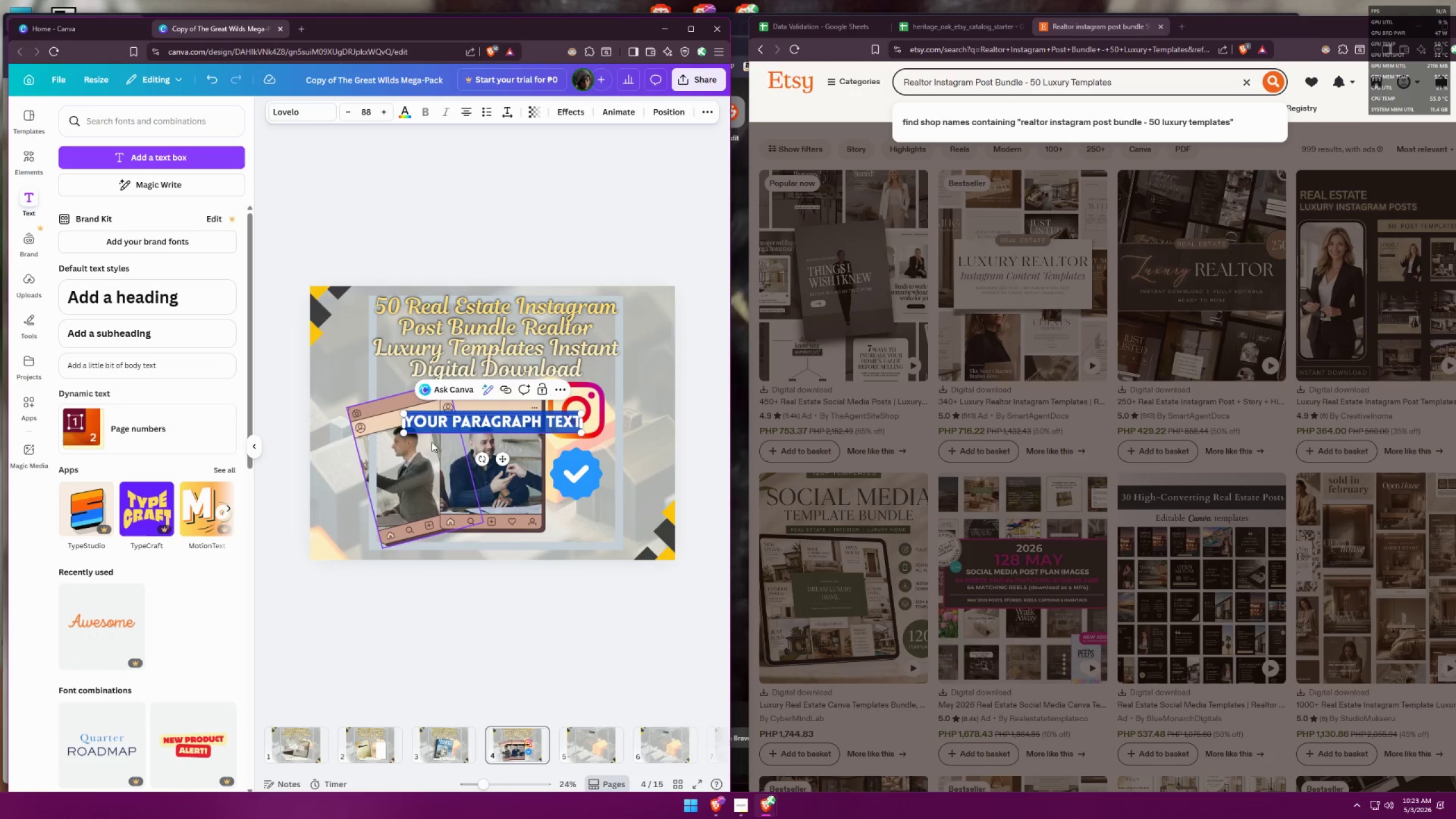 
type(asdasdadasd)
 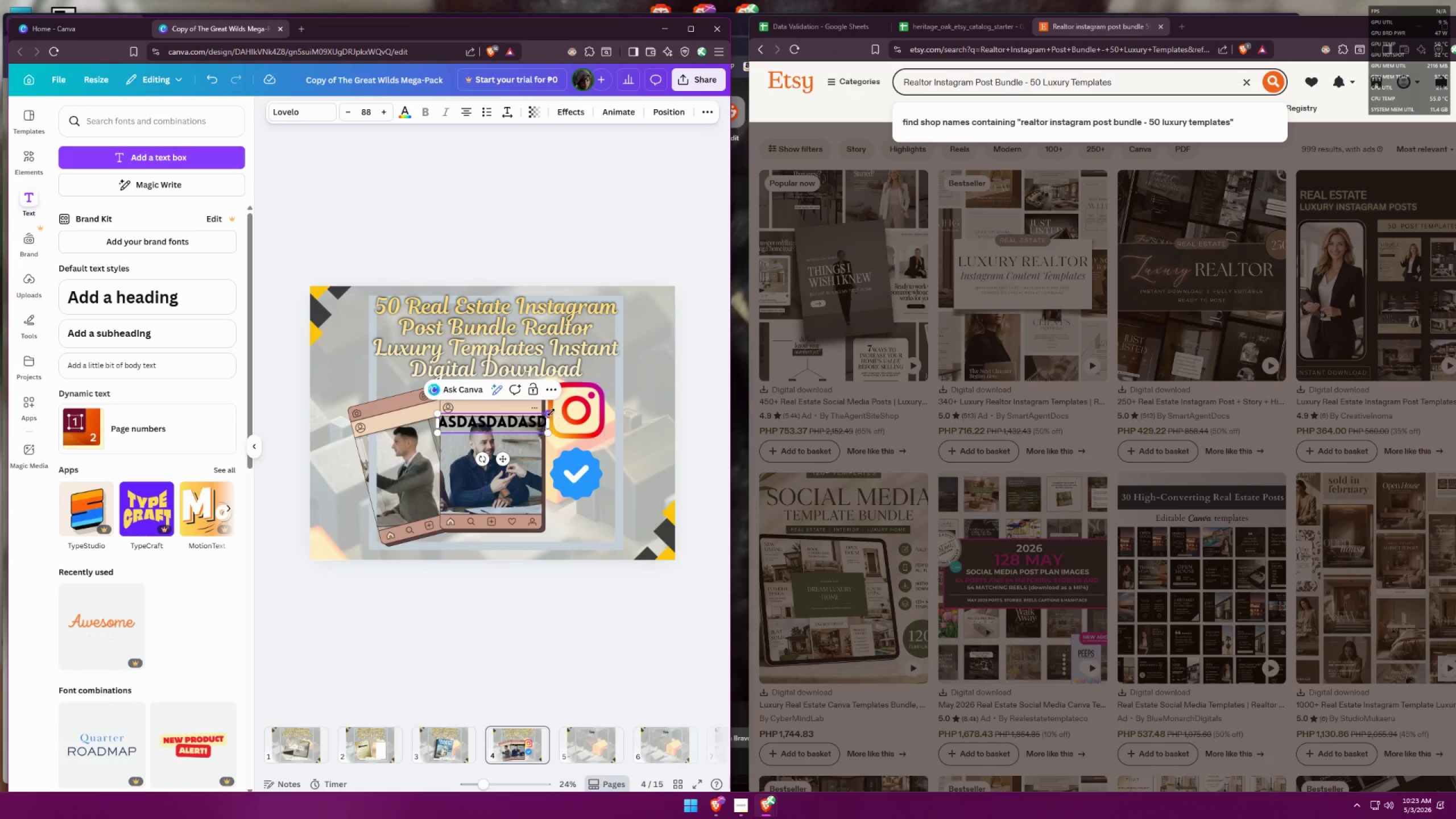 
left_click_drag(start_coordinate=[551, 412], to_coordinate=[475, 437])
 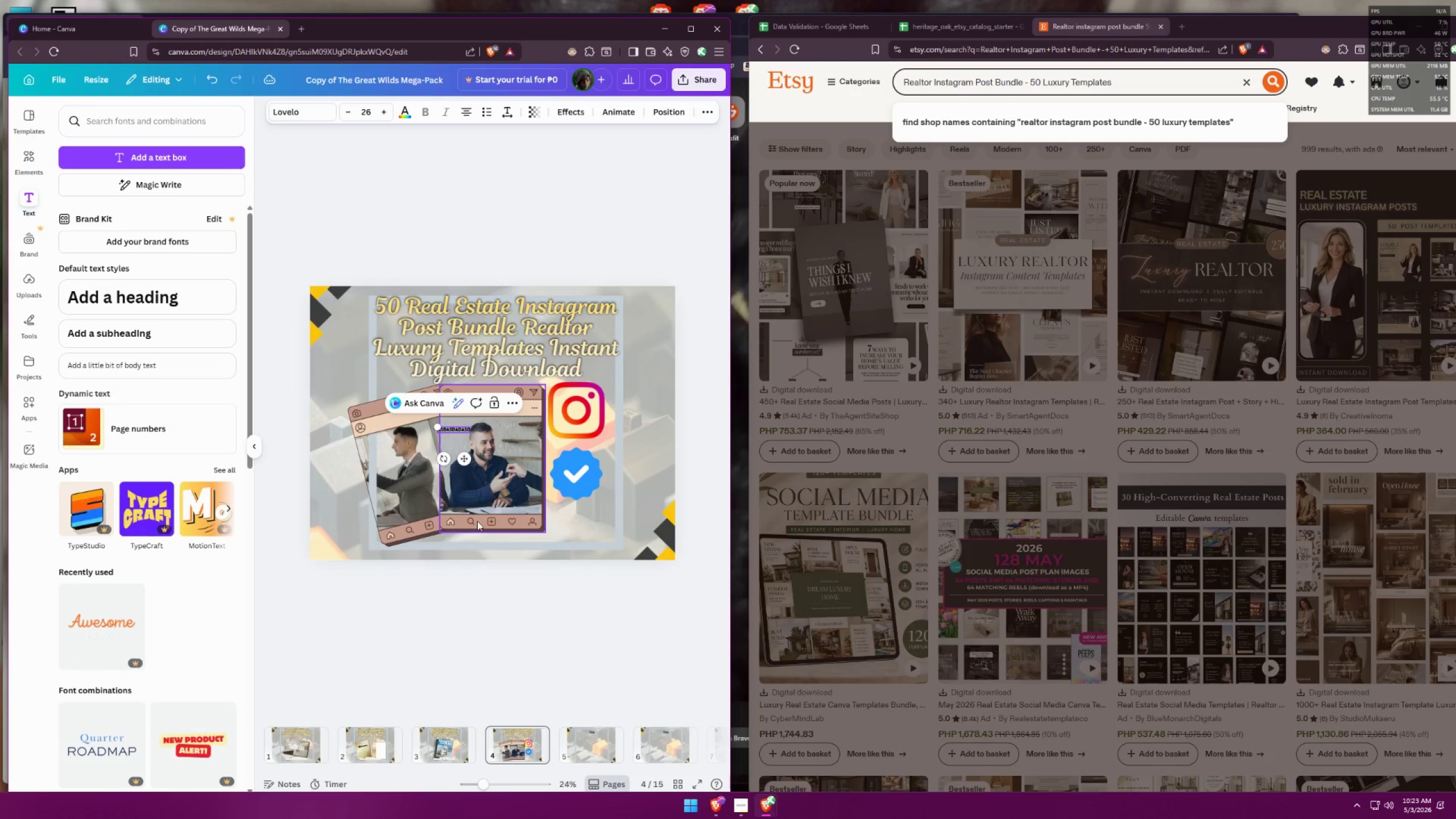 
hold_key(key=ControlLeft, duration=0.45)
scroll: coordinate [477, 534], scroll_direction: up, amount: 5.0
 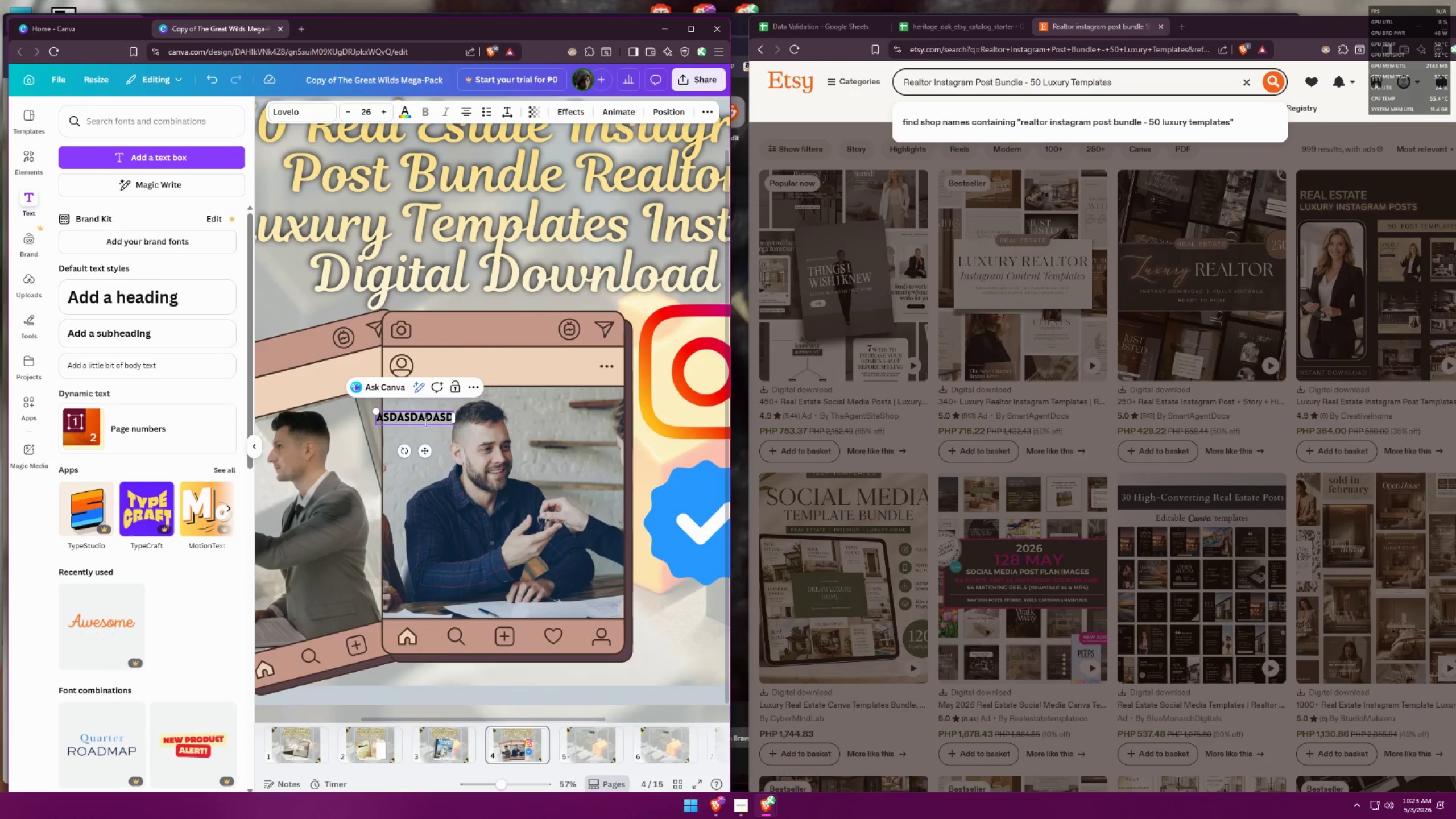 
left_click_drag(start_coordinate=[426, 418], to_coordinate=[444, 420])
 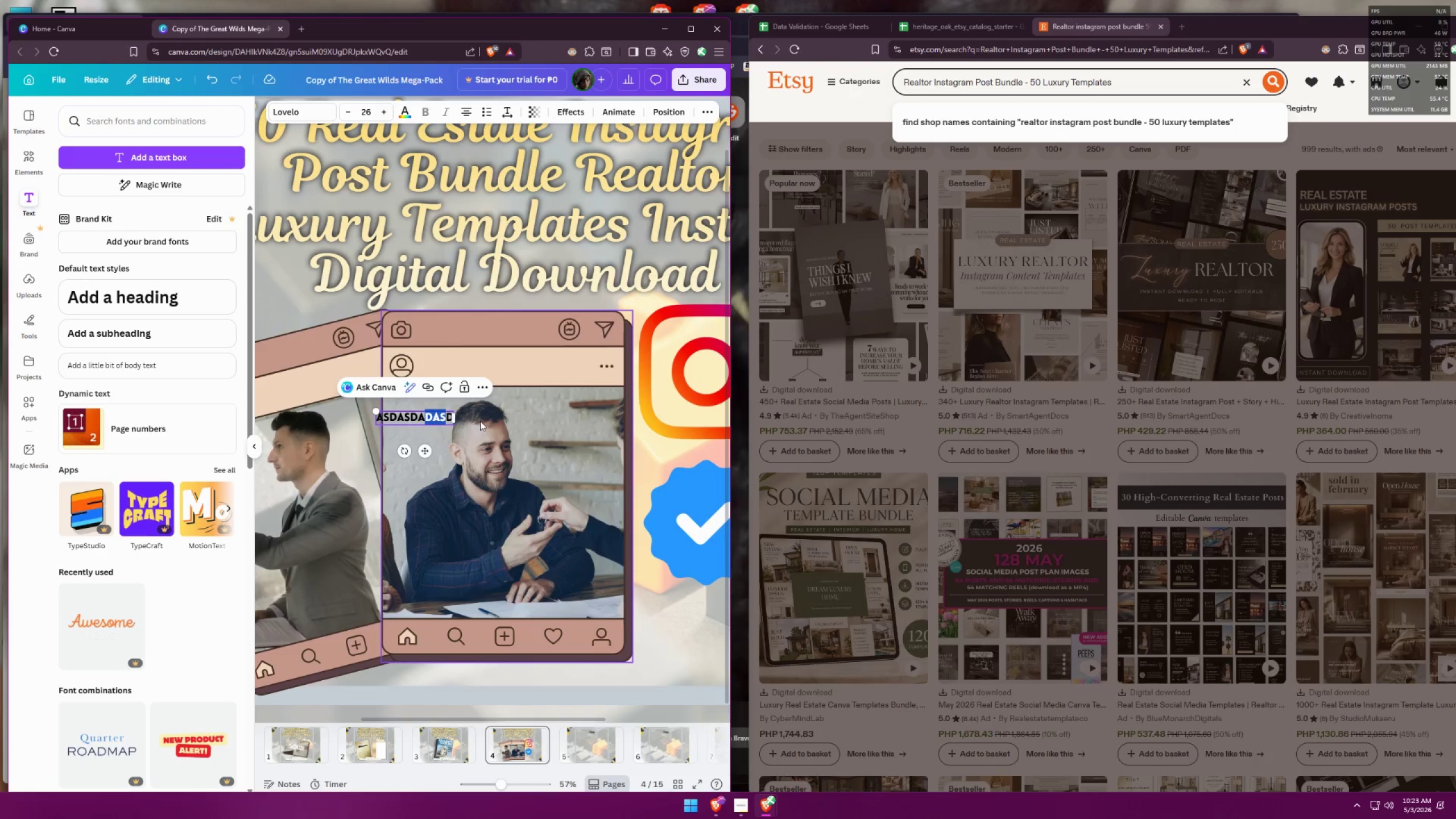 
left_click([483, 418])
 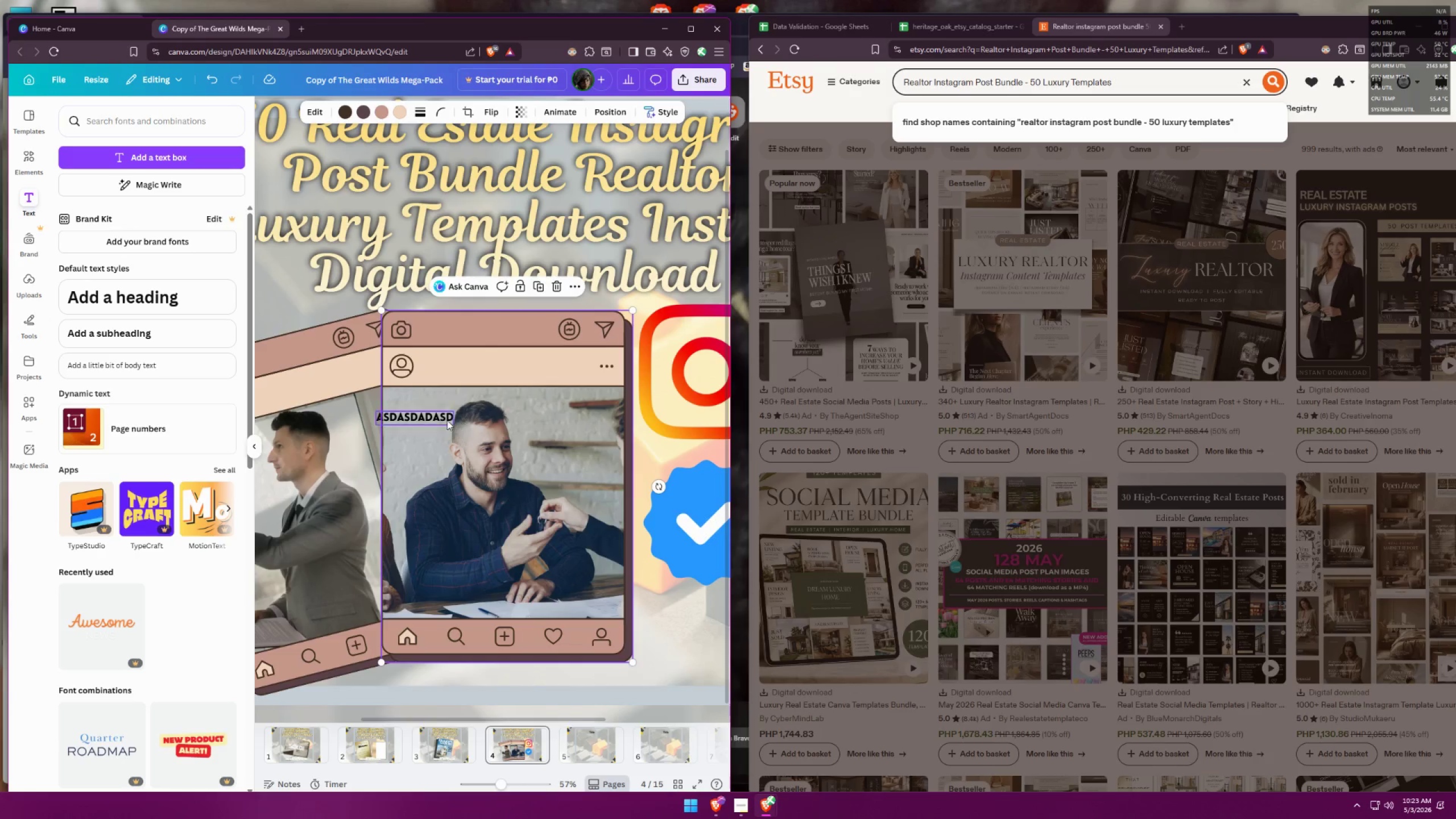 
left_click_drag(start_coordinate=[425, 413], to_coordinate=[512, 422])
 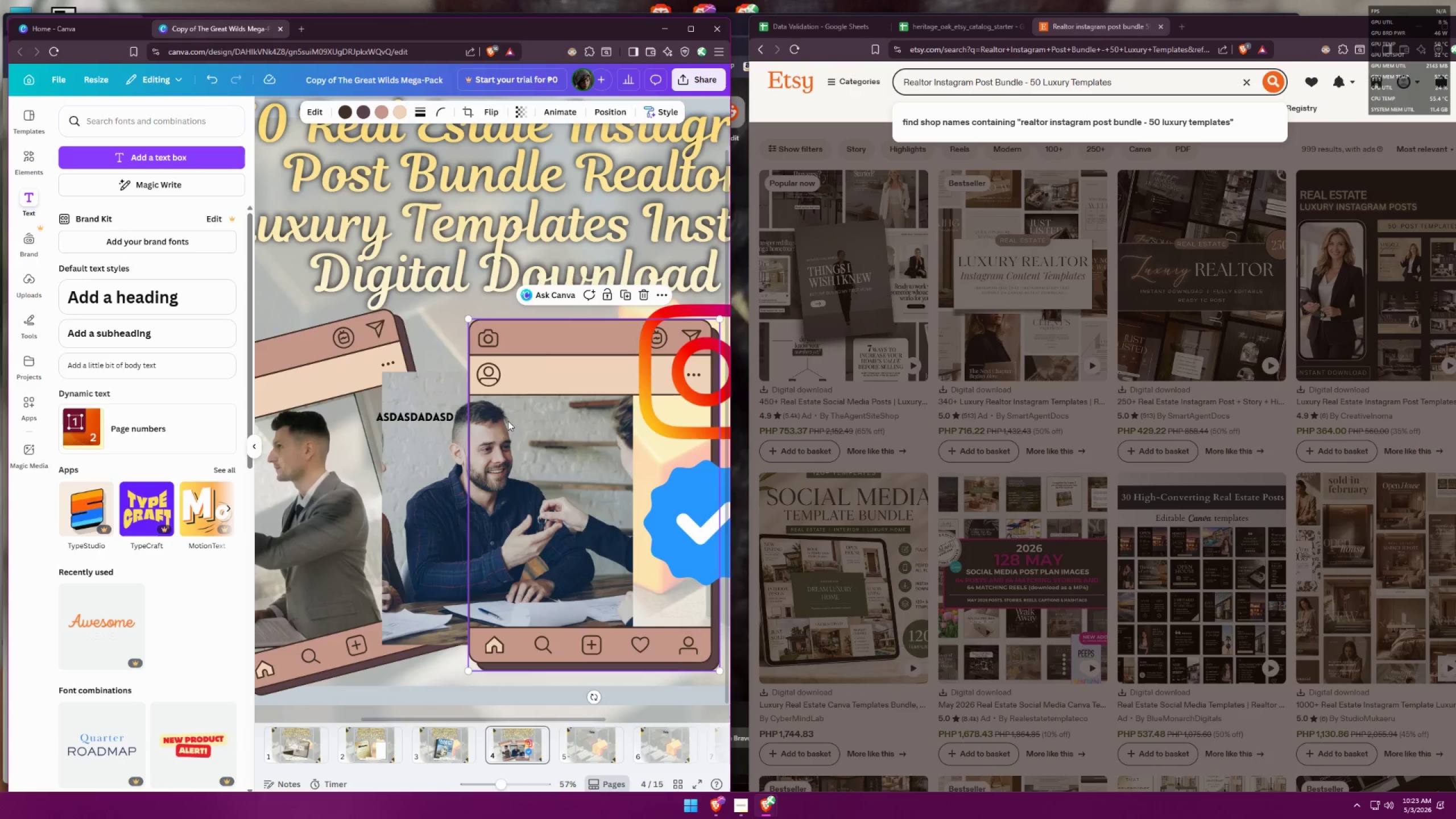 
key(Control+ControlLeft)
 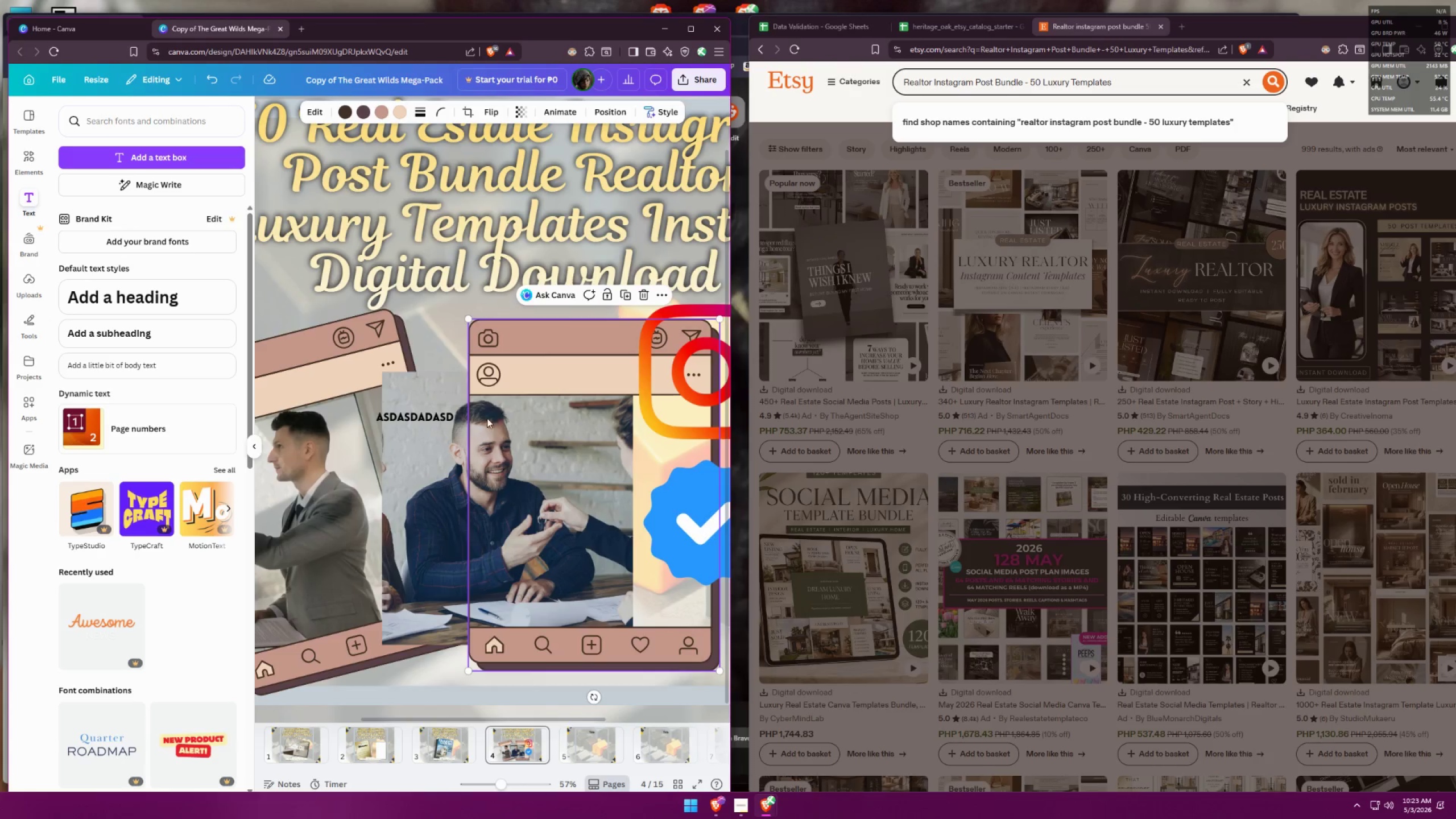 
key(Control+Z)
 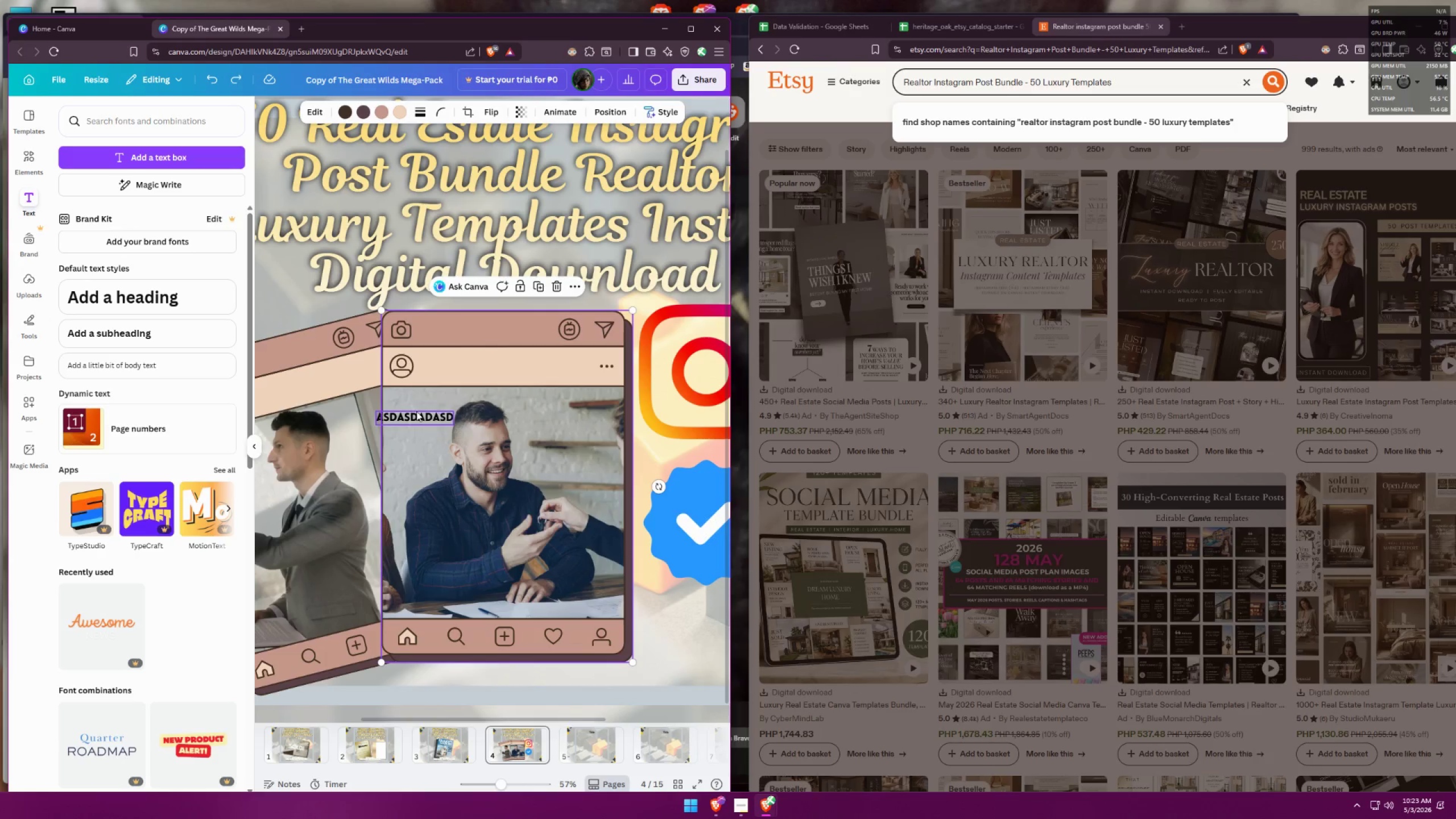 
left_click([412, 415])
 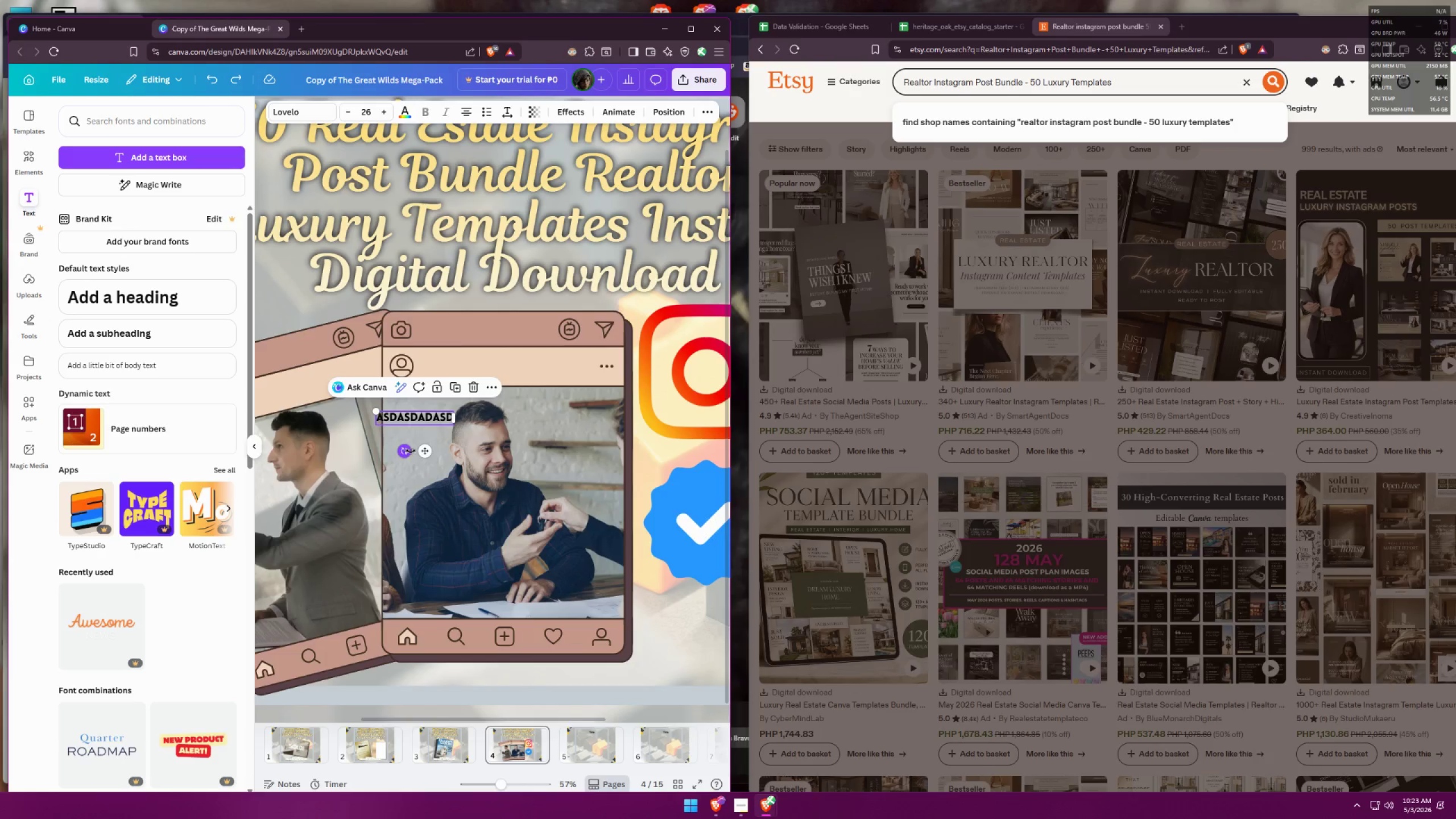 
left_click_drag(start_coordinate=[422, 452], to_coordinate=[582, 452])
 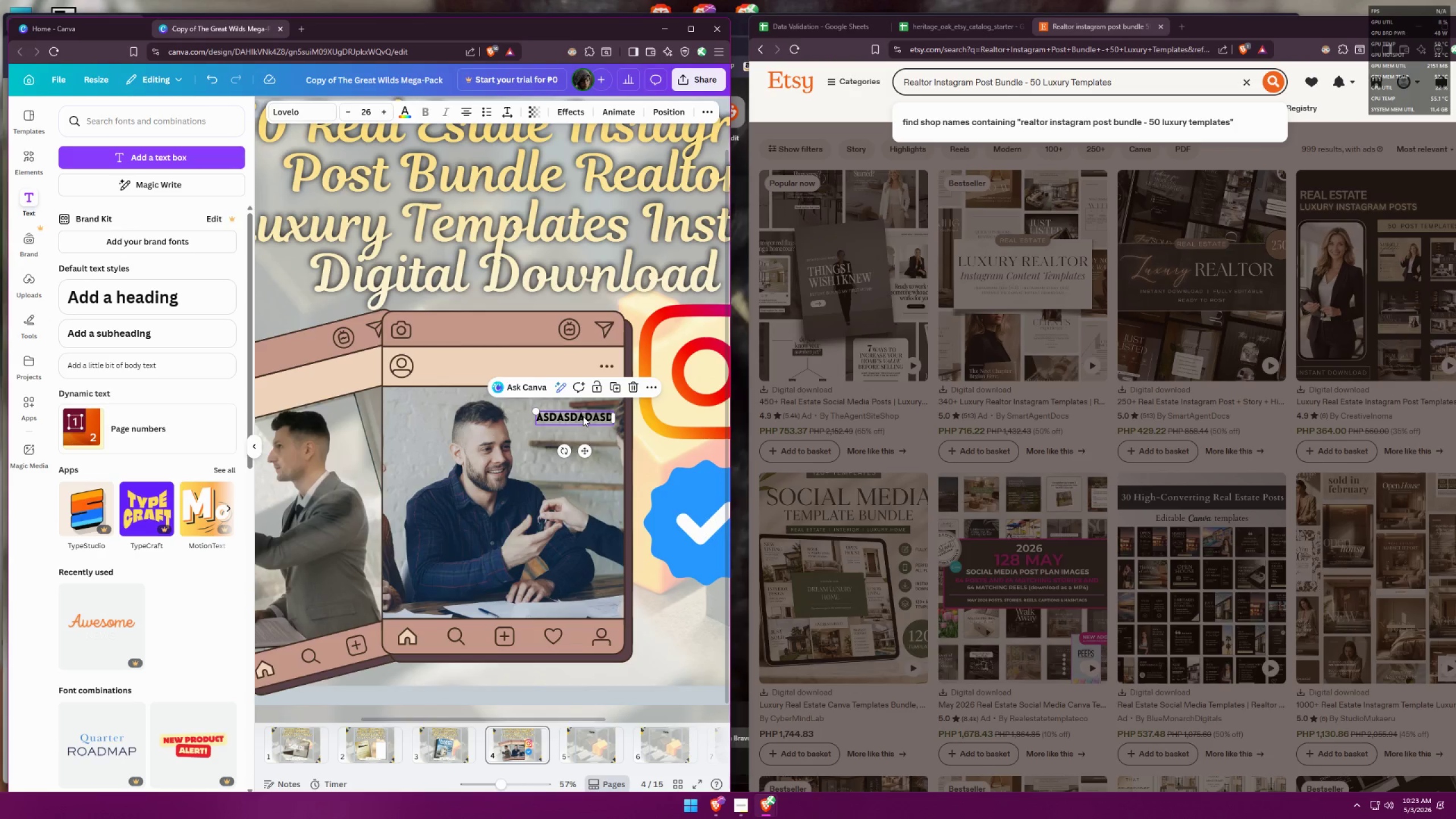 
double_click([583, 416])
 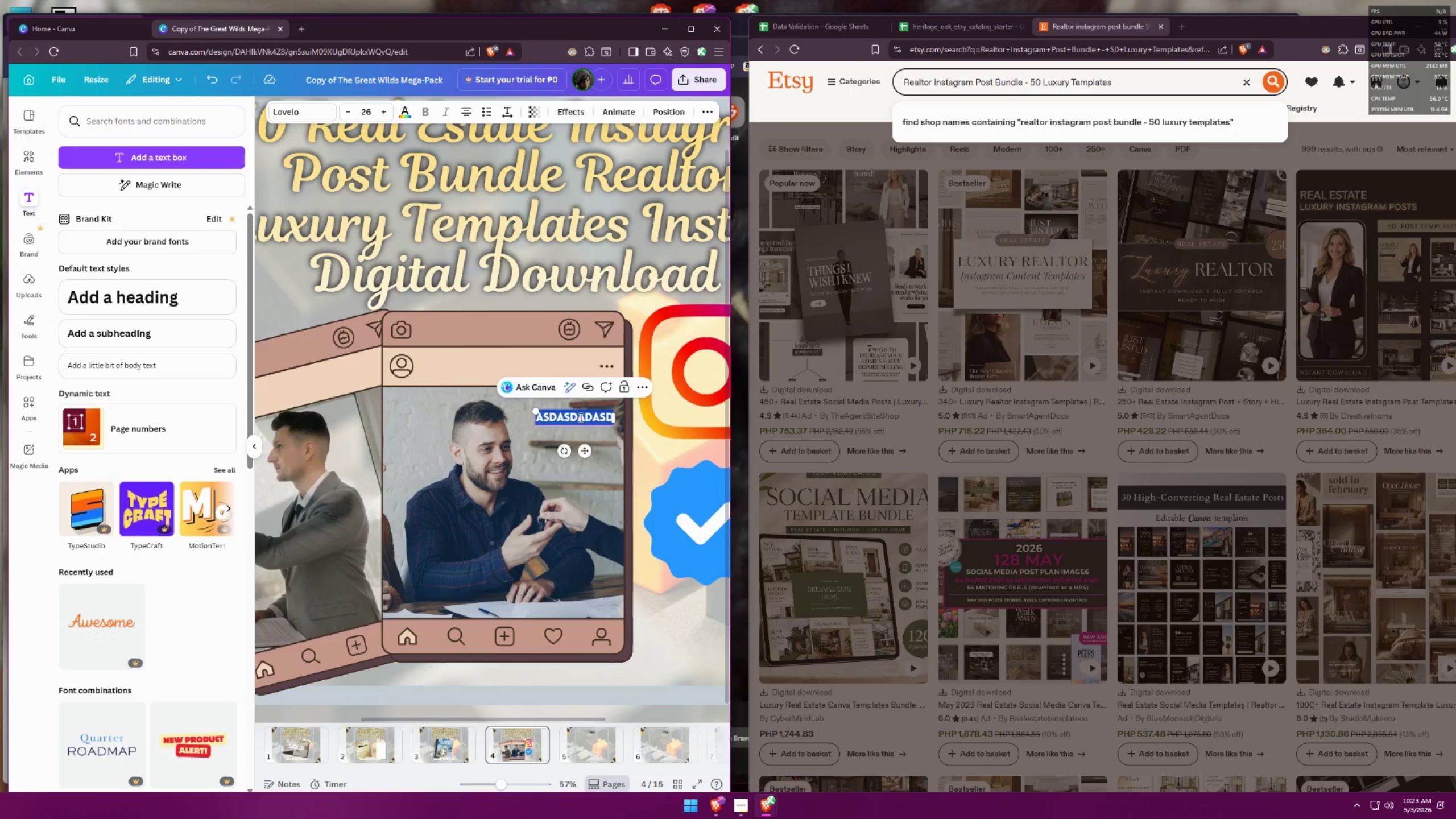 
type(A REALTOR)
 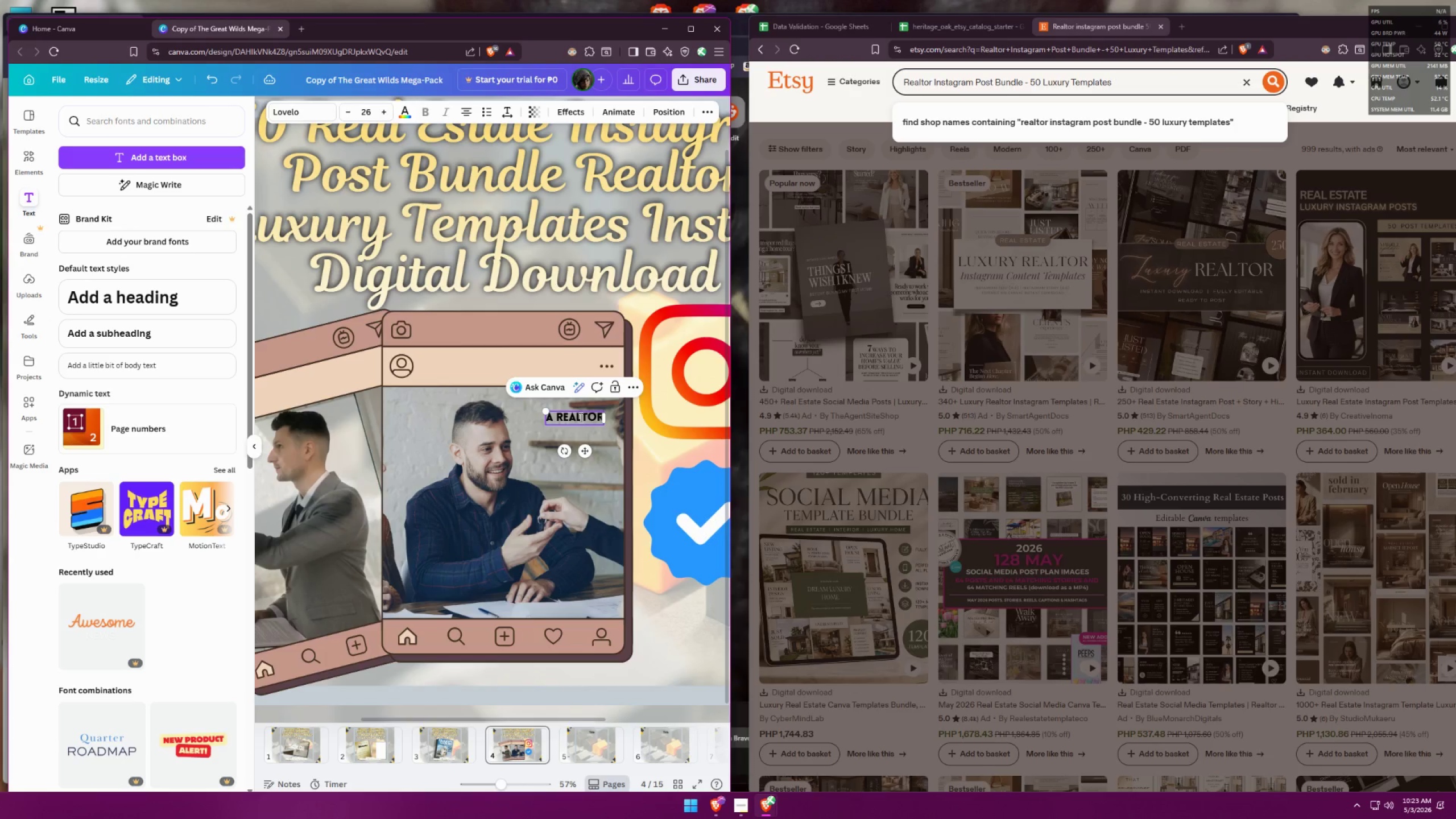 
key(Control+ControlLeft)
 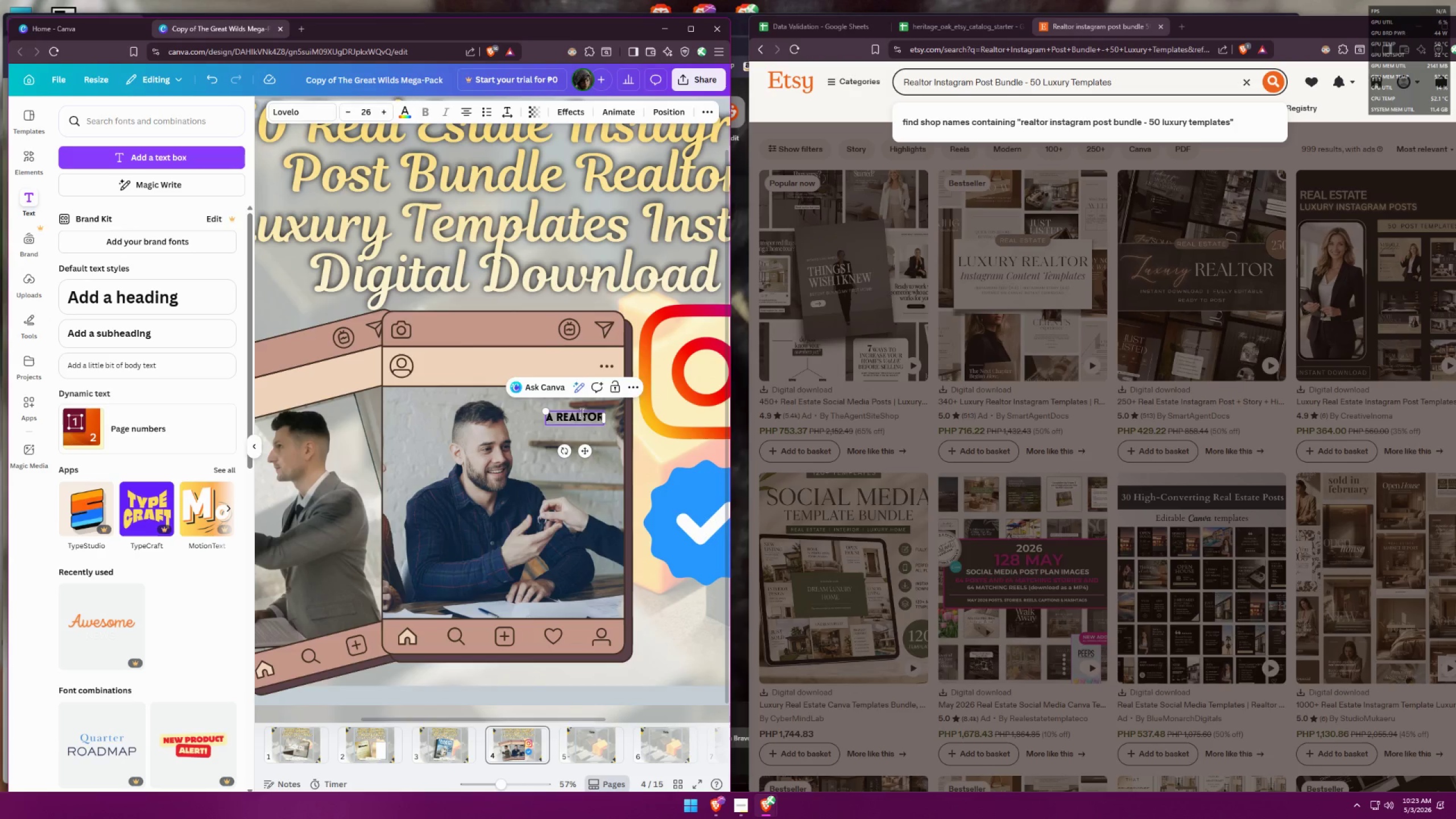 
key(Control+A)
 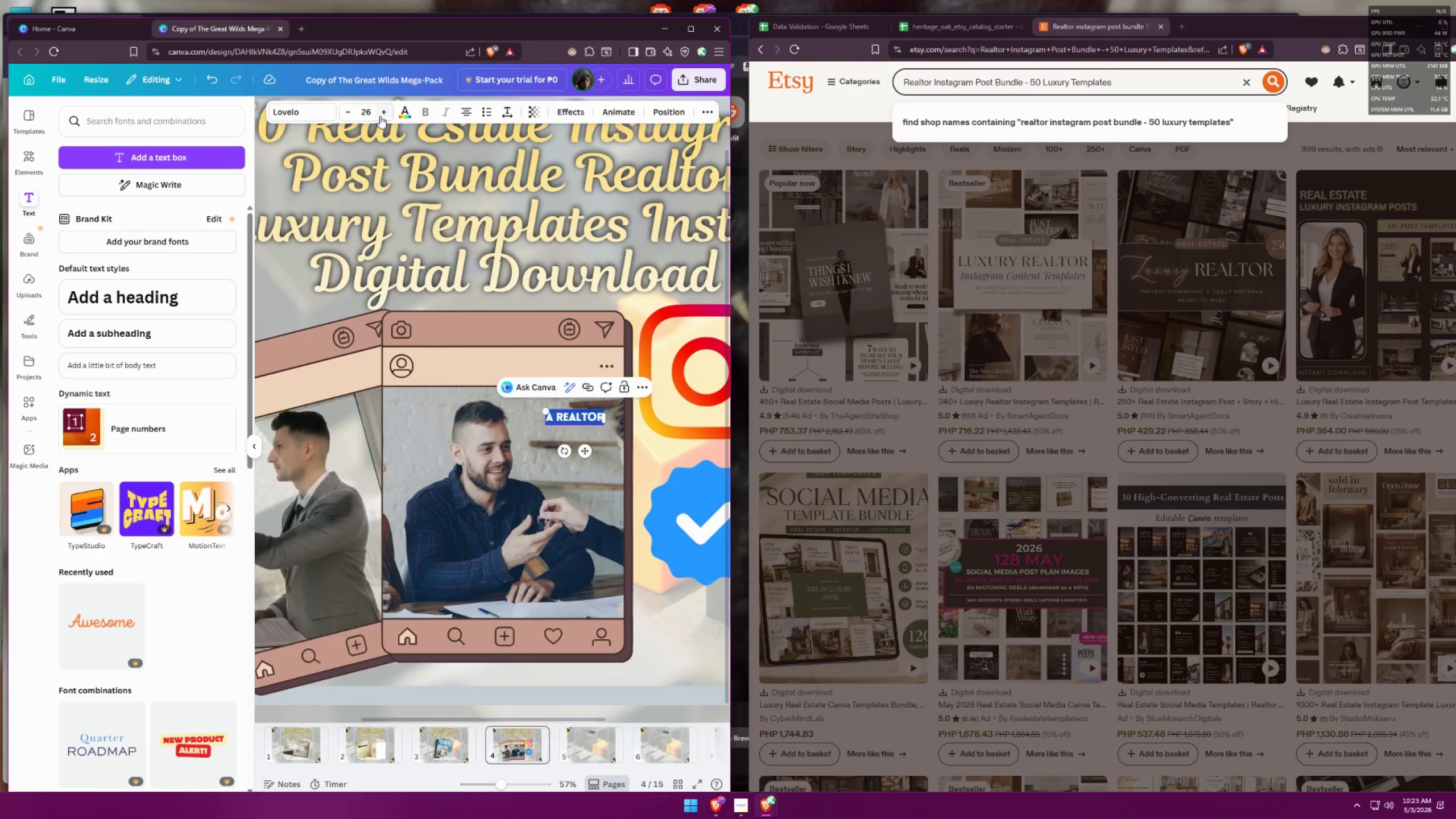 
left_click([396, 109])
 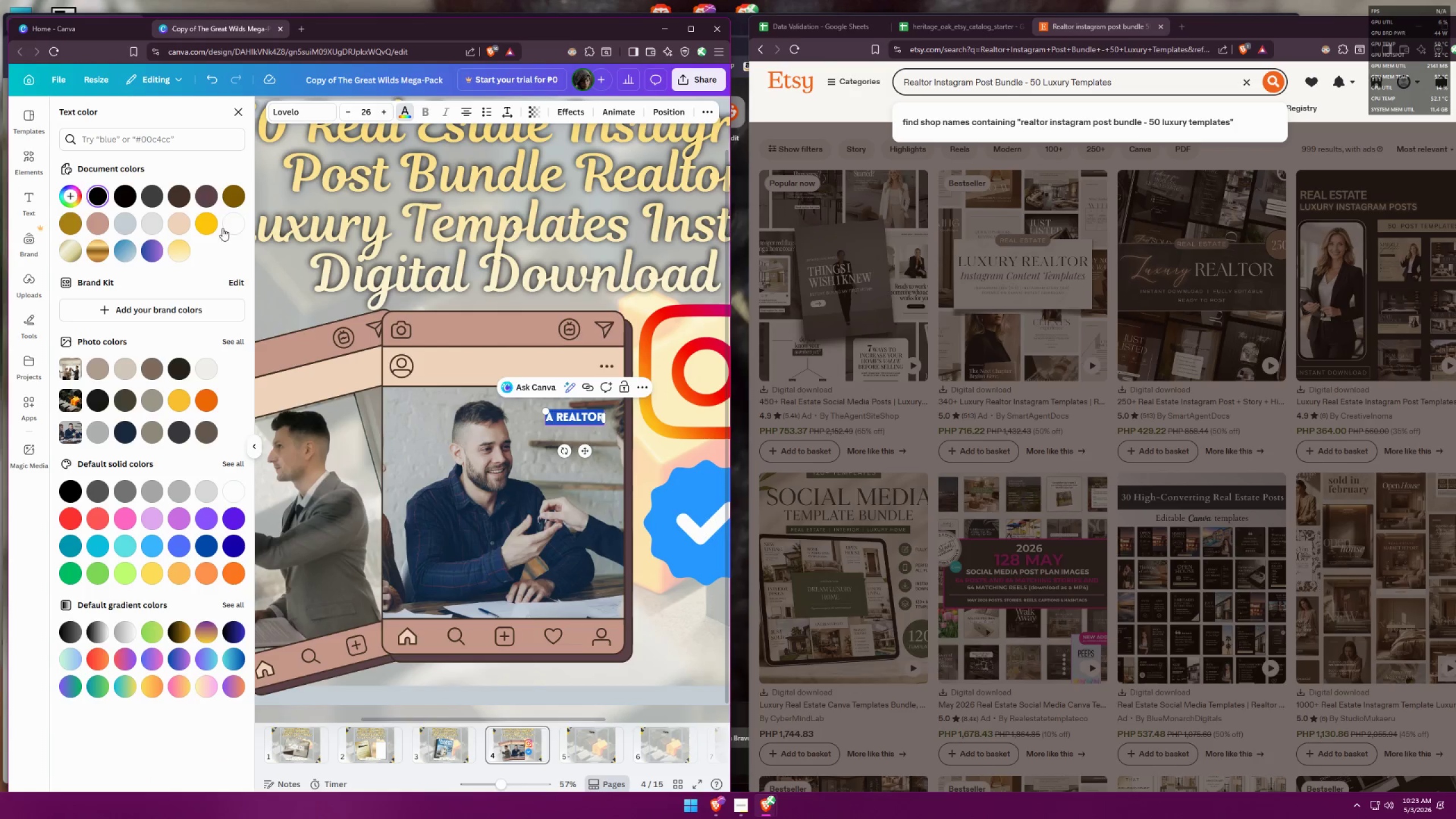 
left_click([234, 221])
 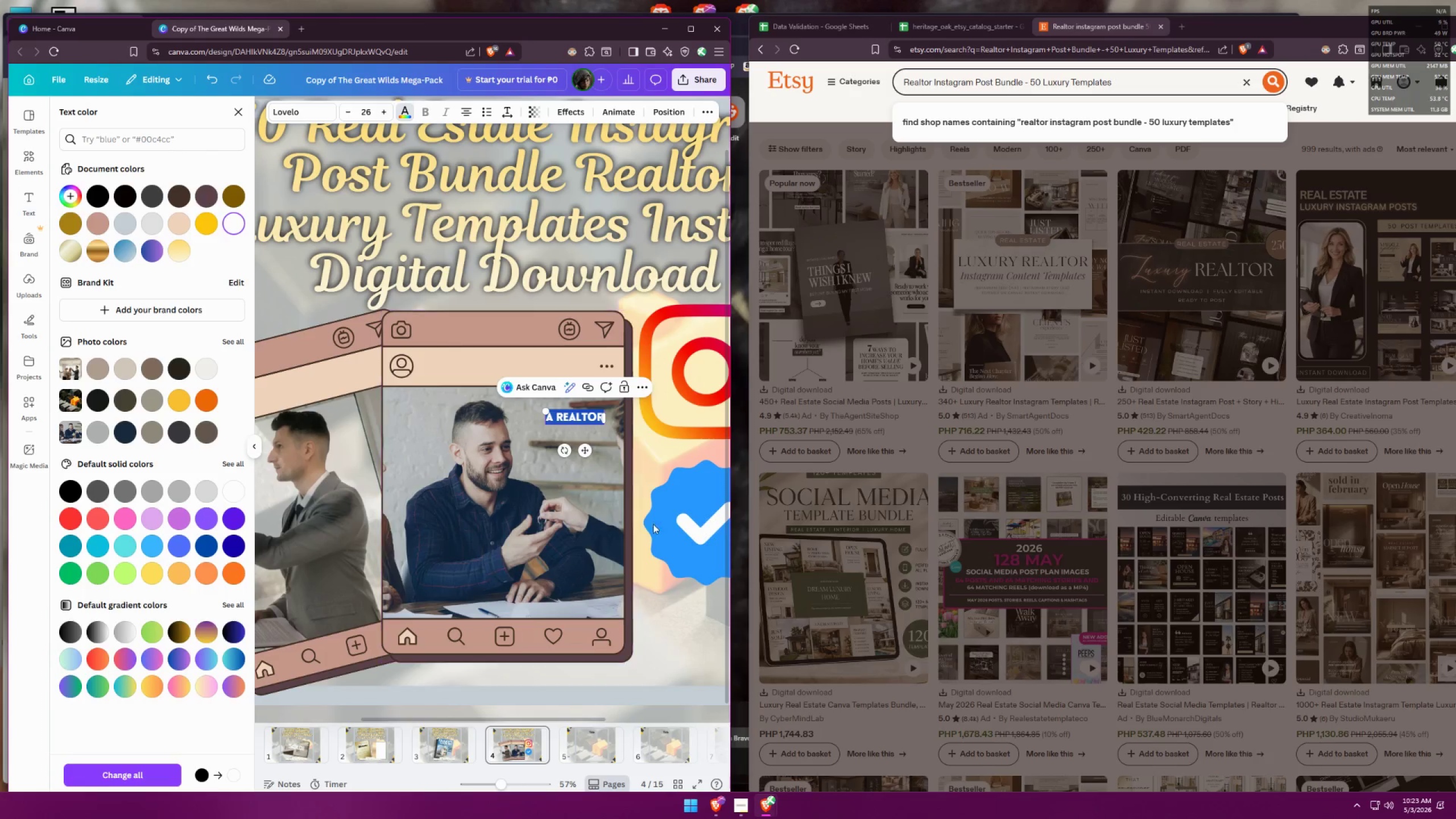 
left_click([672, 515])
 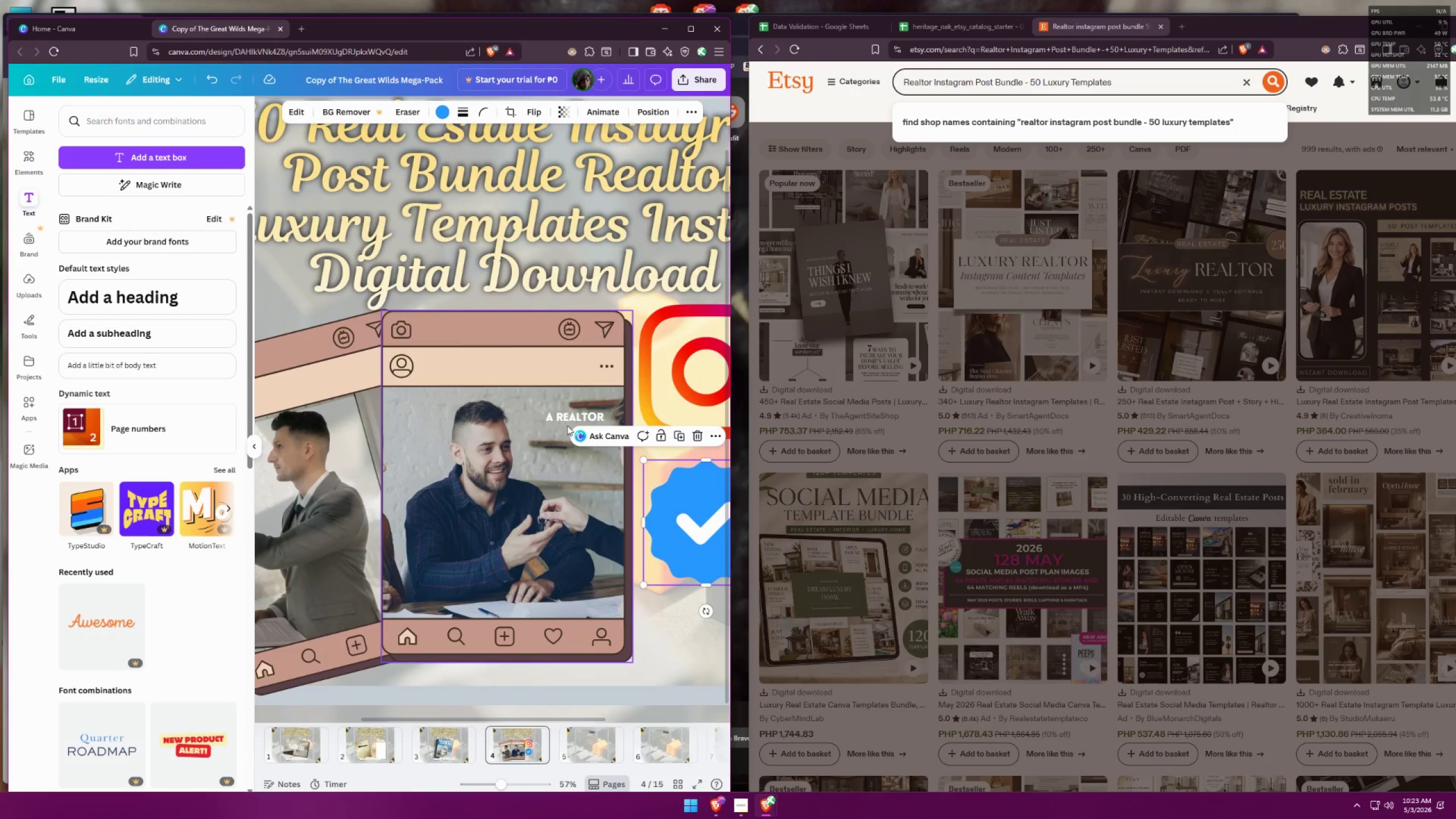 
hold_key(key=AltLeft, duration=0.63)
hold_key(key=ShiftLeft, duration=0.6)
left_click_drag(start_coordinate=[571, 415], to_coordinate=[566, 433])
 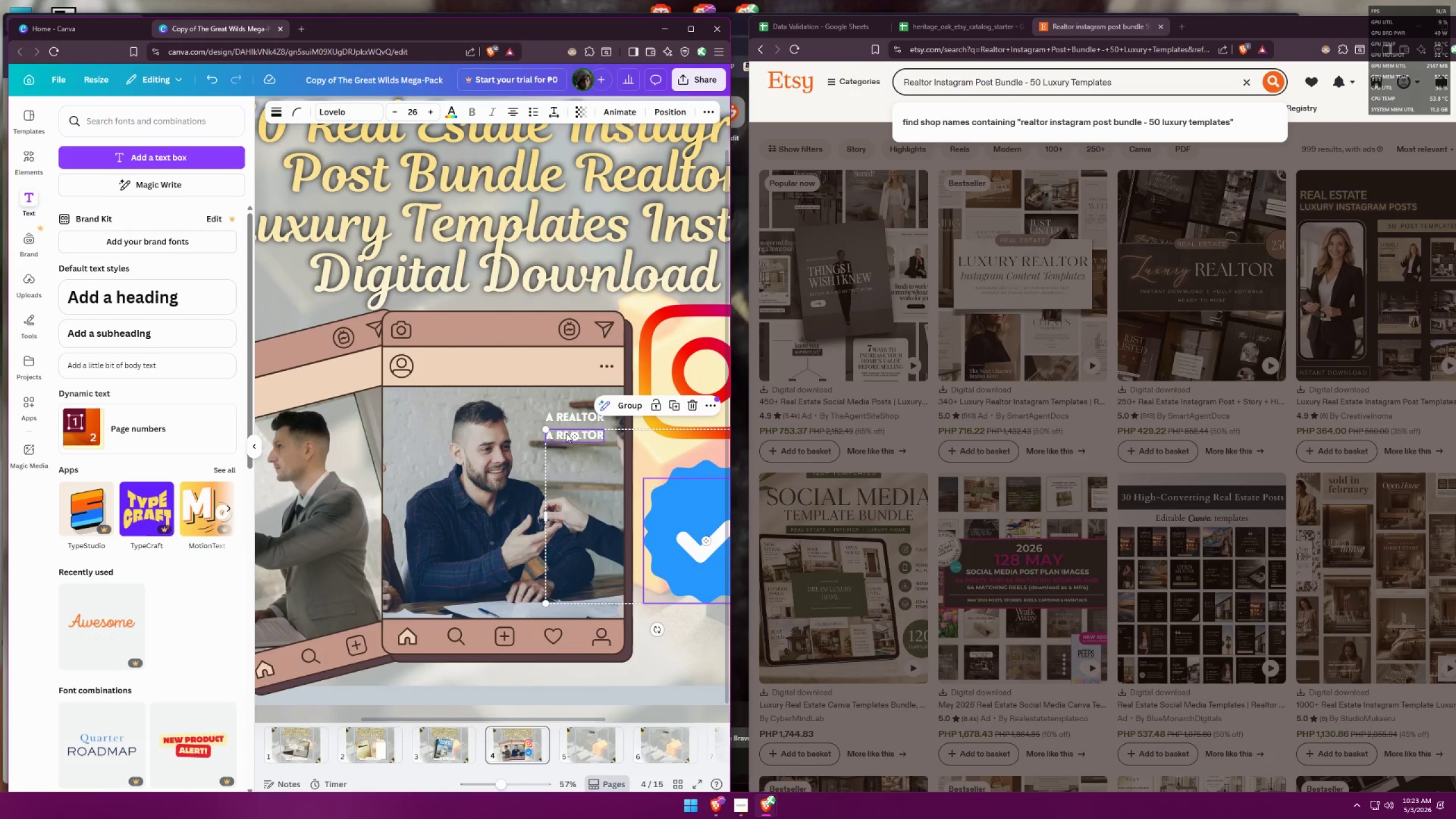 
key(Control+ControlLeft)
 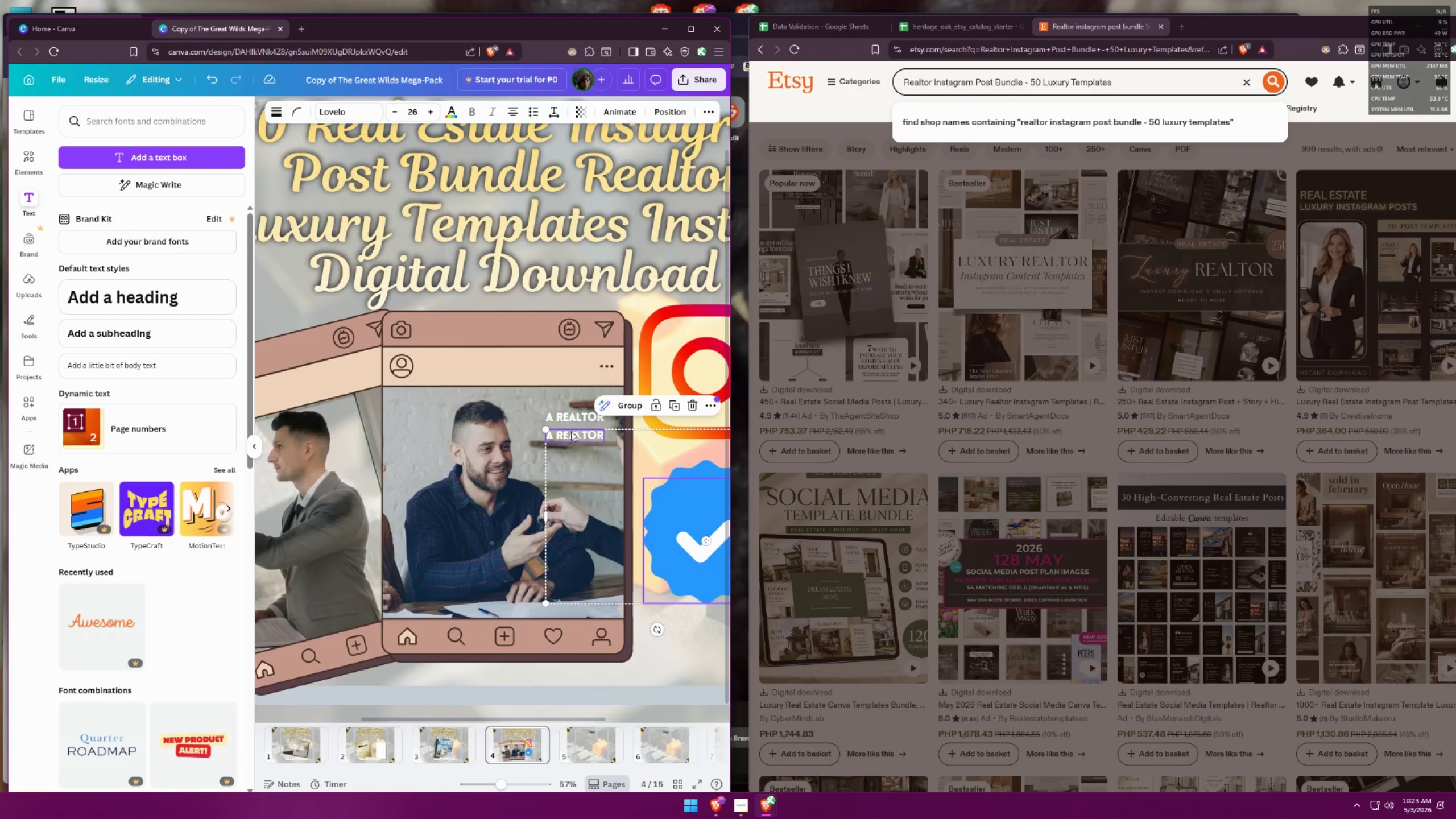 
key(Control+Z)
 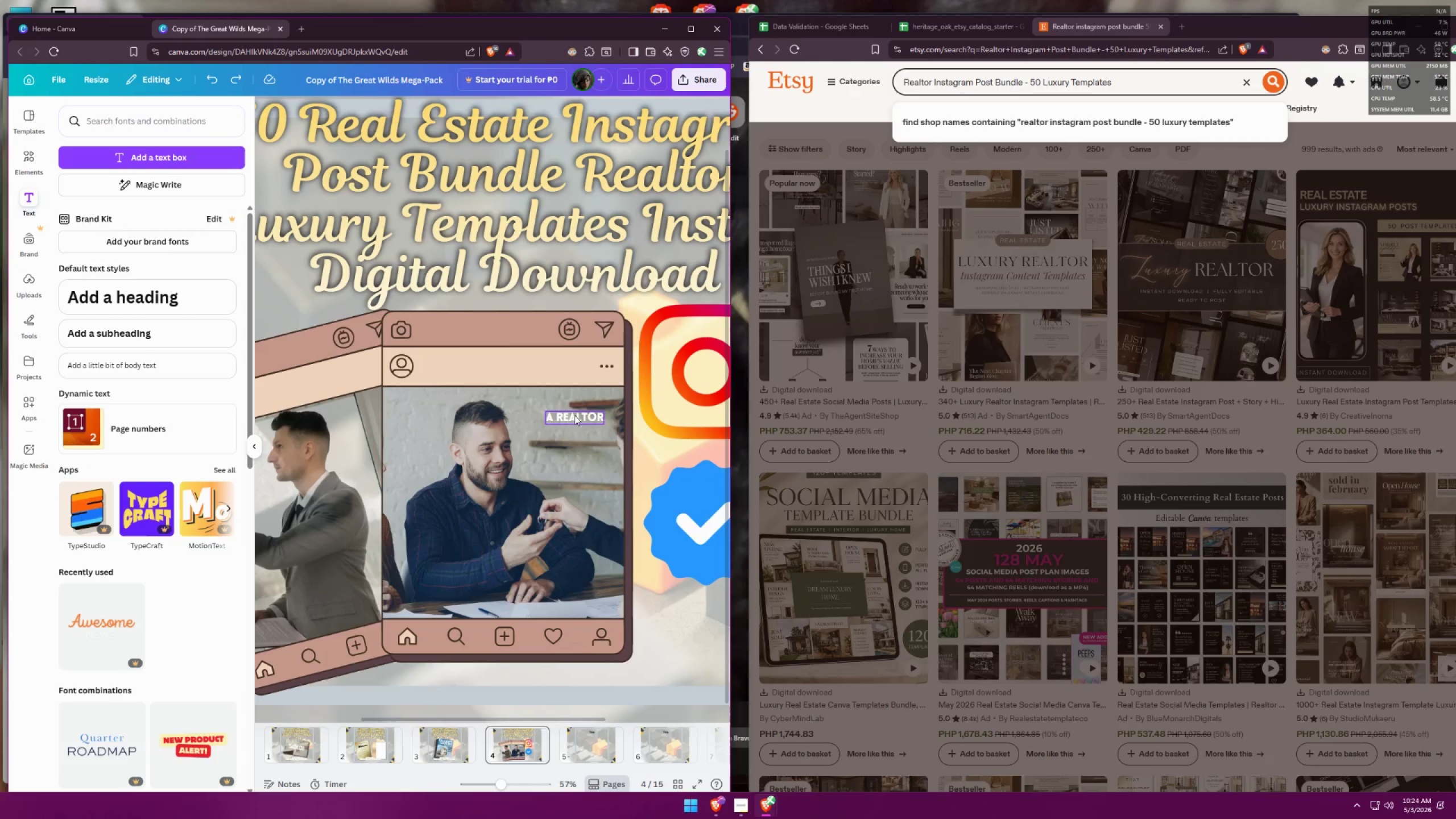 
left_click([575, 413])
 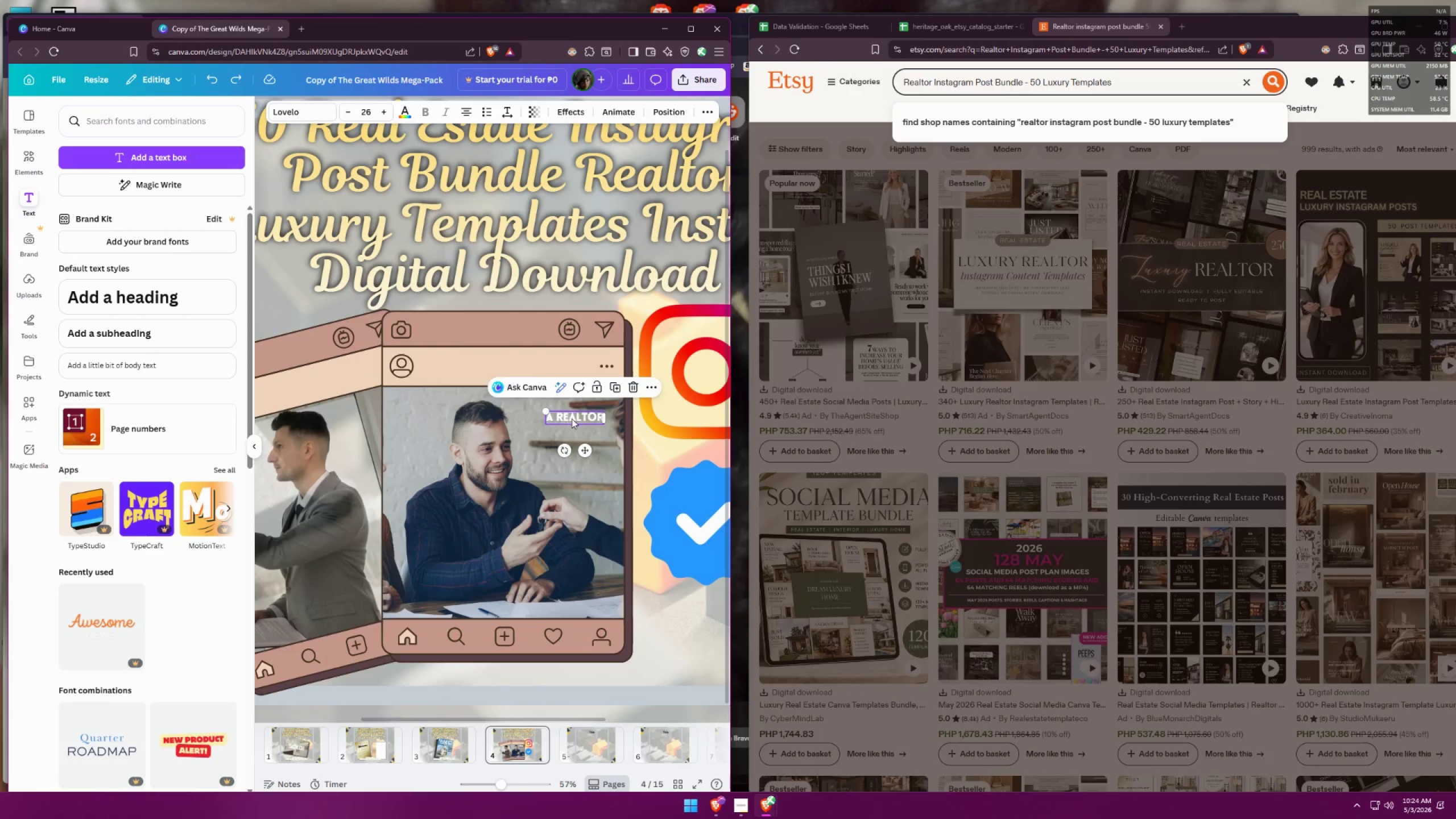 
hold_key(key=AltLeft, duration=1.12)
left_click_drag(start_coordinate=[571, 414], to_coordinate=[563, 437])
 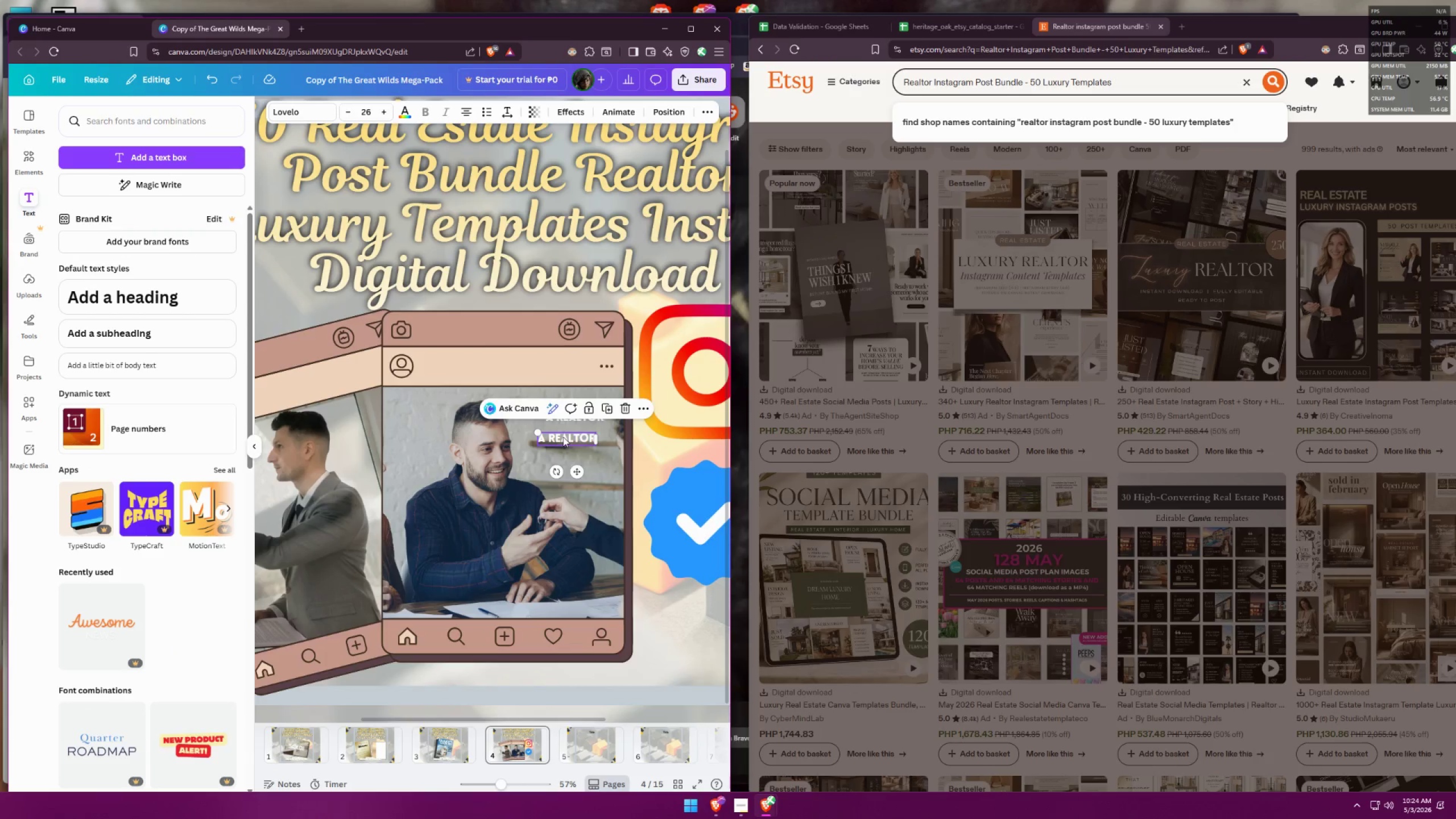 
double_click([563, 437])
 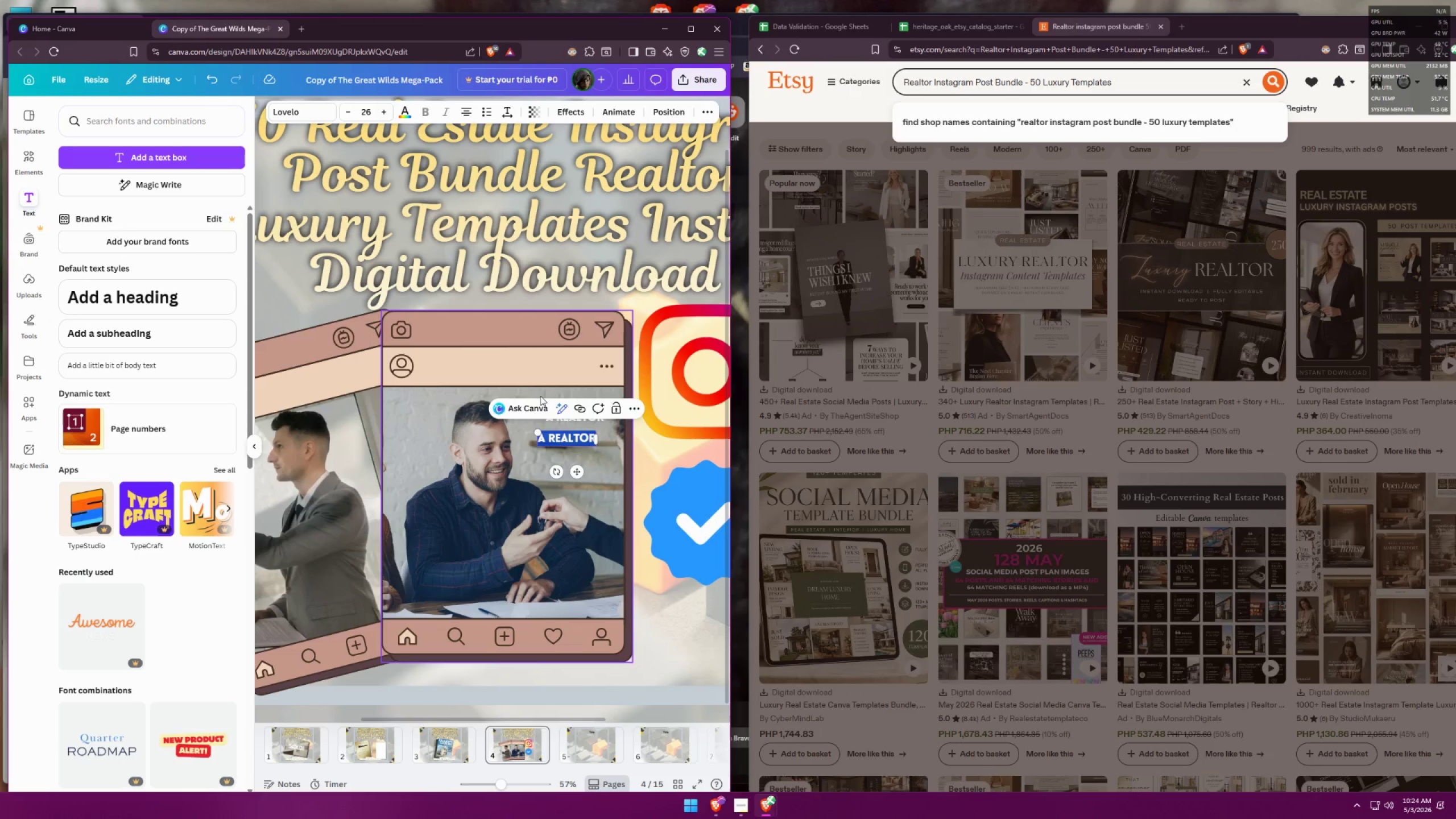 
wait(16.94)
 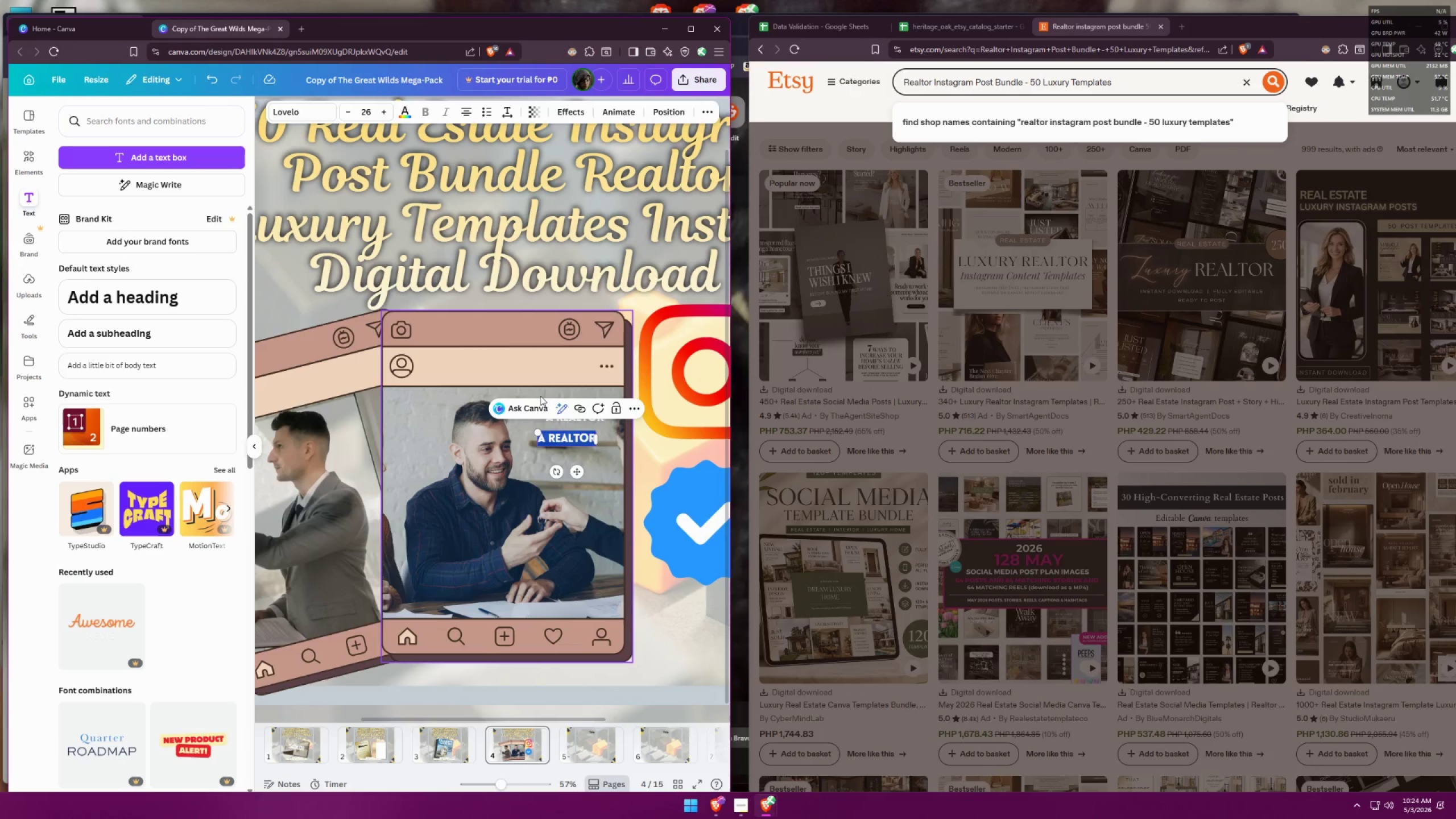 
hold_key(key=ControlLeft, duration=0.33)
 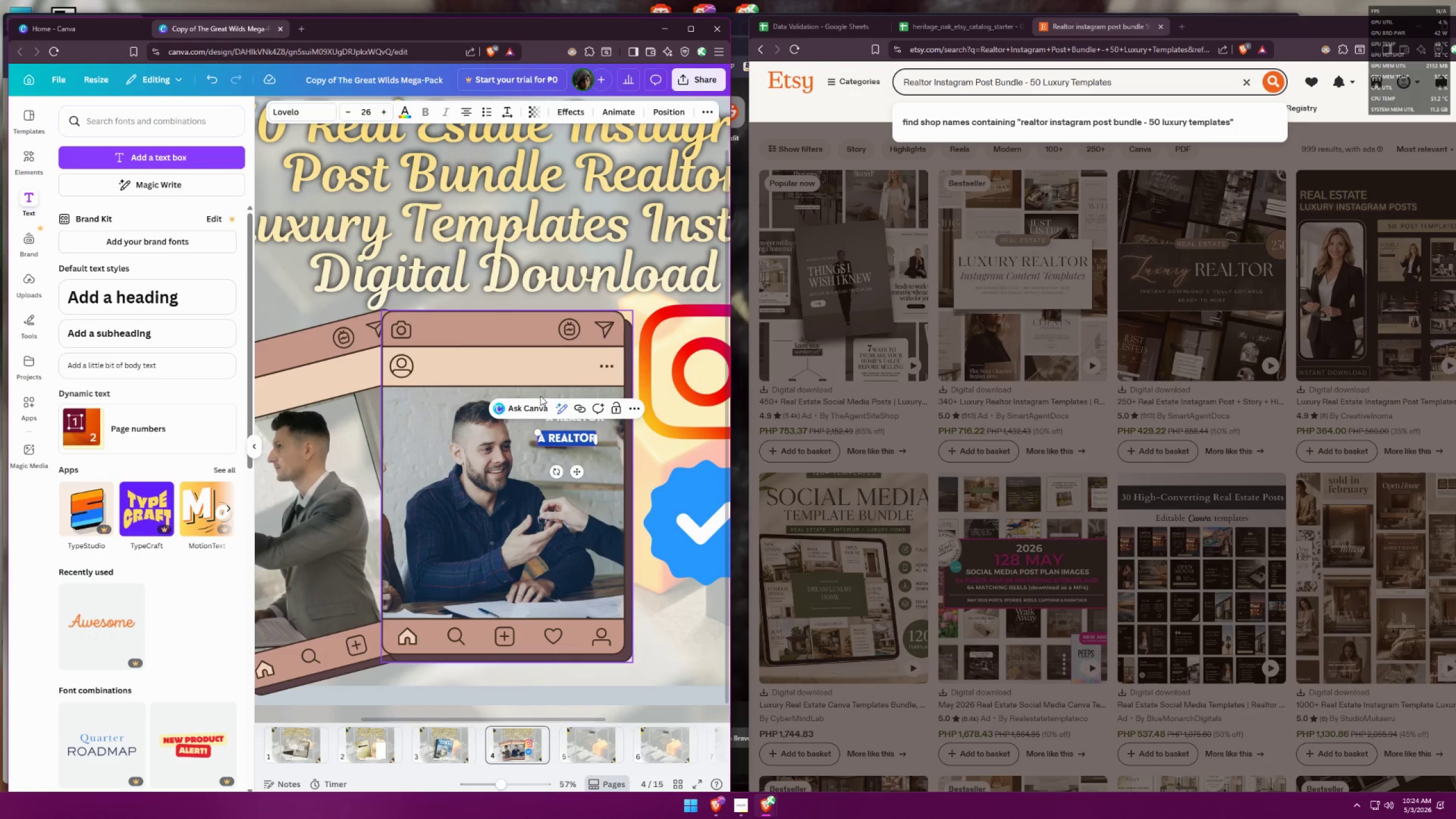 
type(Tips BEFORE SETTLING)
key(Backspace)
key(Backspace)
key(Backspace)
key(Backspace)
key(Backspace)
key(Backspace)
key(Backspace)
key(Backspace)
 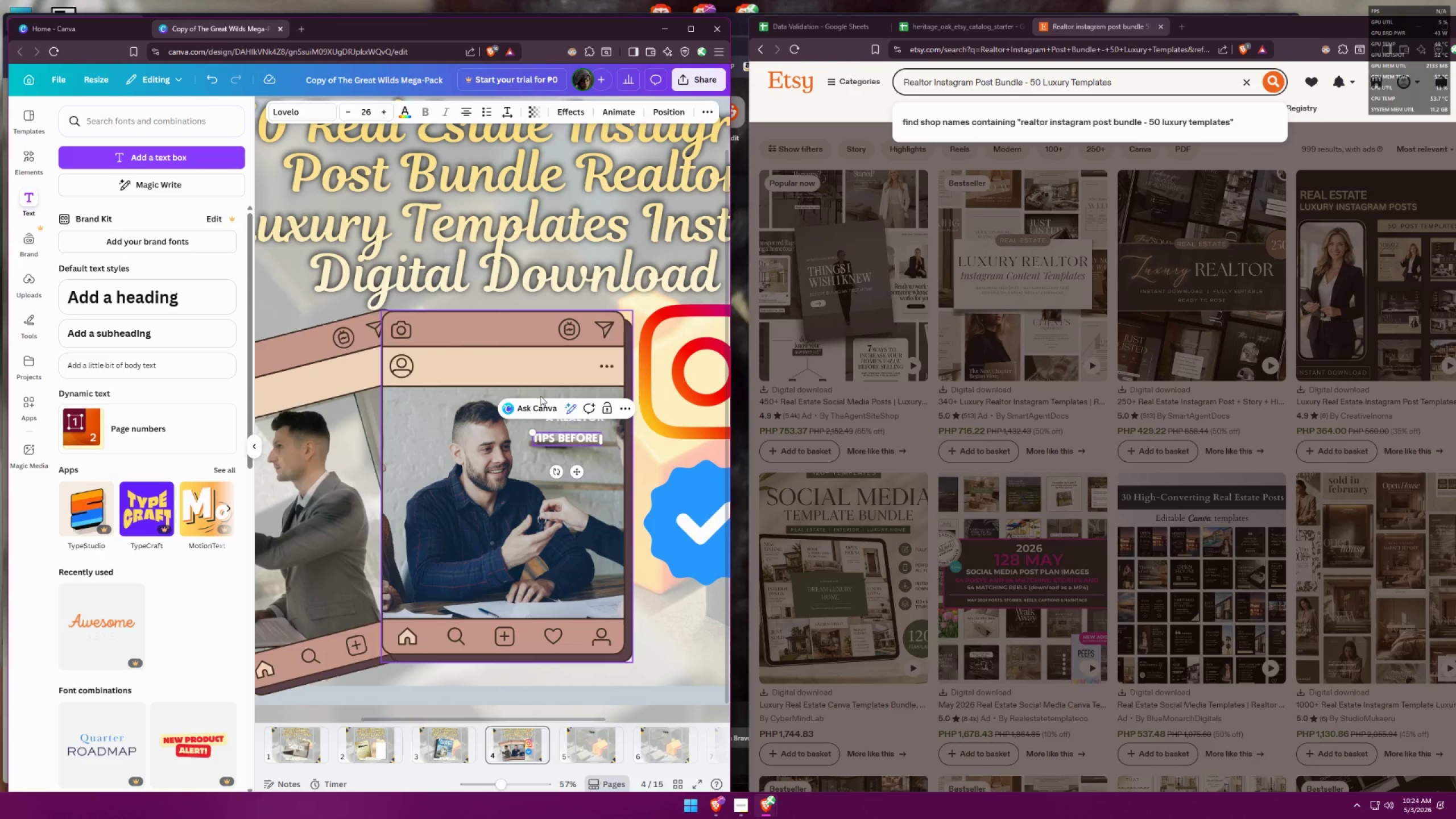 
hold_key(key=Backspace, duration=1.12)
 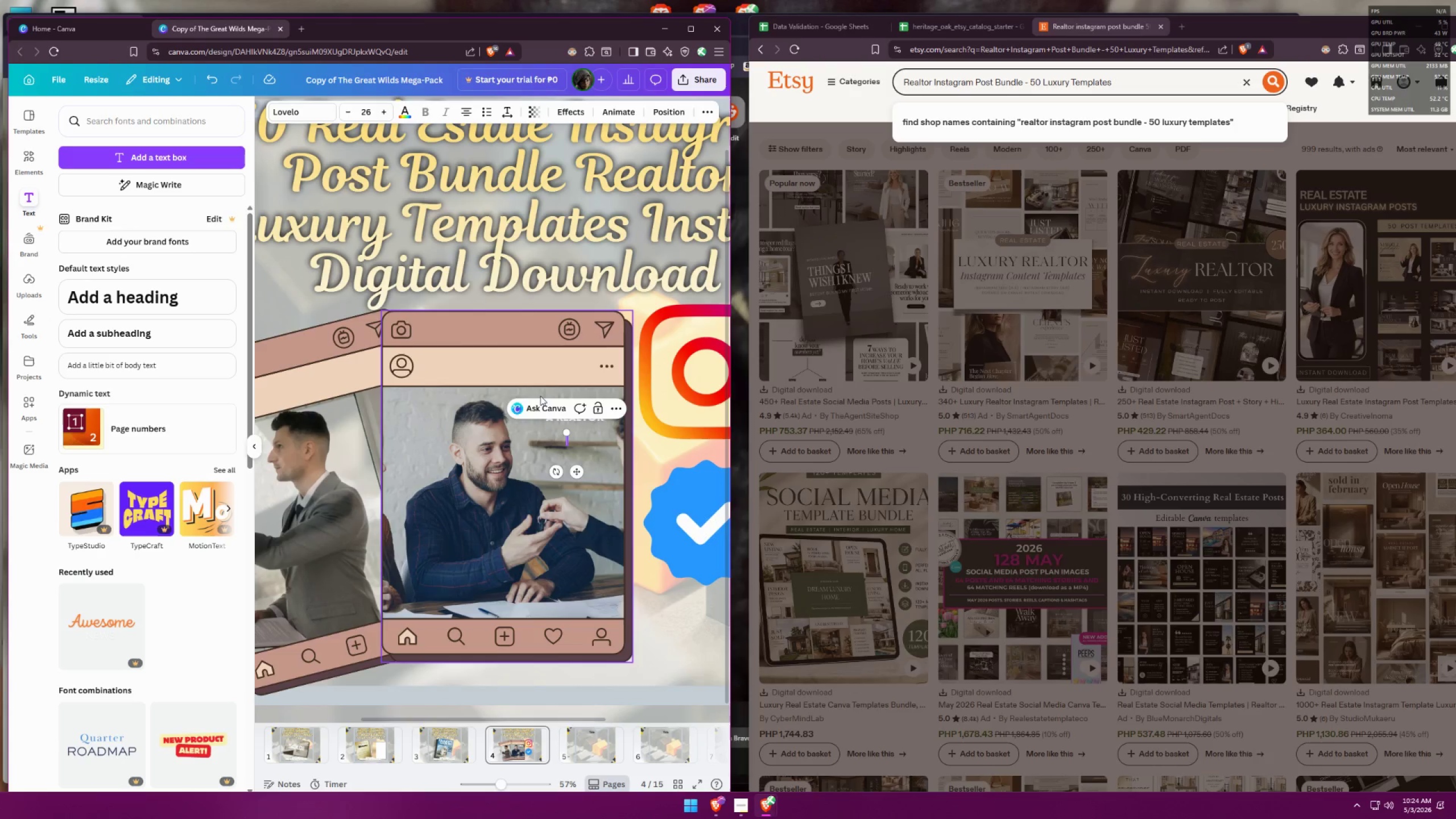 
type(T)
key(Backspace)
type(TIPS BEFORE)
 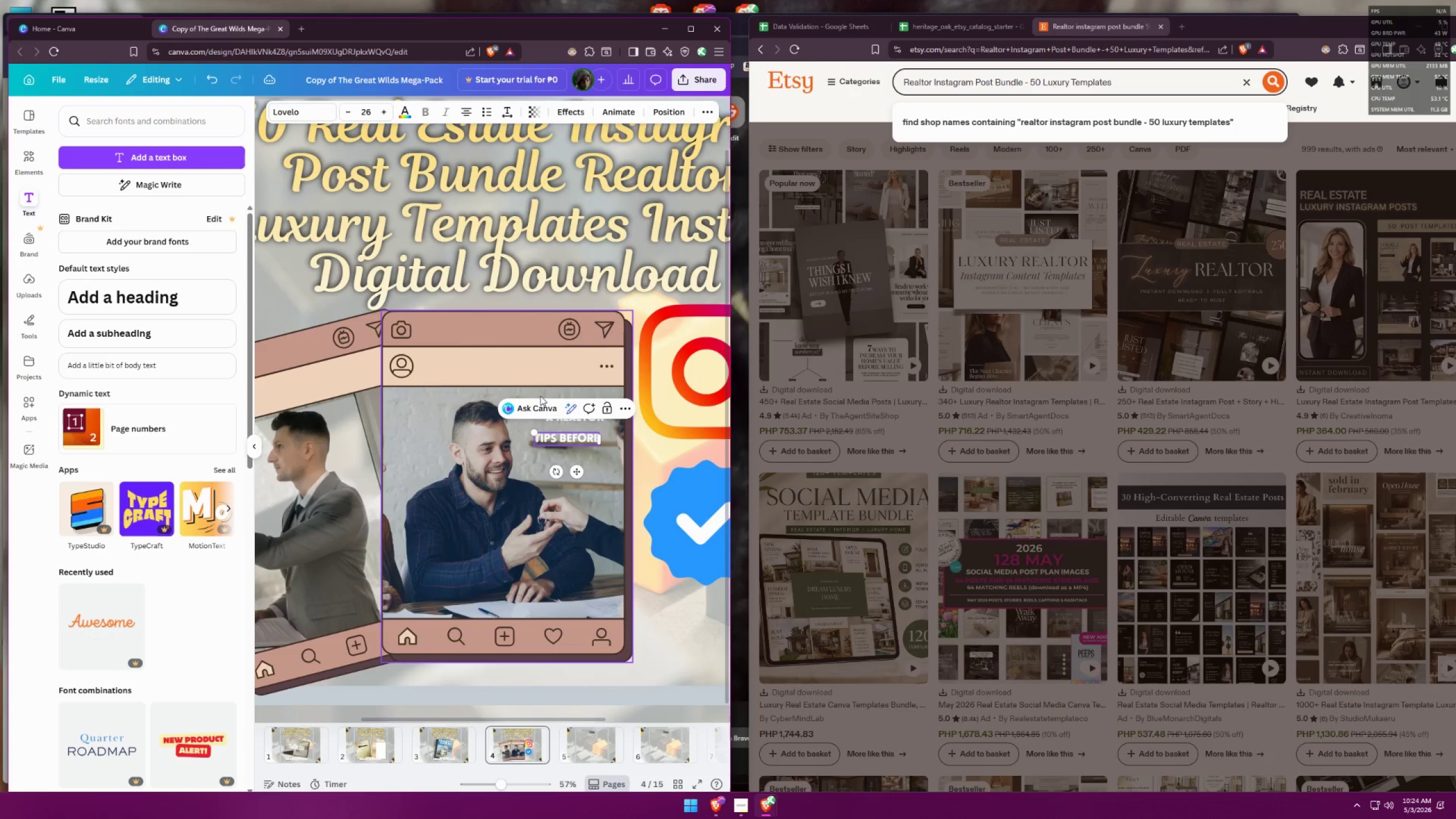 
key(Enter)
 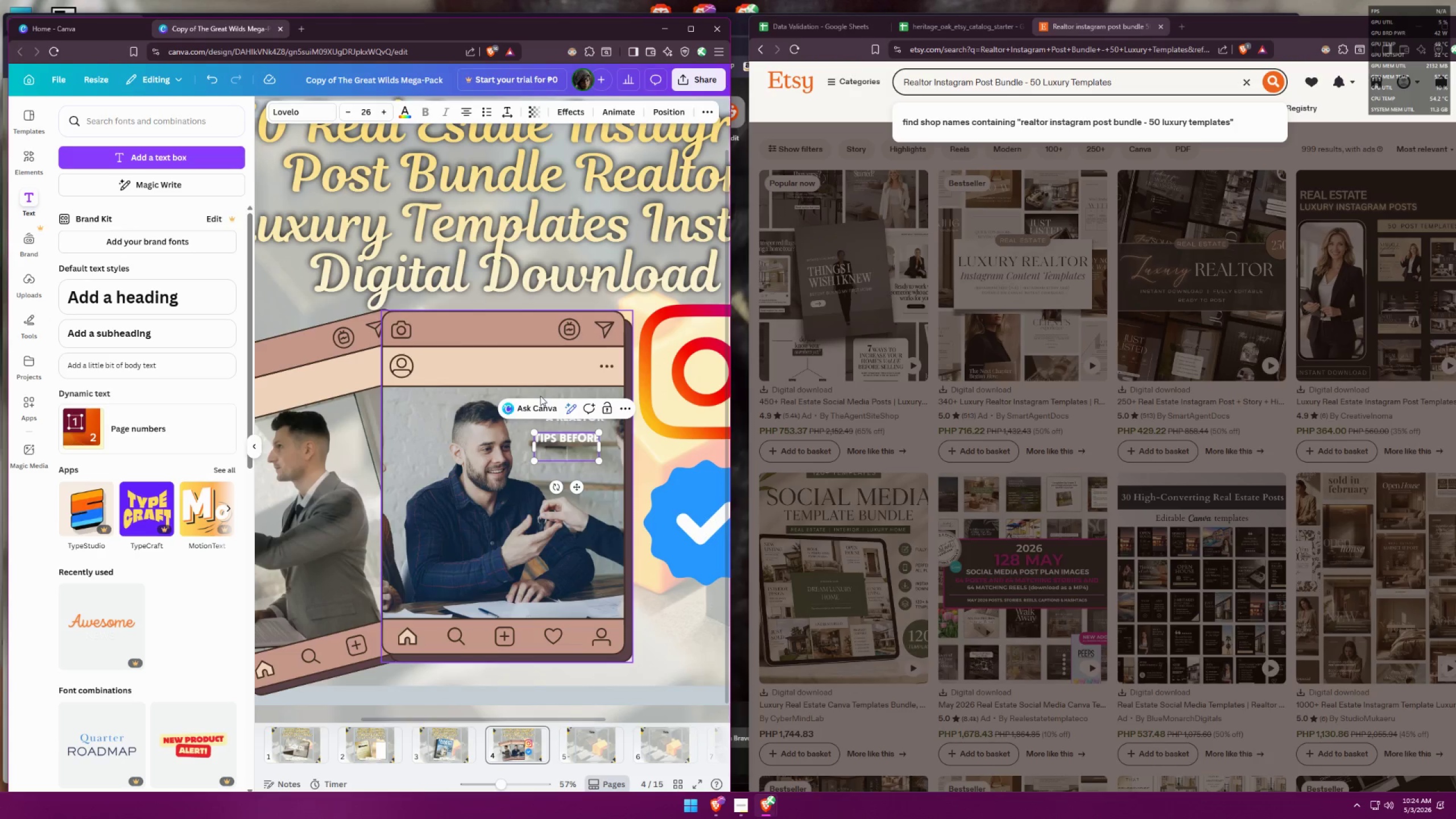 
type(SAYING YES)
 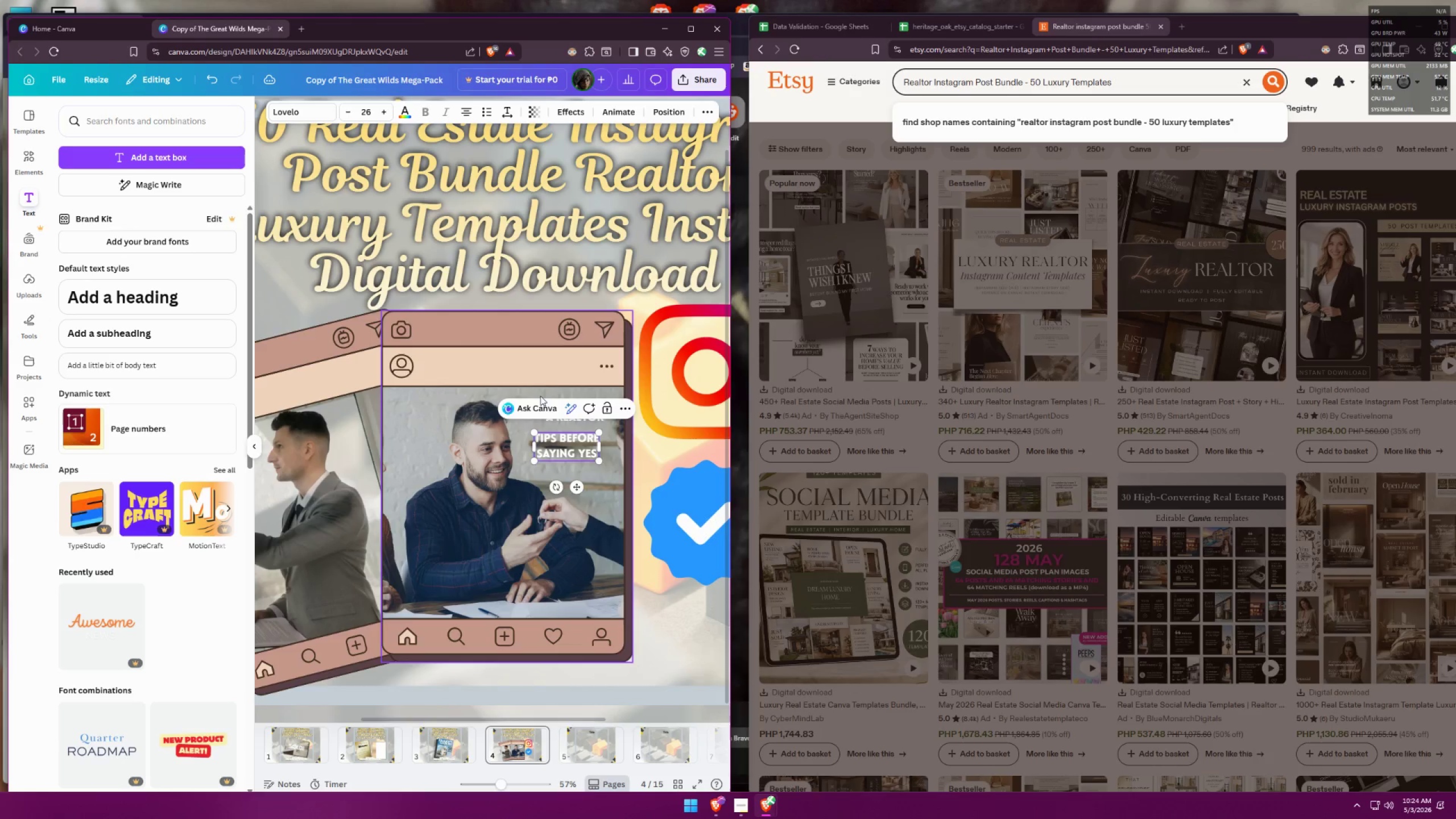 
key(Enter)
 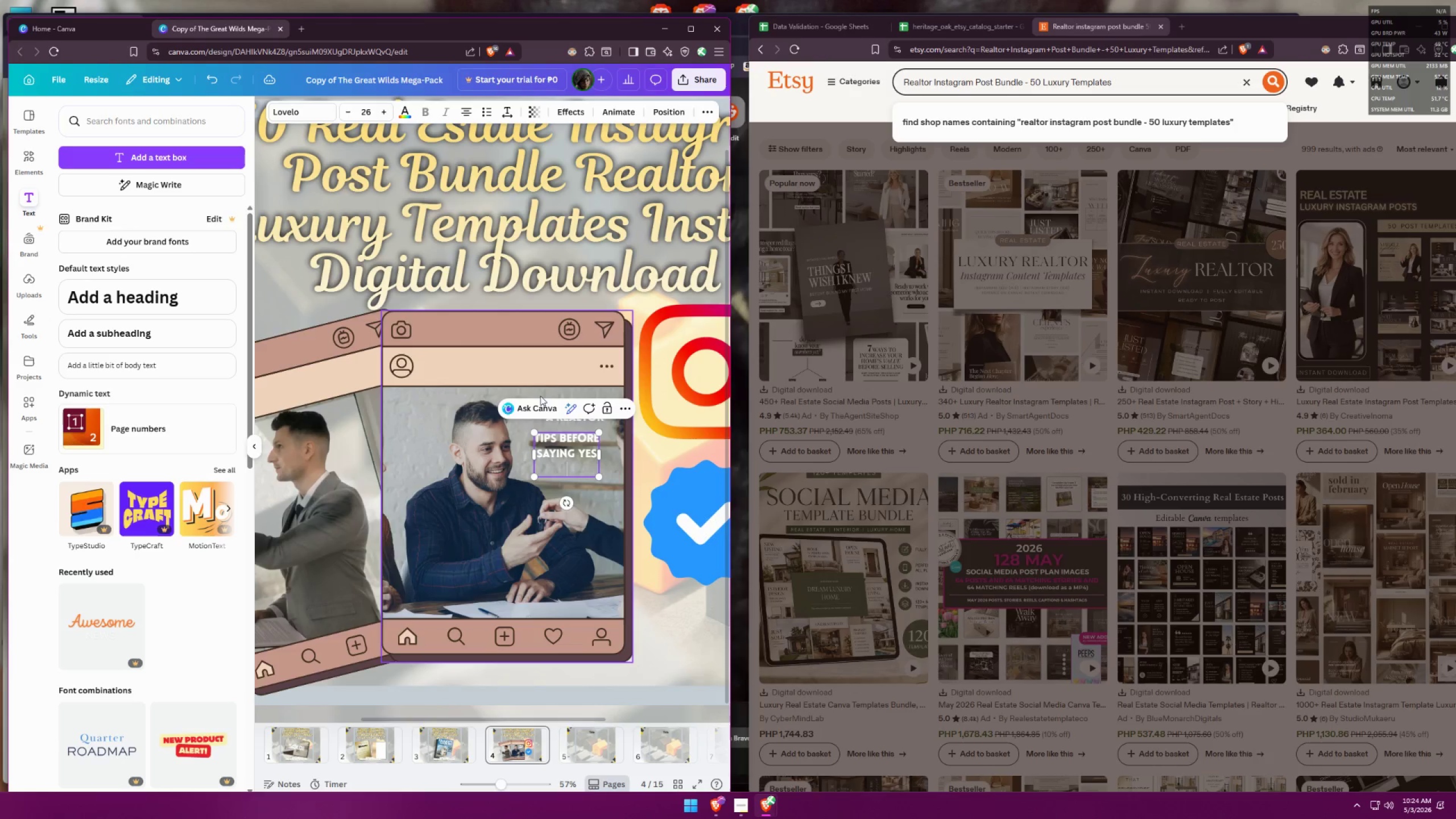 
type(TO THE DEAL)
 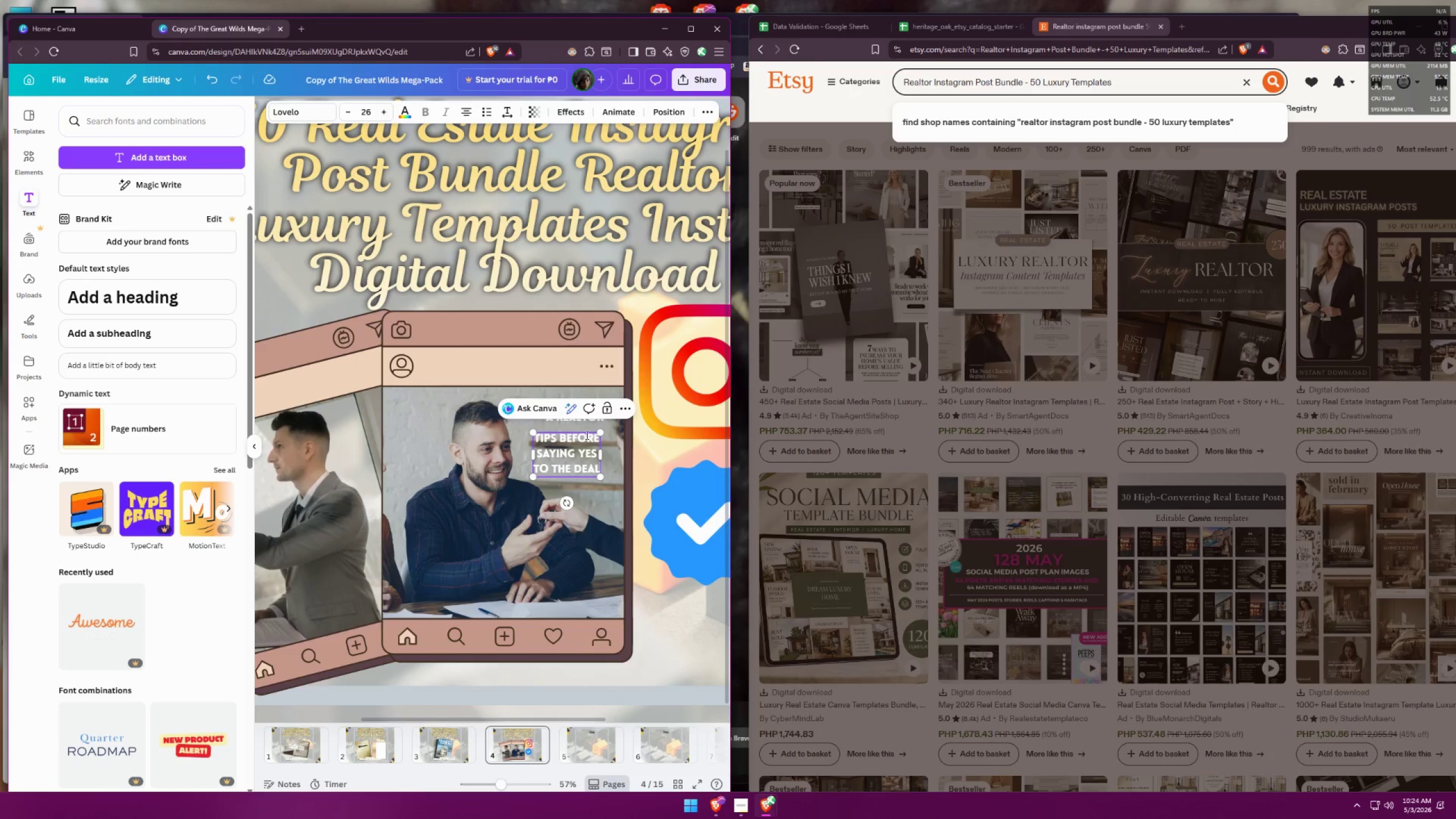 
left_click_drag(start_coordinate=[603, 432], to_coordinate=[583, 437])
 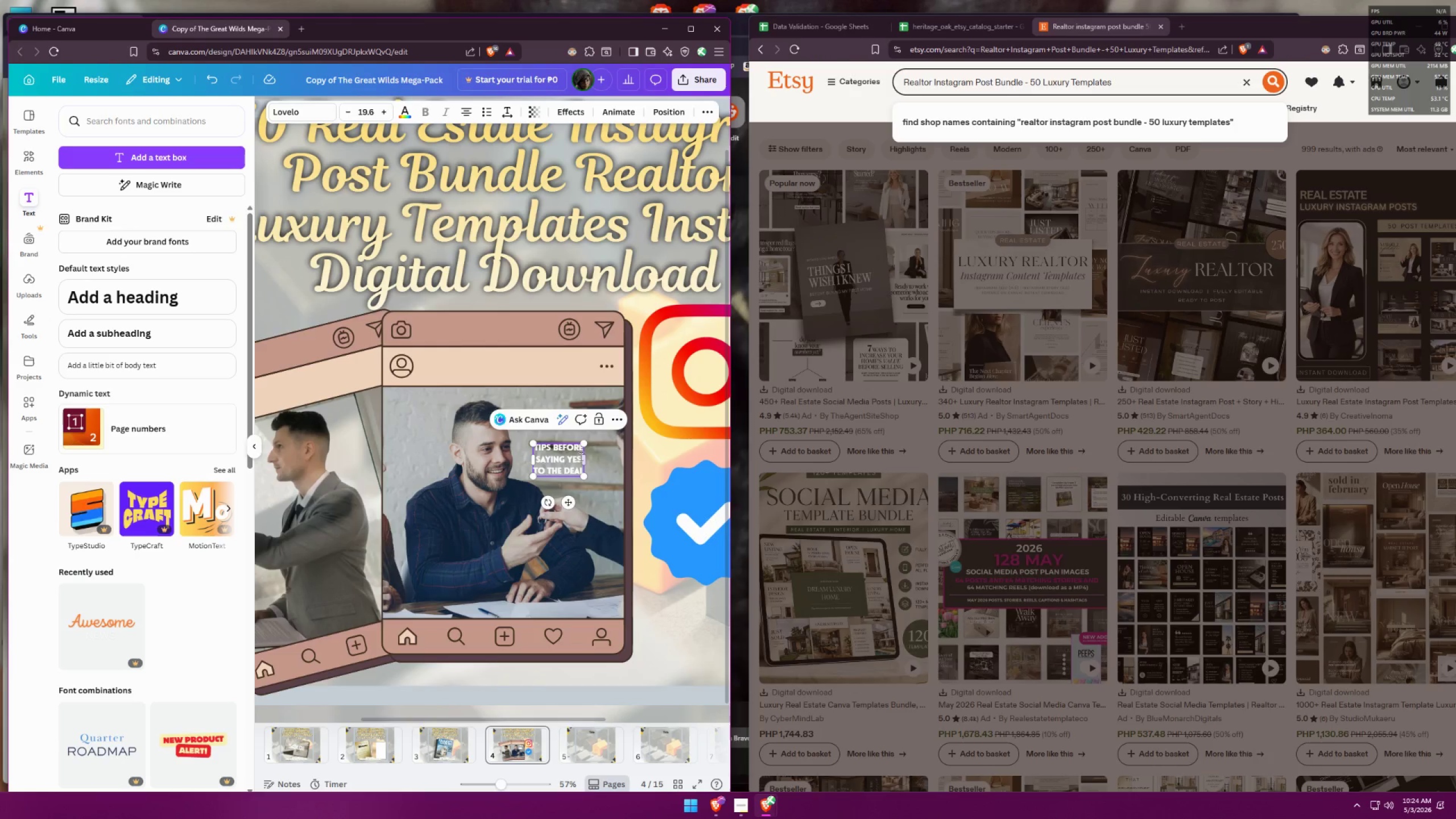 
left_click([564, 454])
 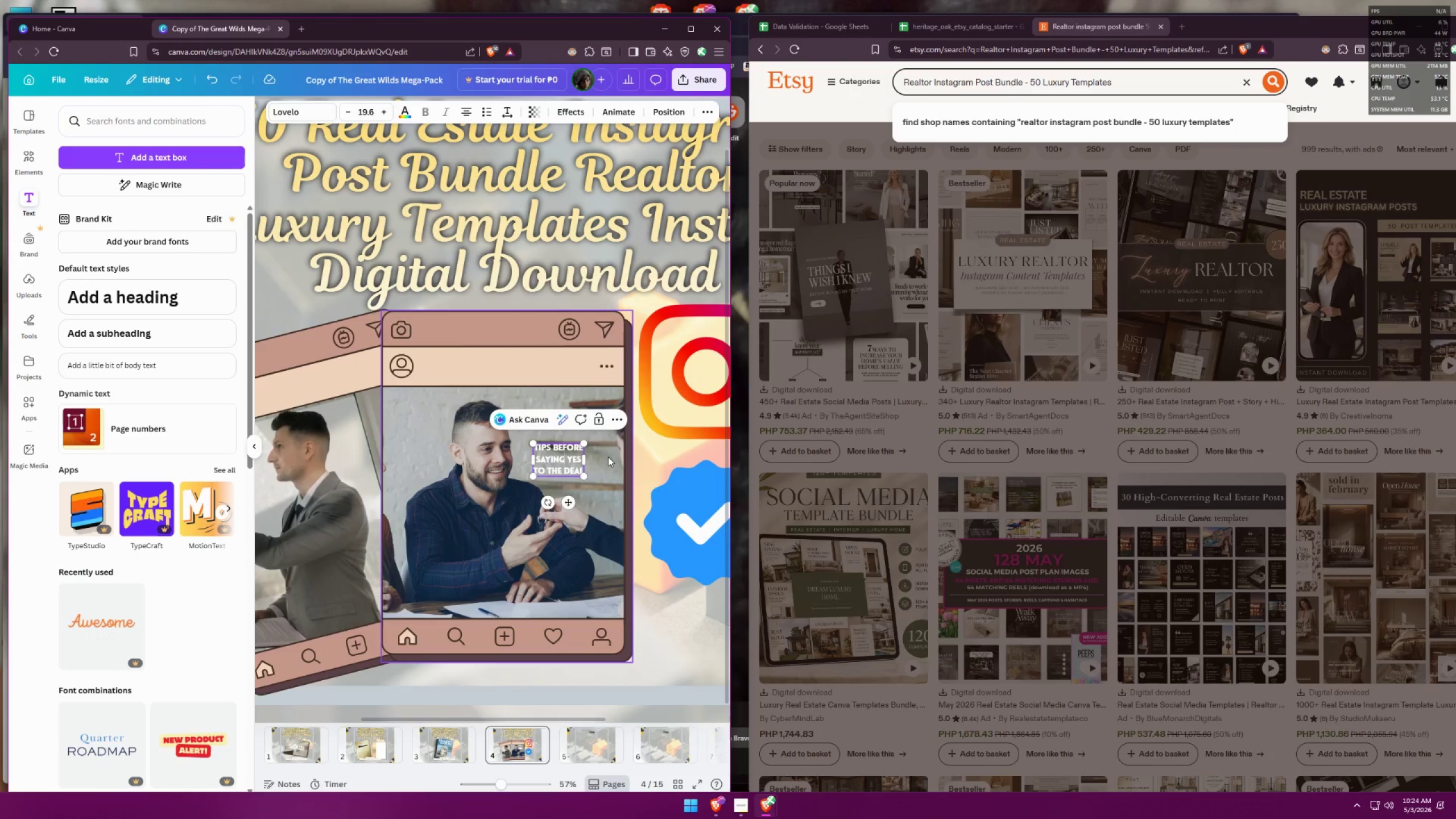 
left_click([608, 456])
 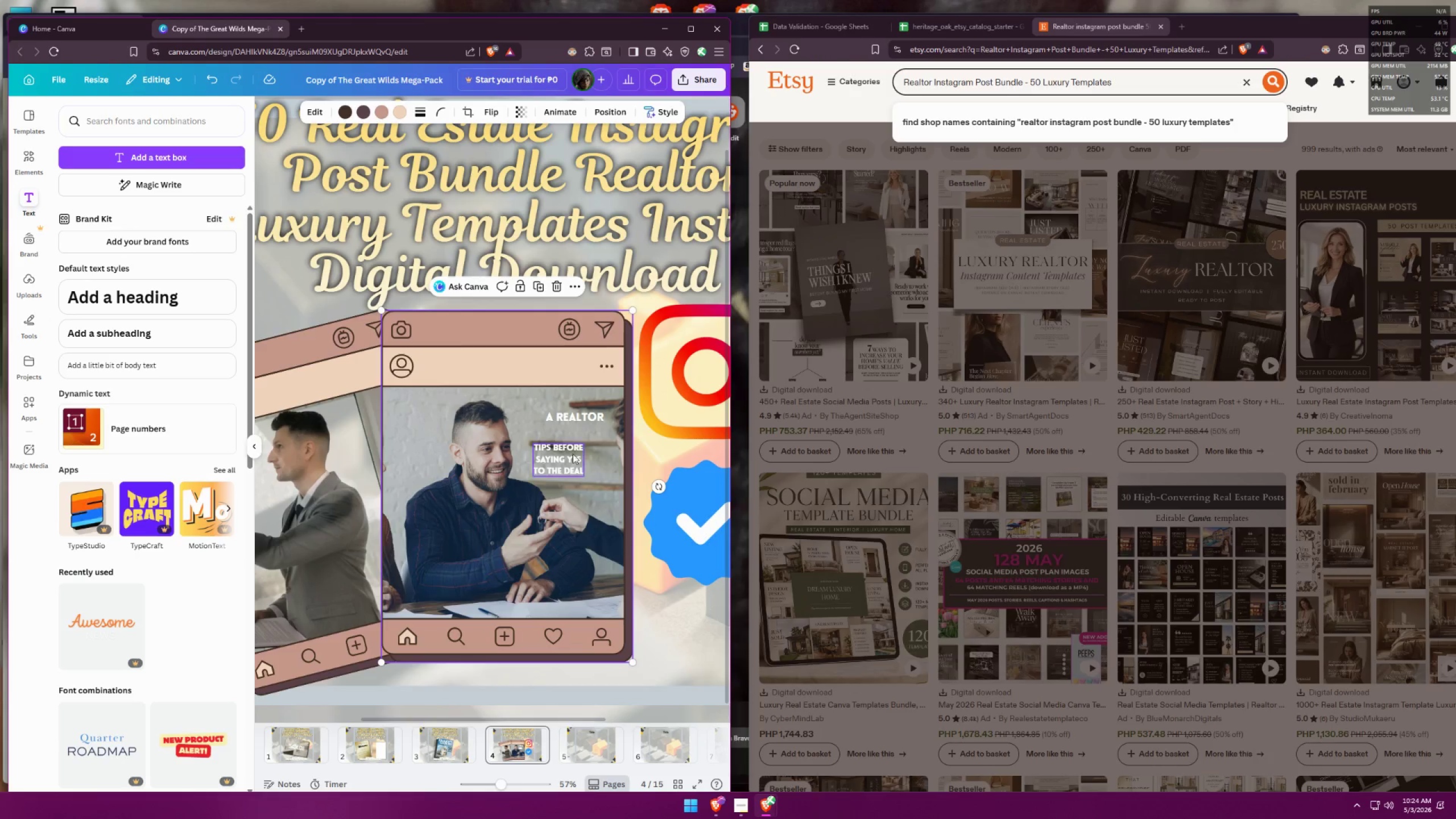 
left_click_drag(start_coordinate=[562, 457], to_coordinate=[578, 443])
 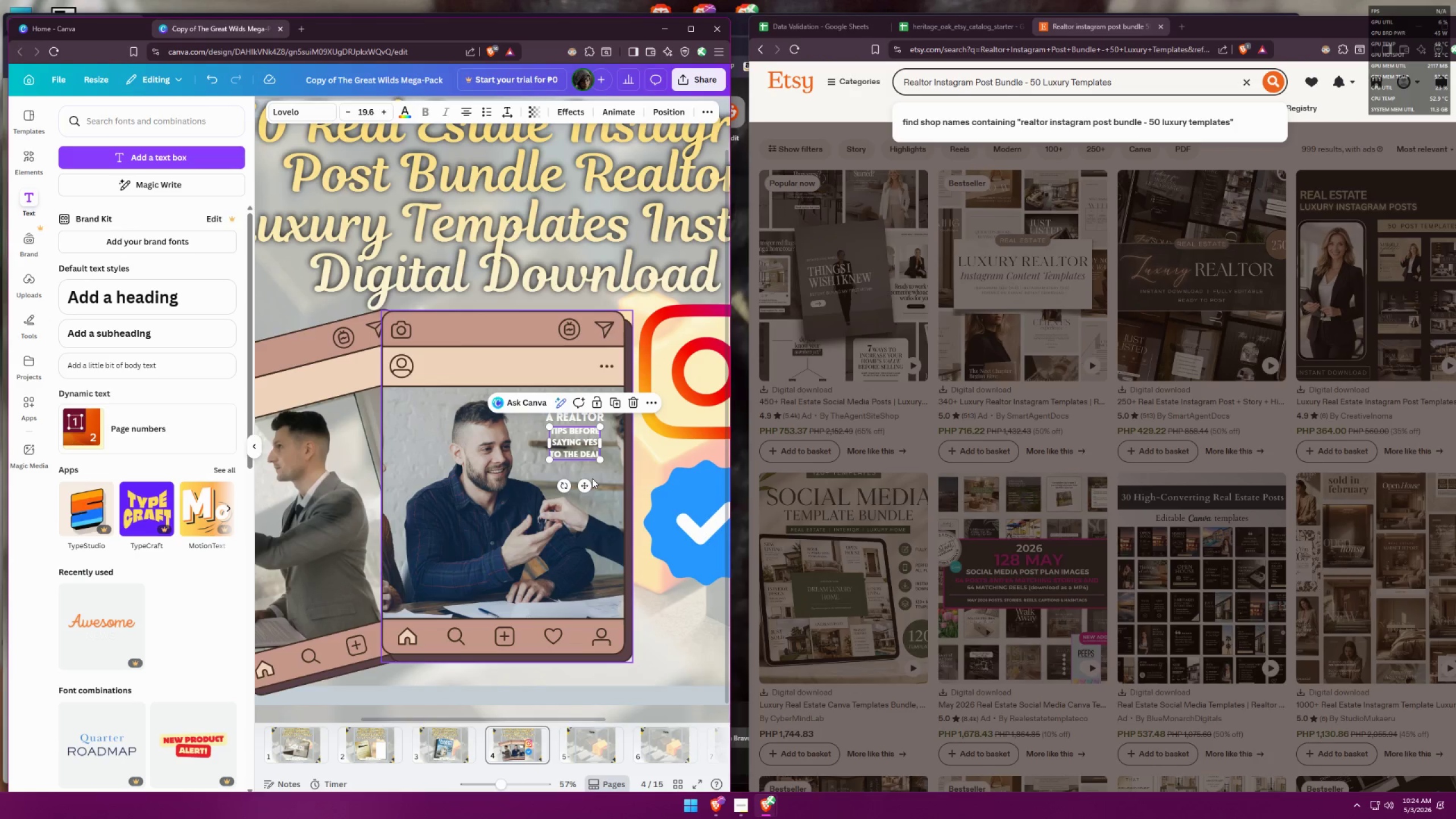 
left_click([609, 478])
 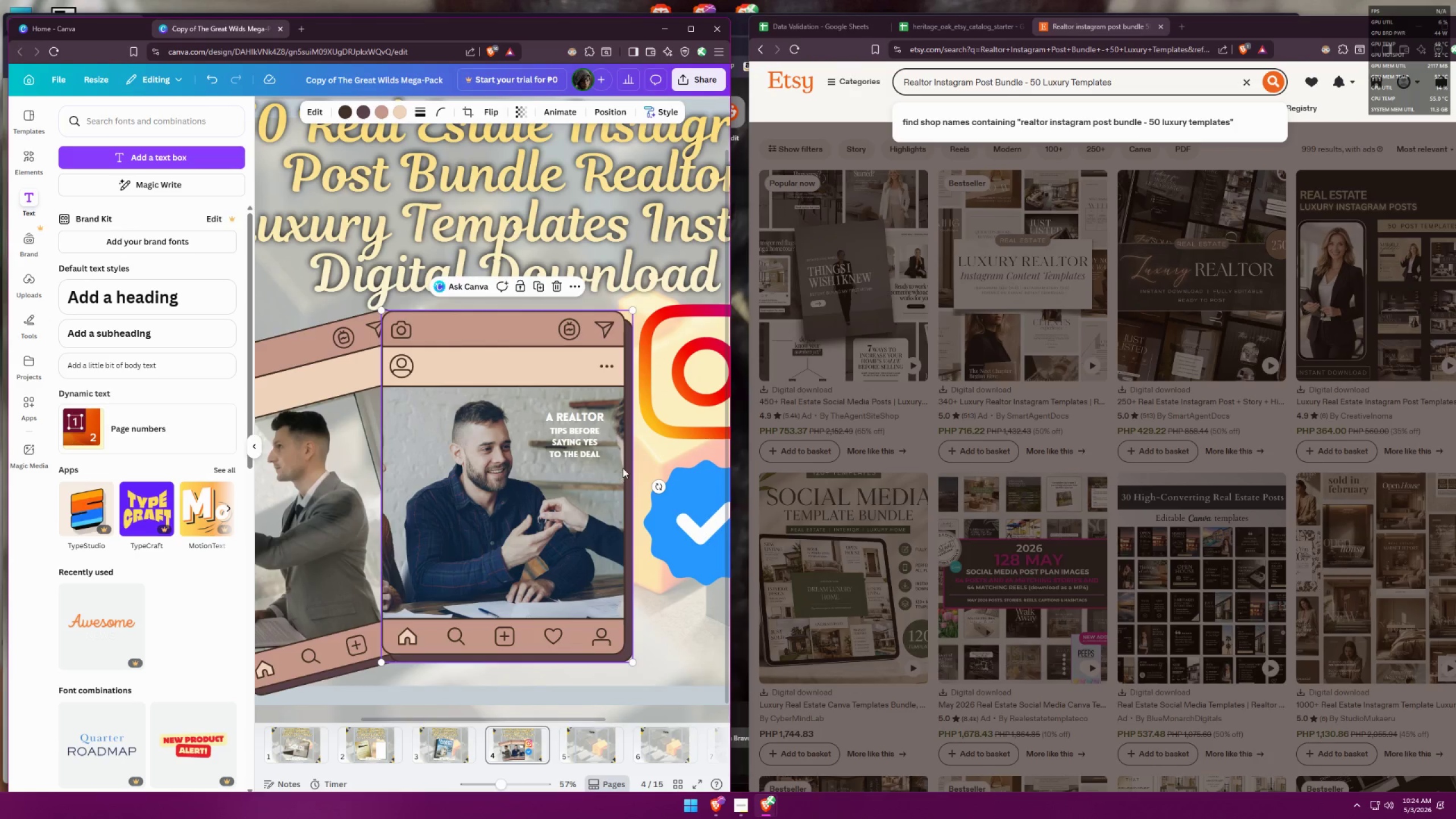 
hold_key(key=ControlLeft, duration=1.53)
scroll: coordinate [643, 430], scroll_direction: down, amount: 3.0
 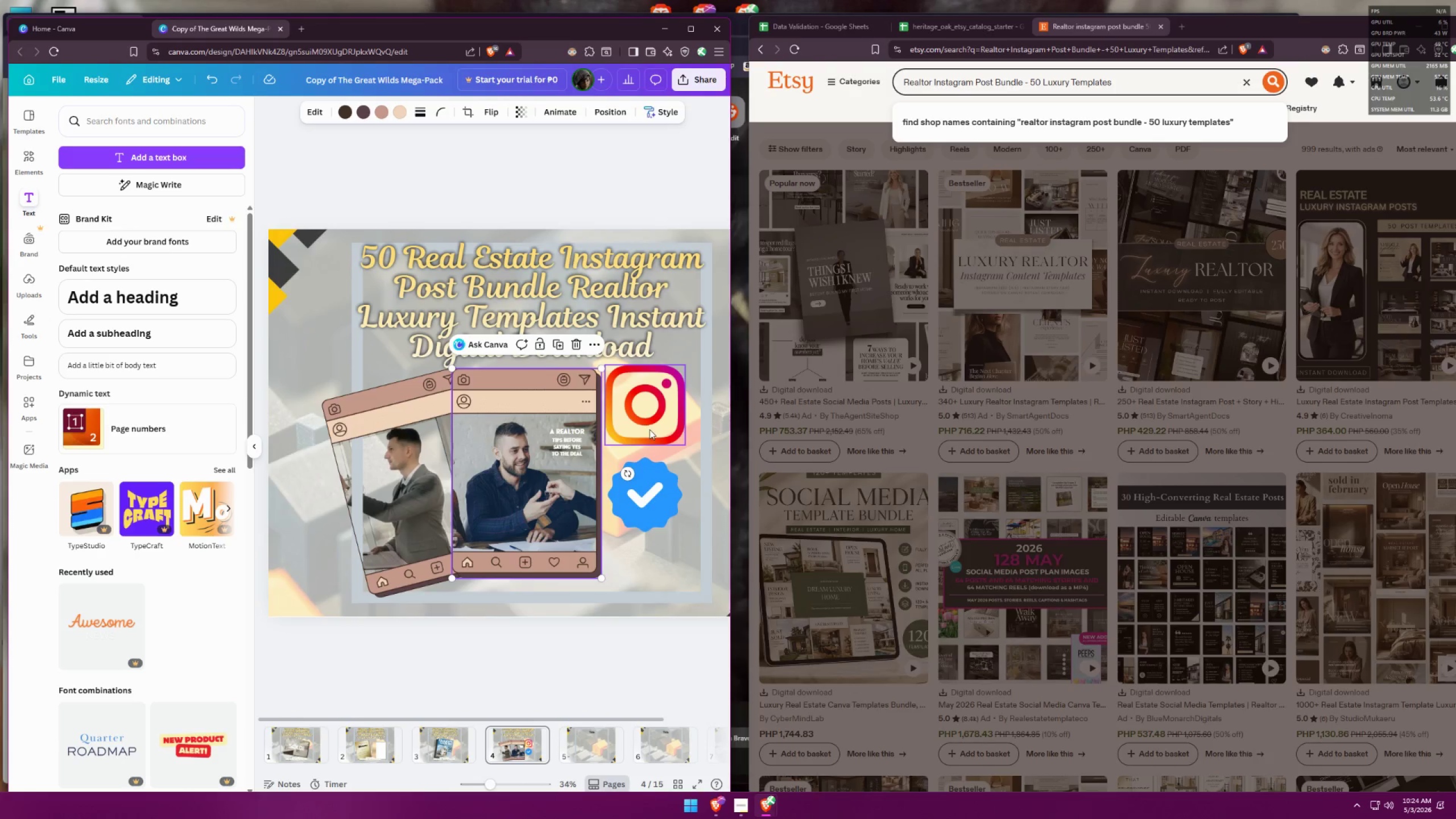 
hold_key(key=ControlLeft, duration=1.51)
scroll: coordinate [651, 445], scroll_direction: down, amount: 2.0
 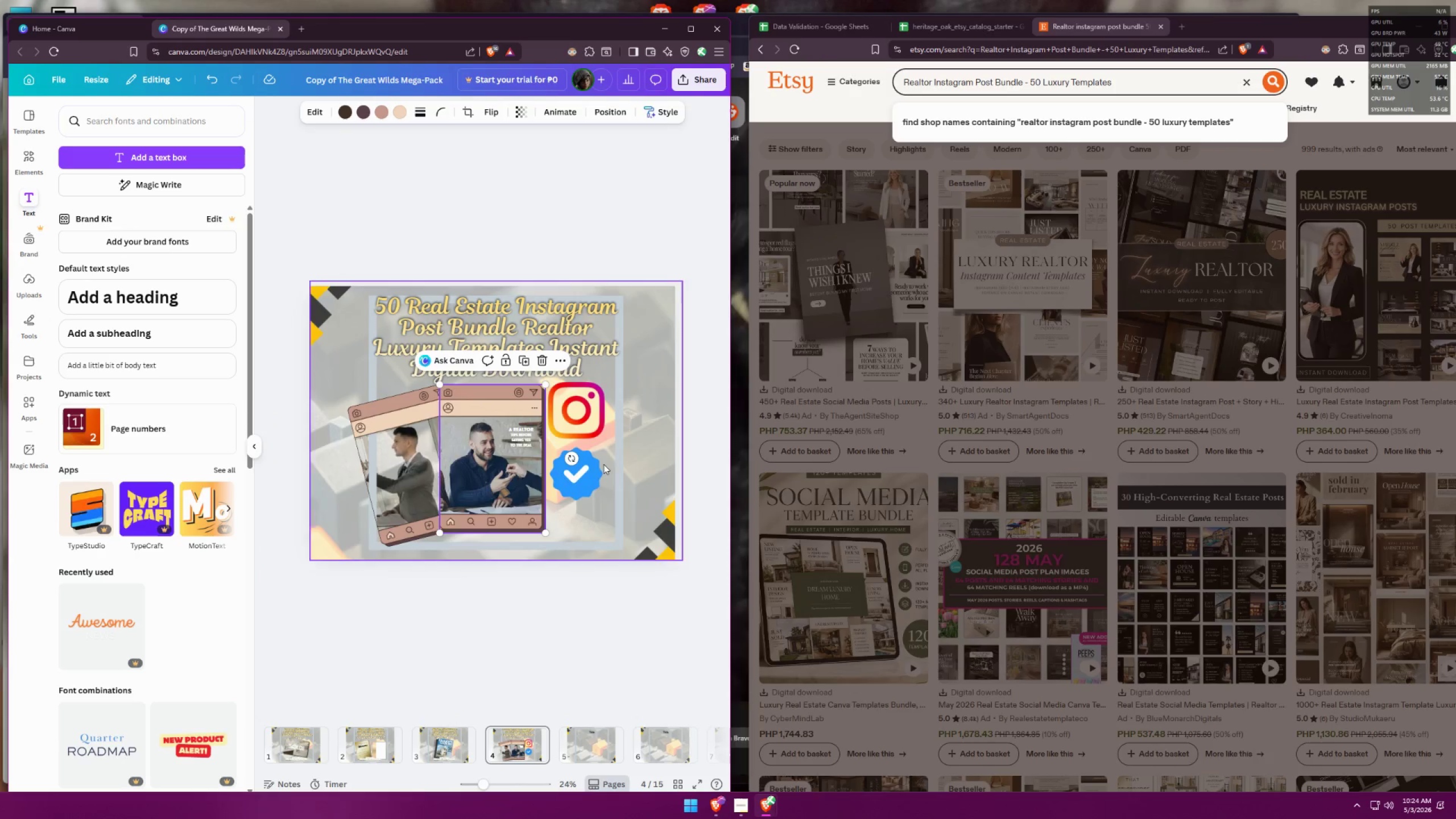 
hold_key(key=ControlLeft, duration=0.49)
 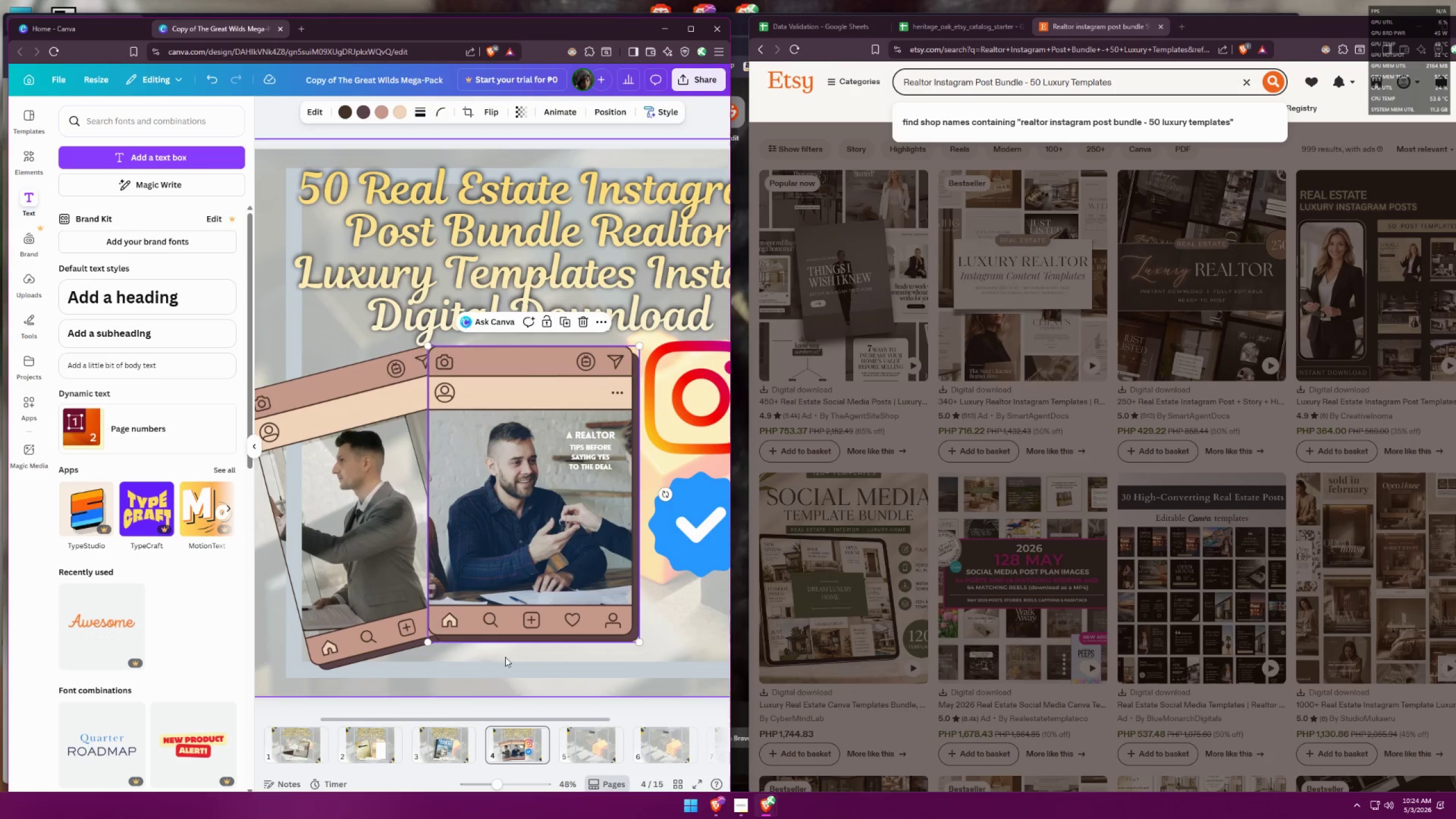 
scroll: coordinate [382, 530], scroll_direction: up, amount: 4.0
 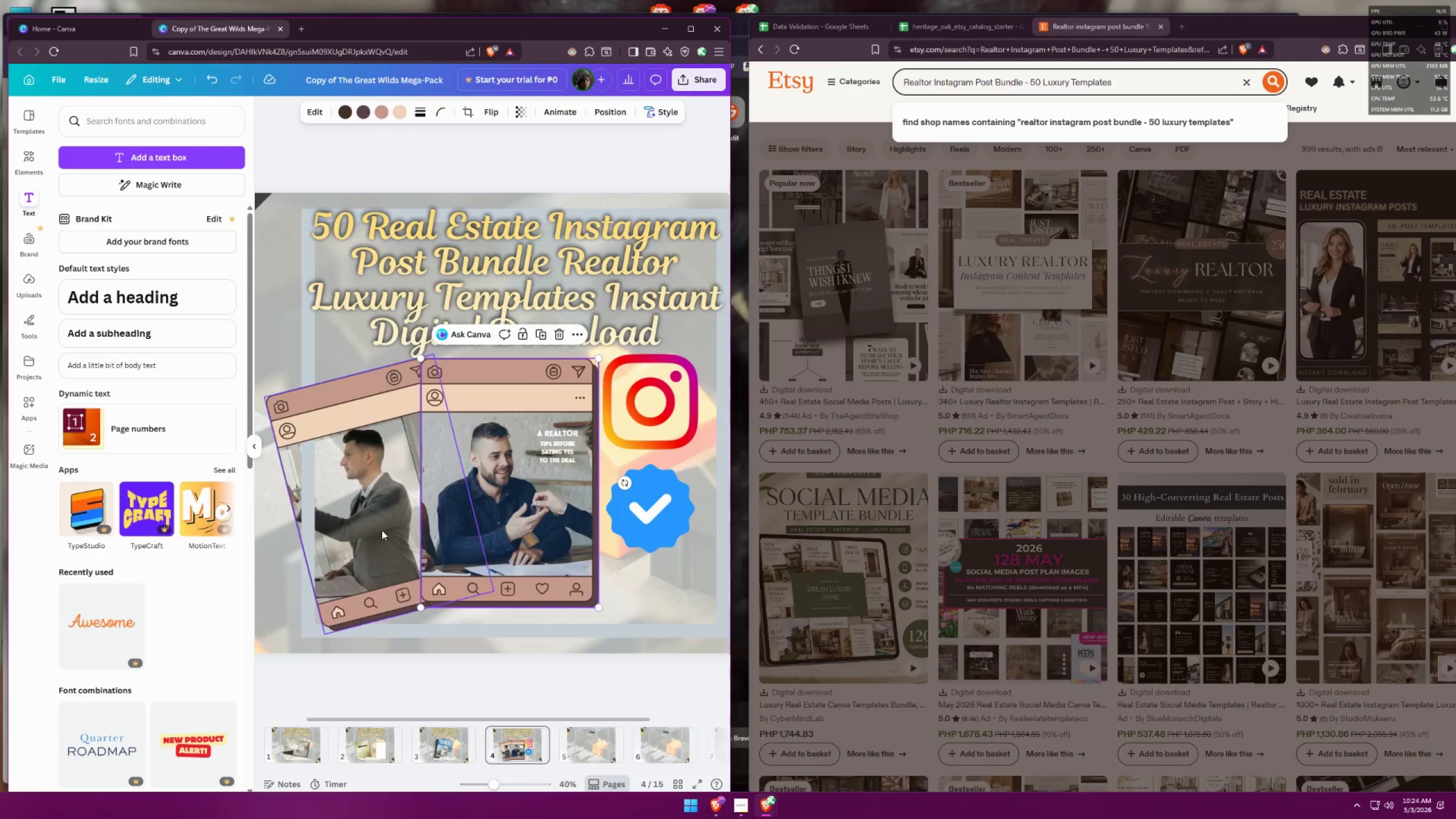 
hold_key(key=ControlLeft, duration=0.5)
 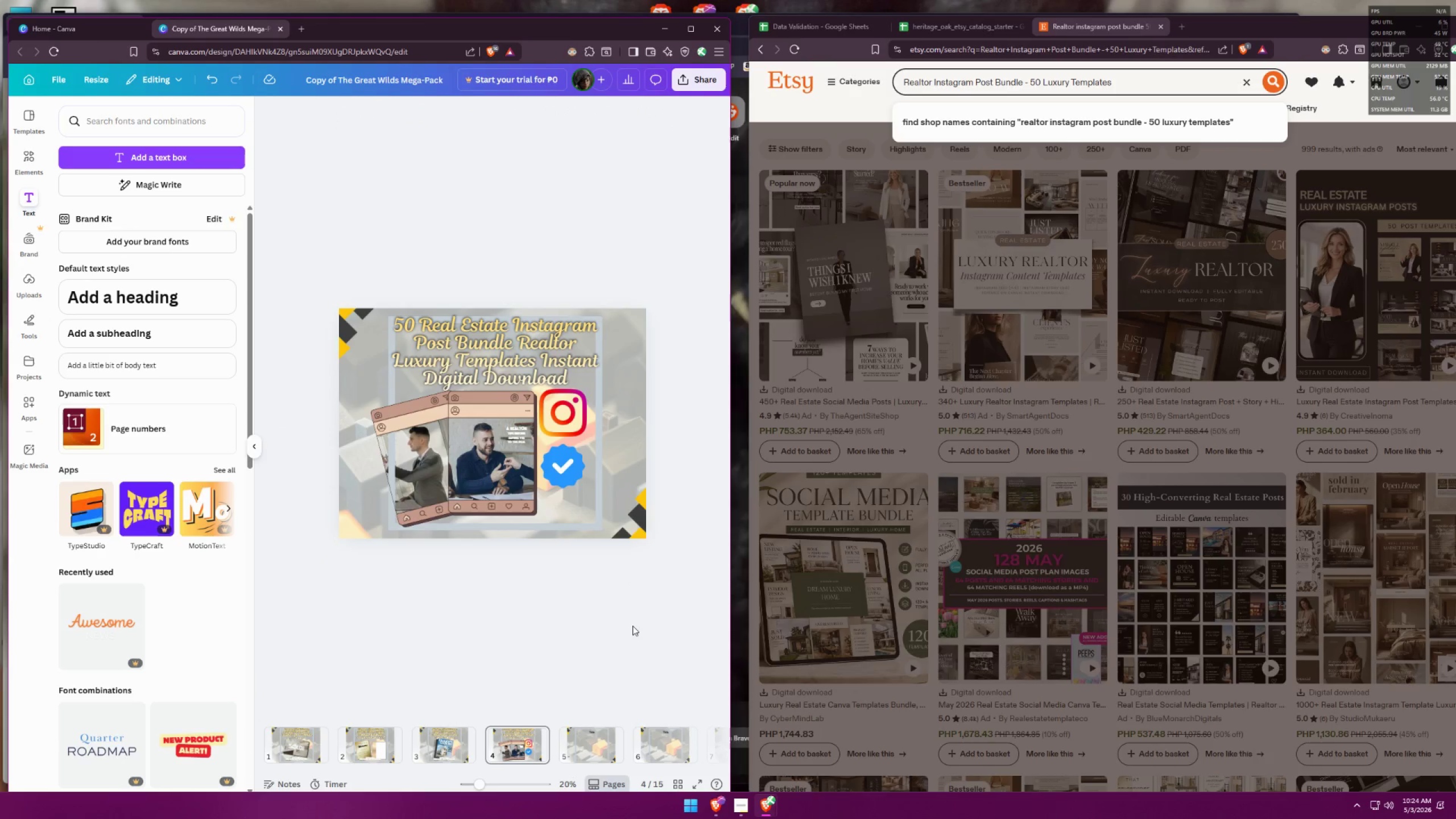 
left_click([632, 626])
 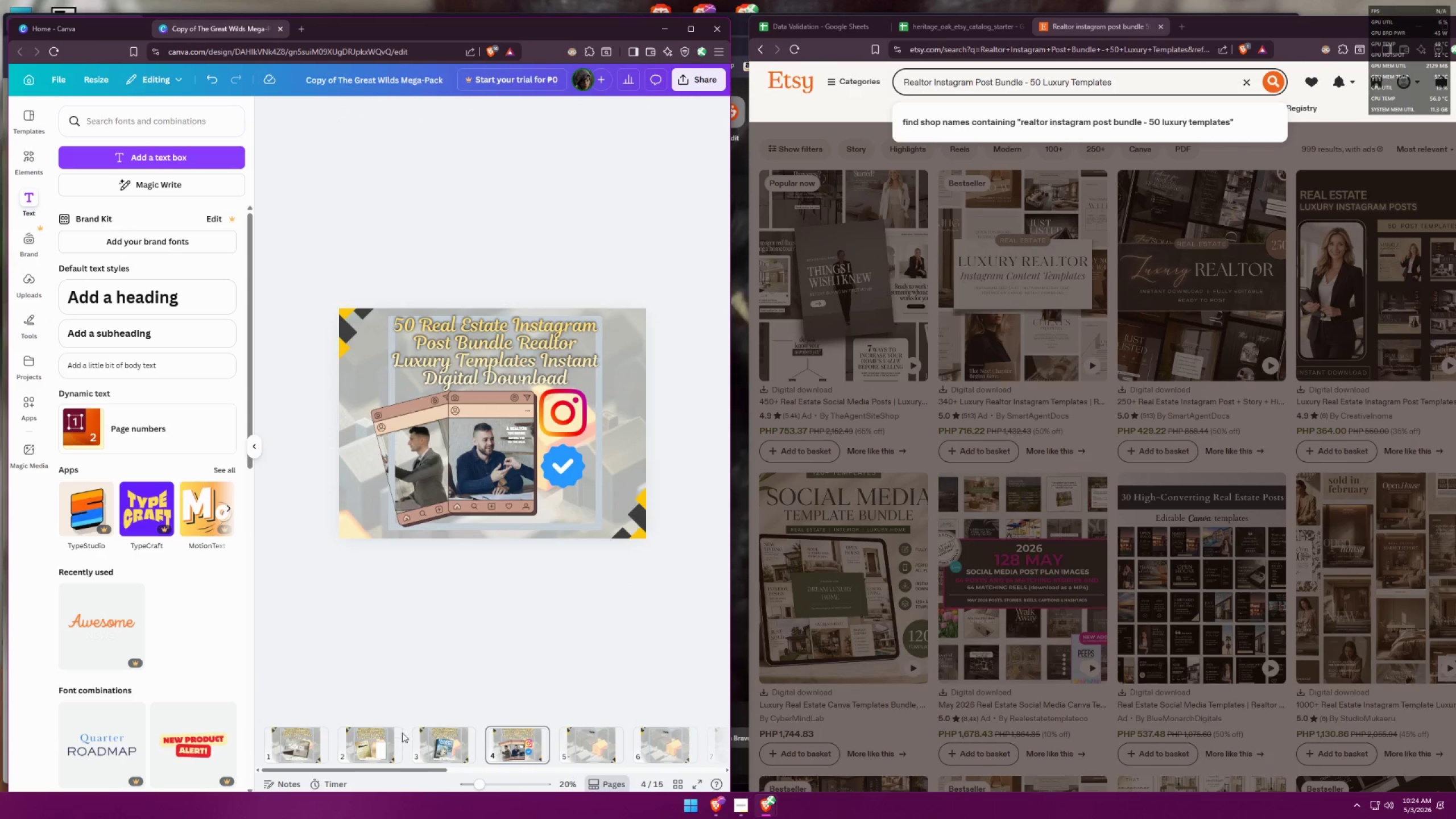 
scroll: coordinate [553, 465], scroll_direction: down, amount: 5.0
 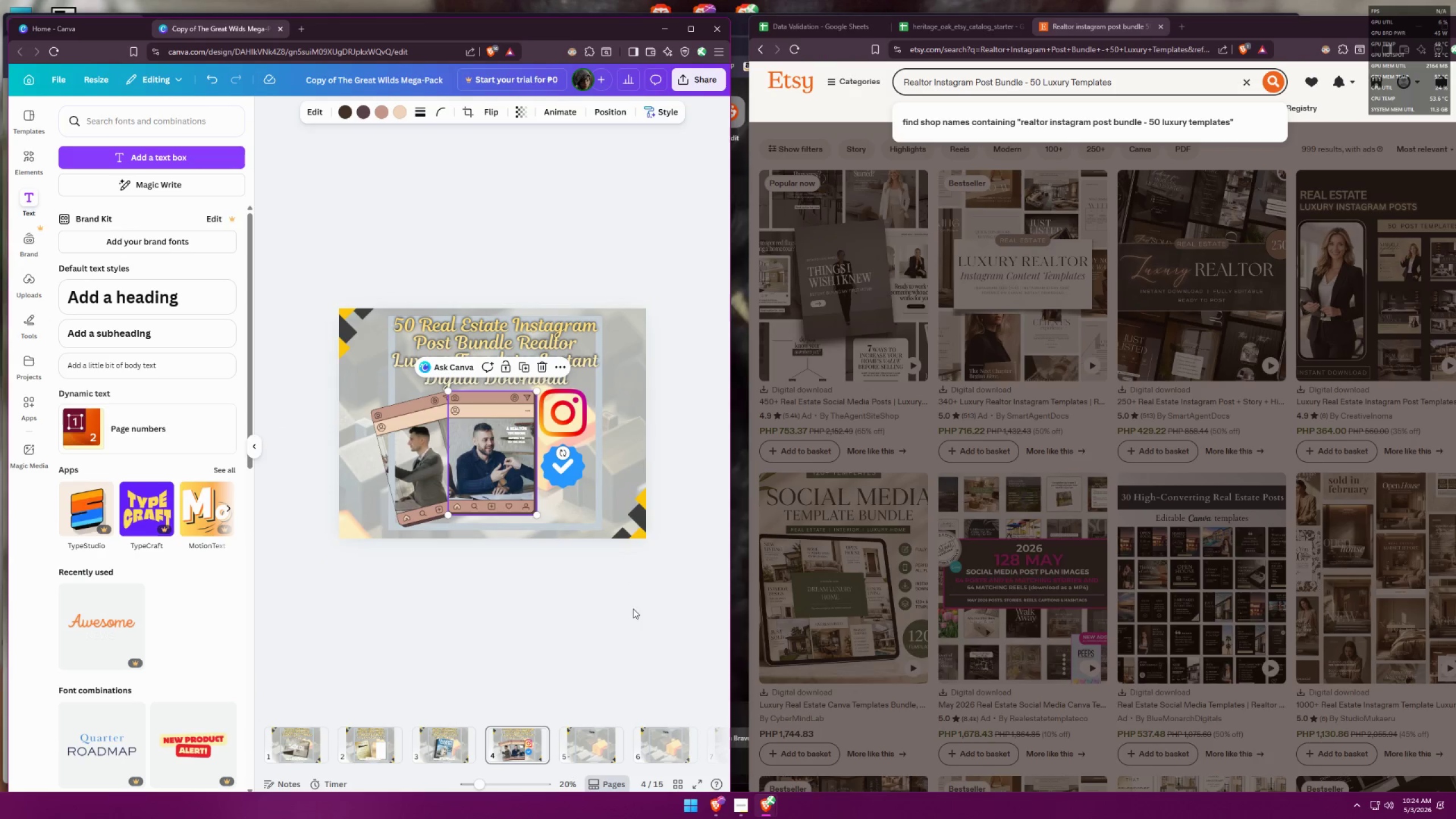 
left_click([442, 741])
 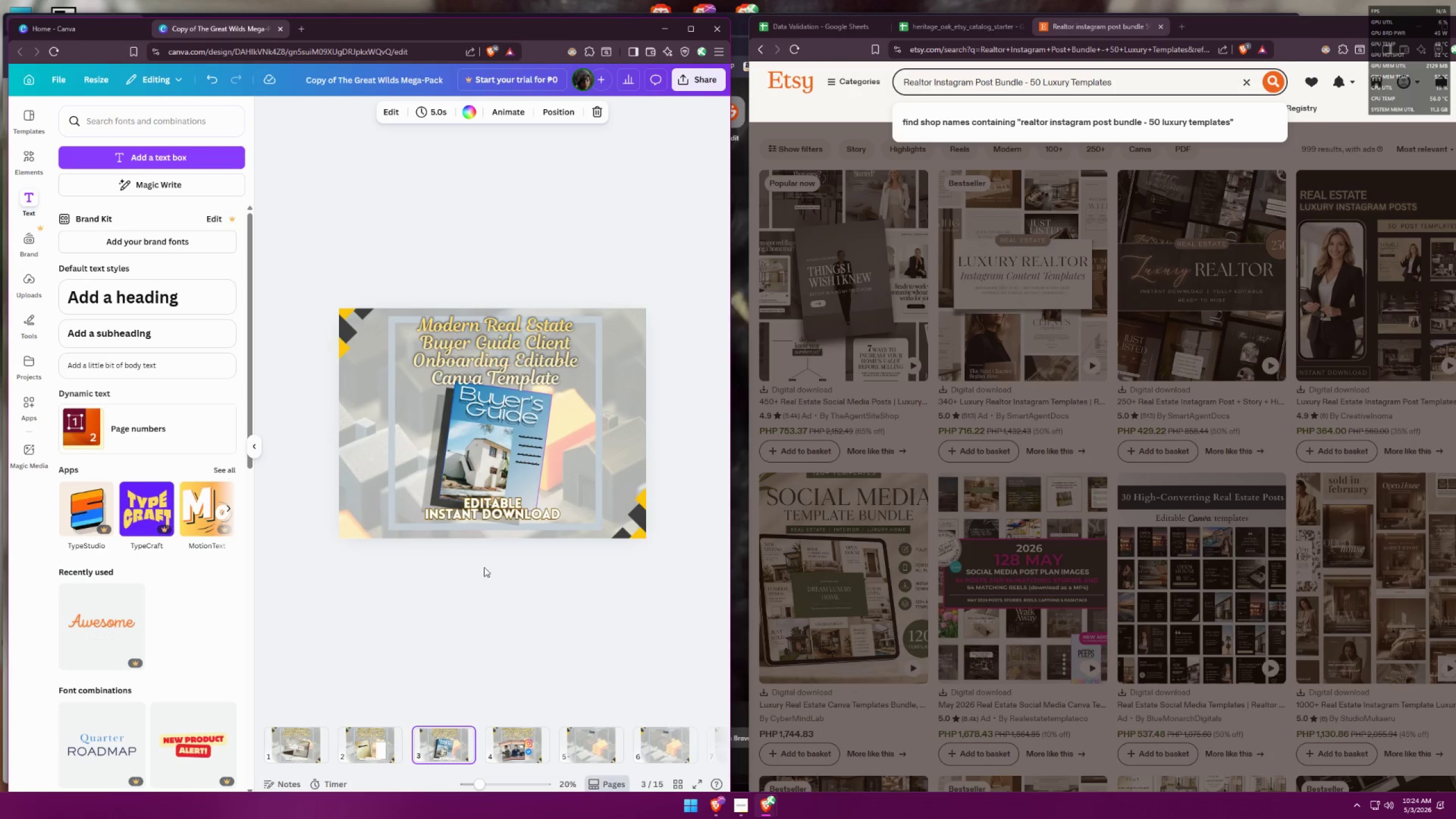 
left_click([495, 512])
 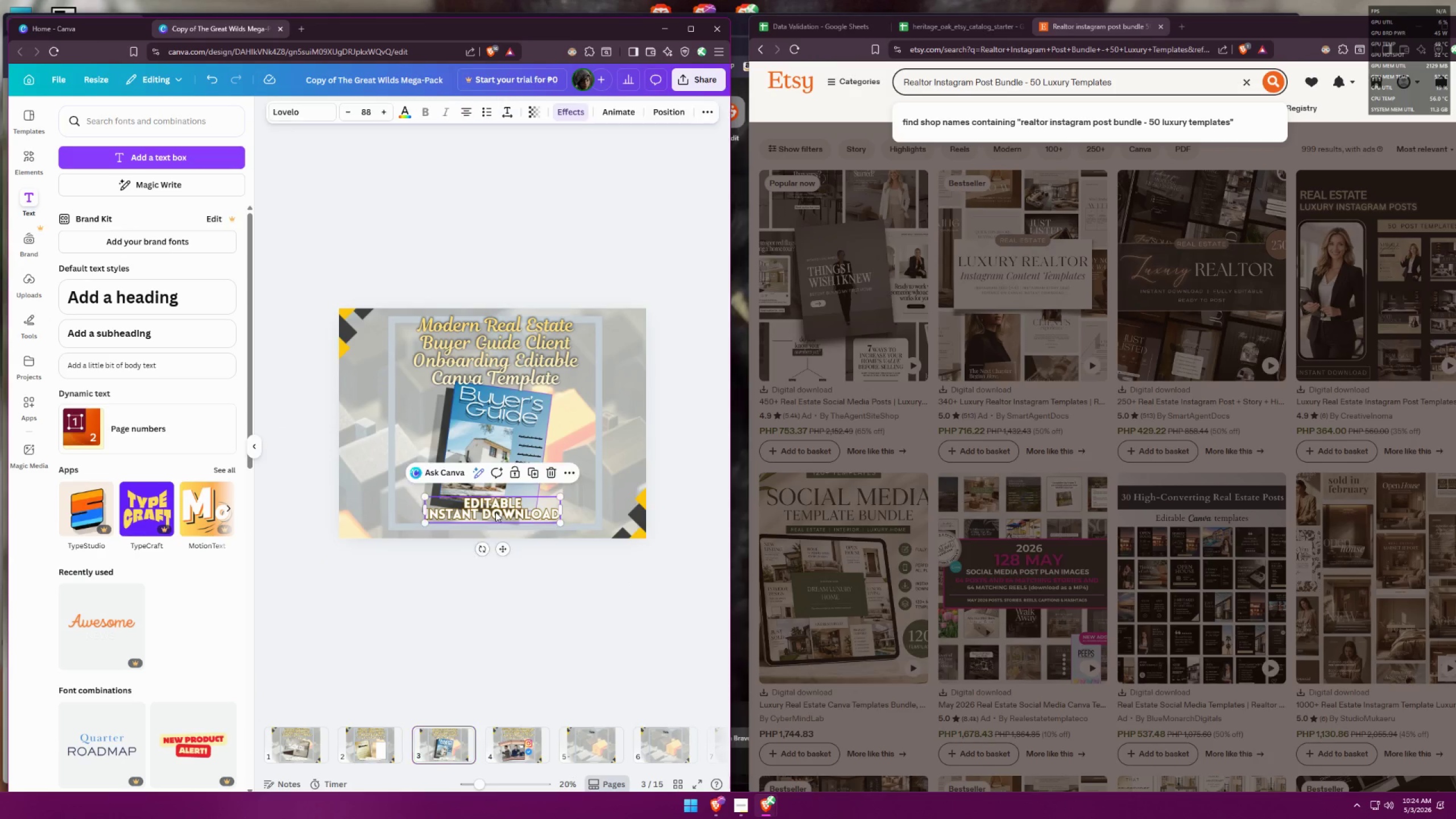 
key(Control+ControlLeft)
 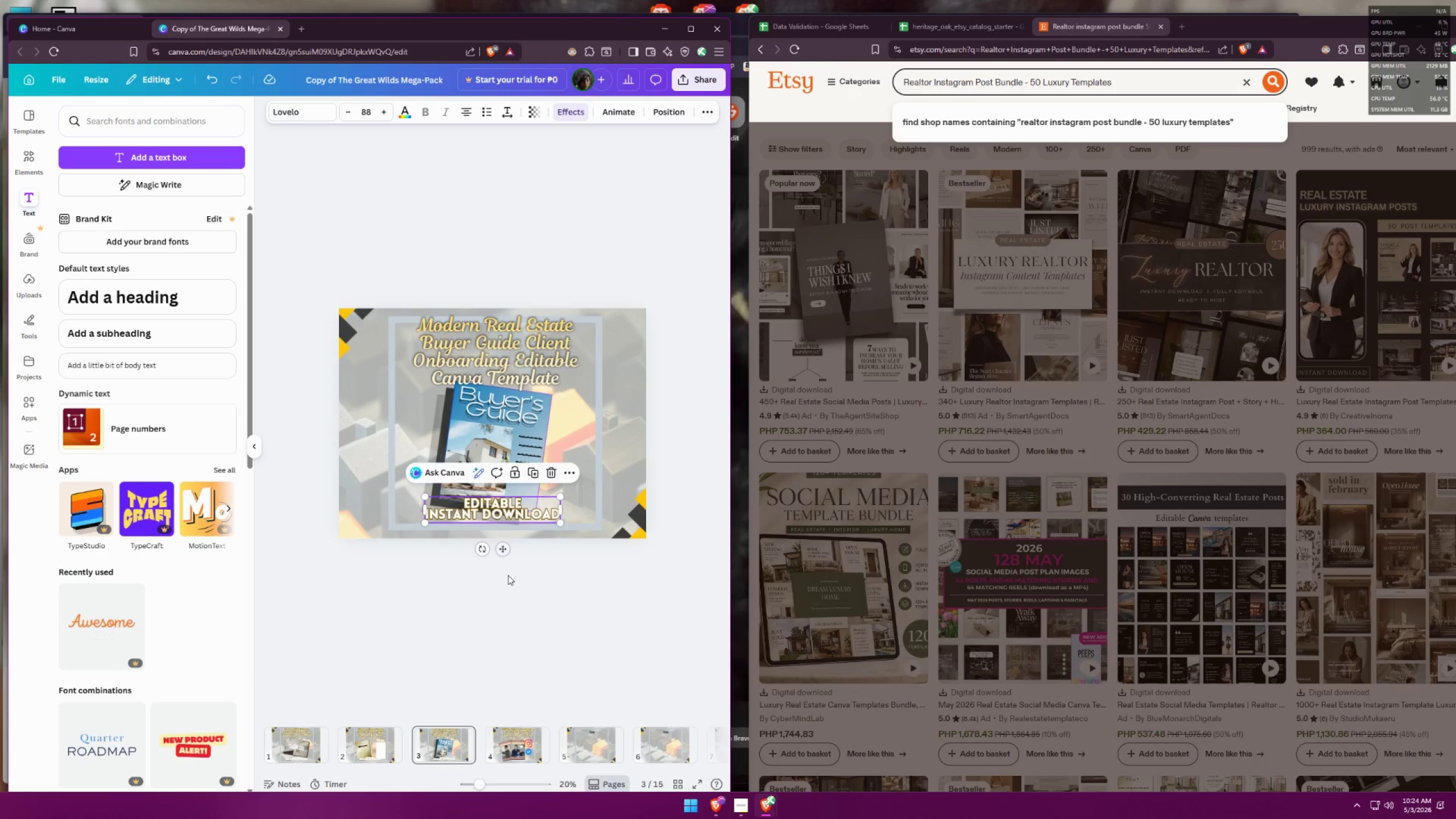 
key(Control+C)
 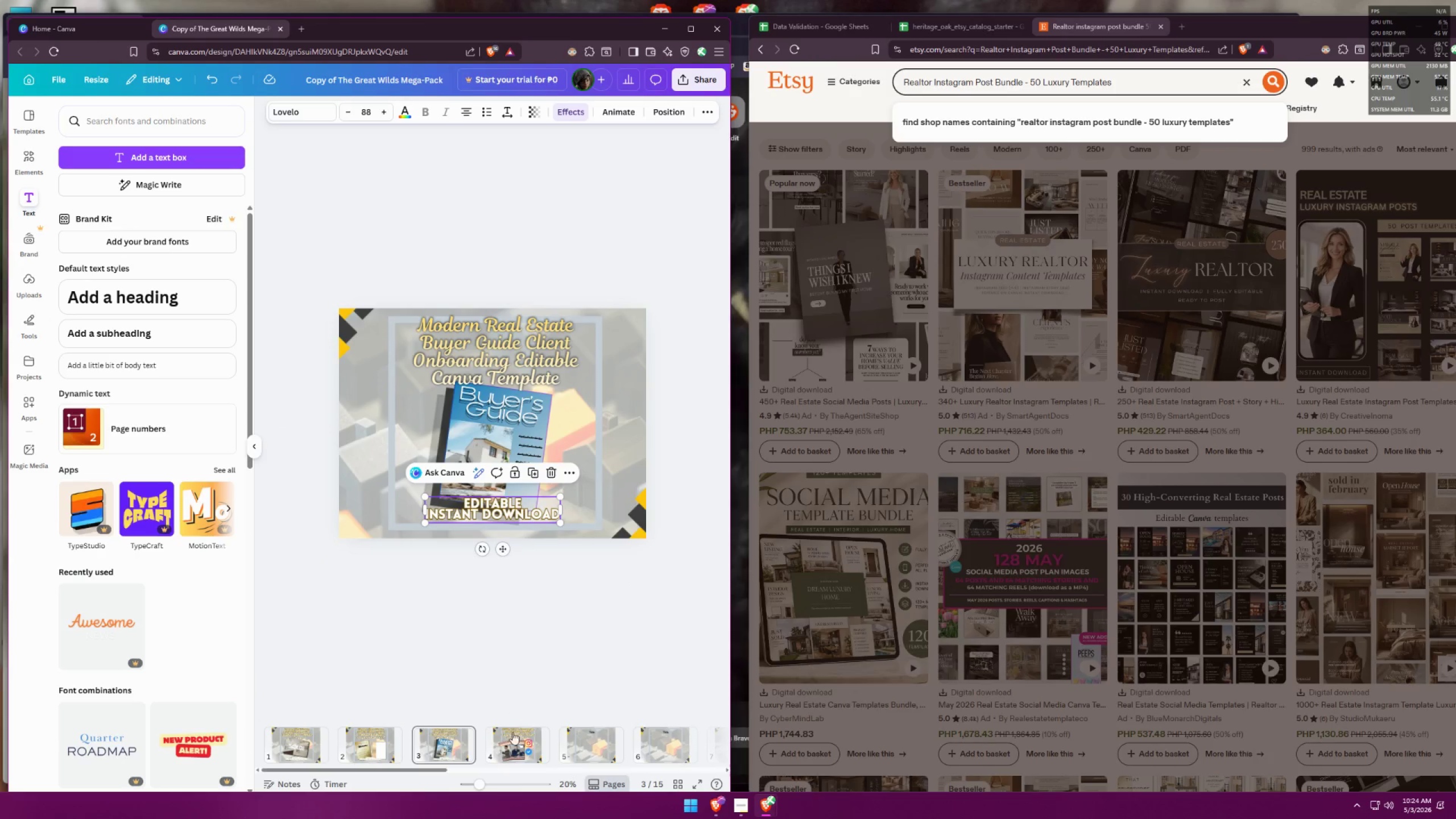 
left_click([512, 737])
 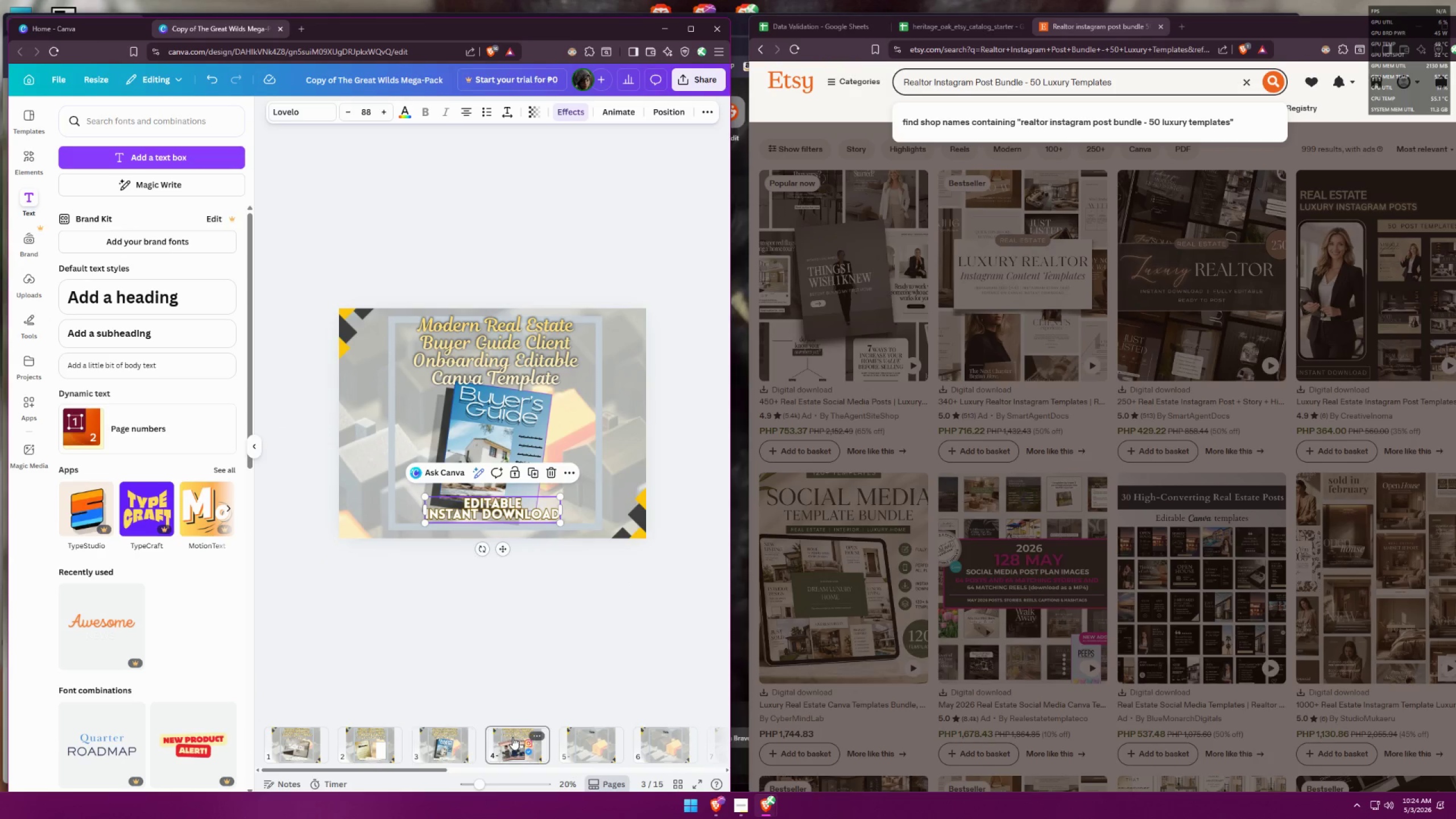 
key(Control+ControlLeft)
 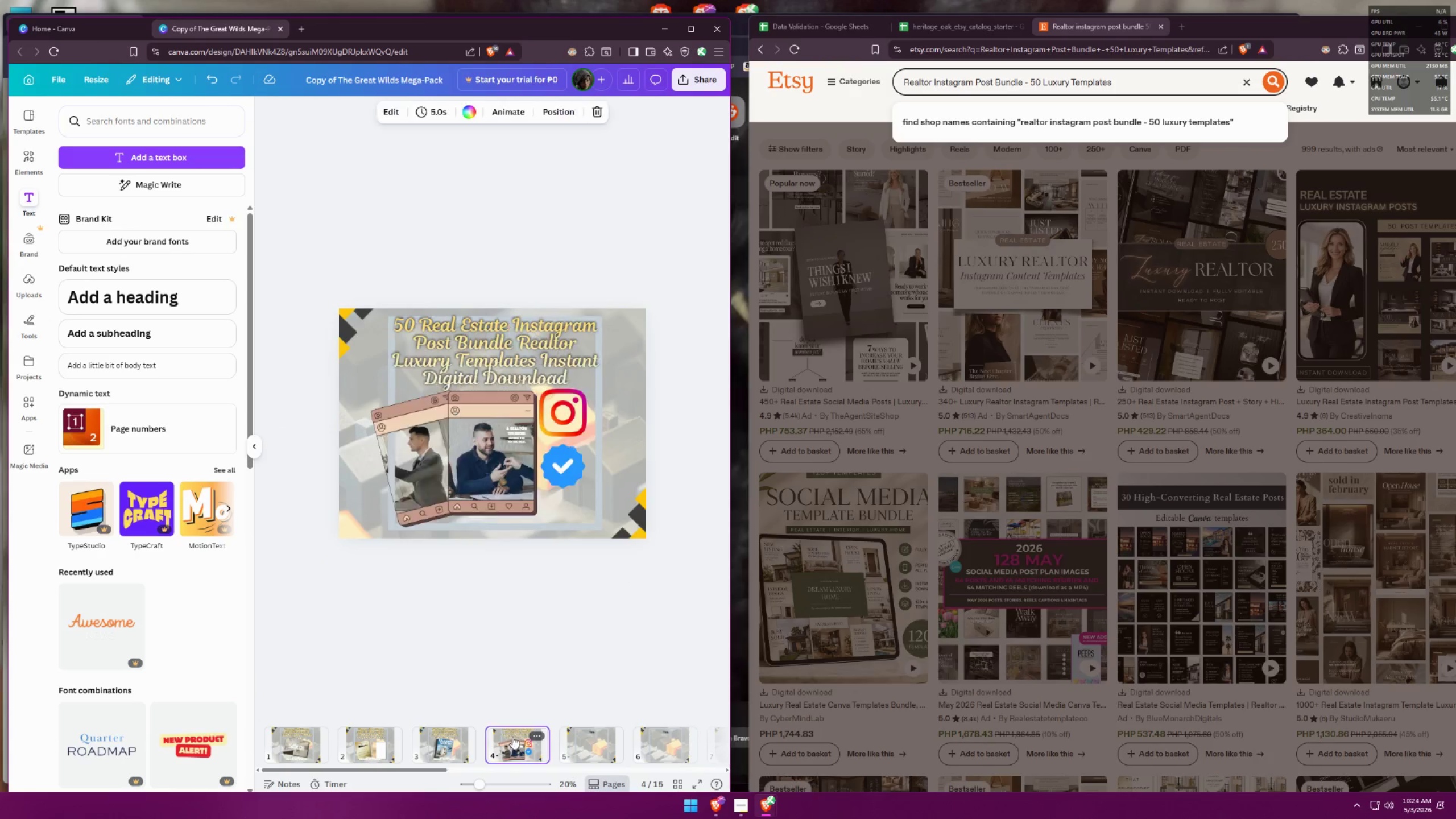 
key(Control+V)
 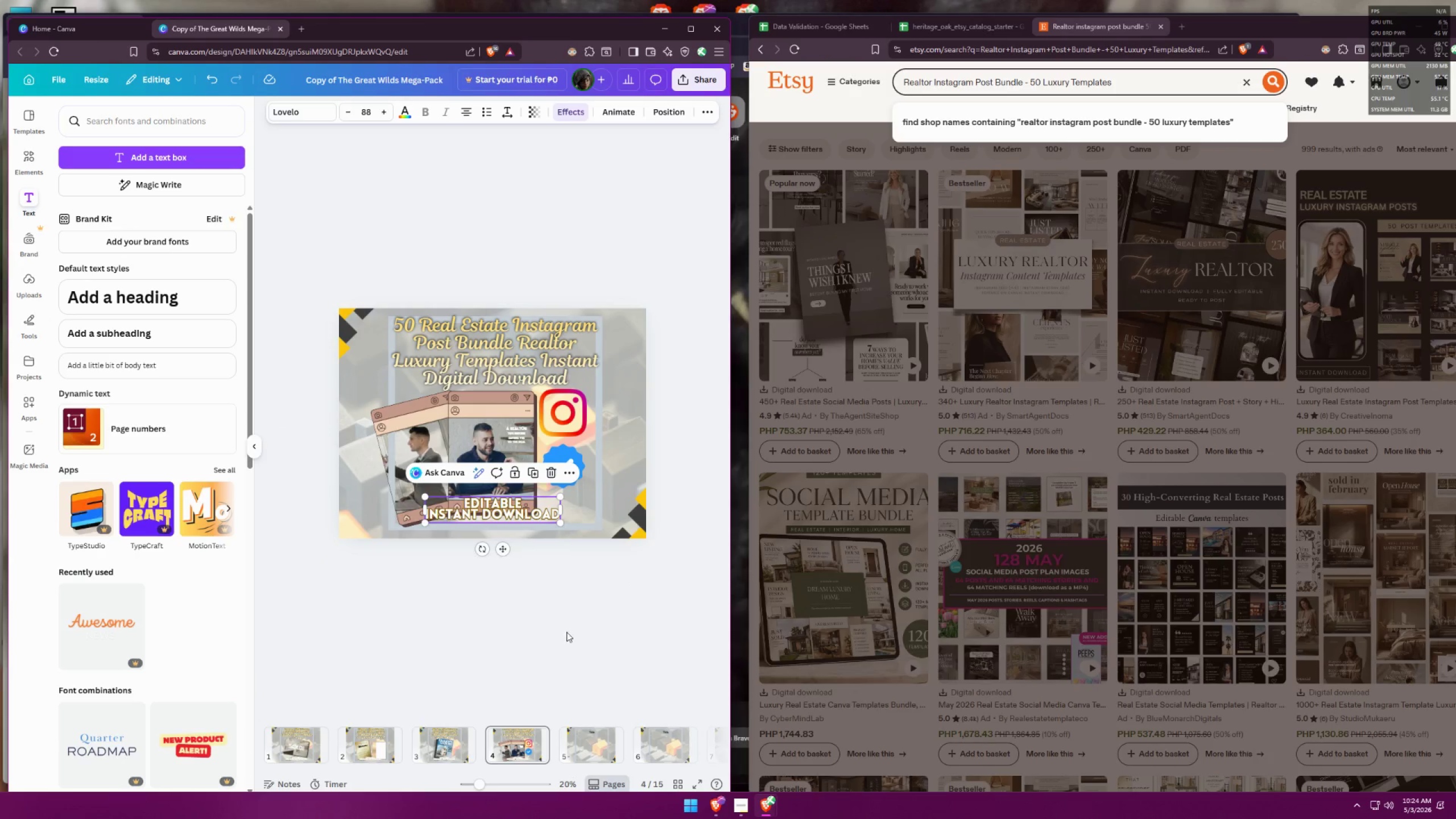 
left_click([571, 626])
 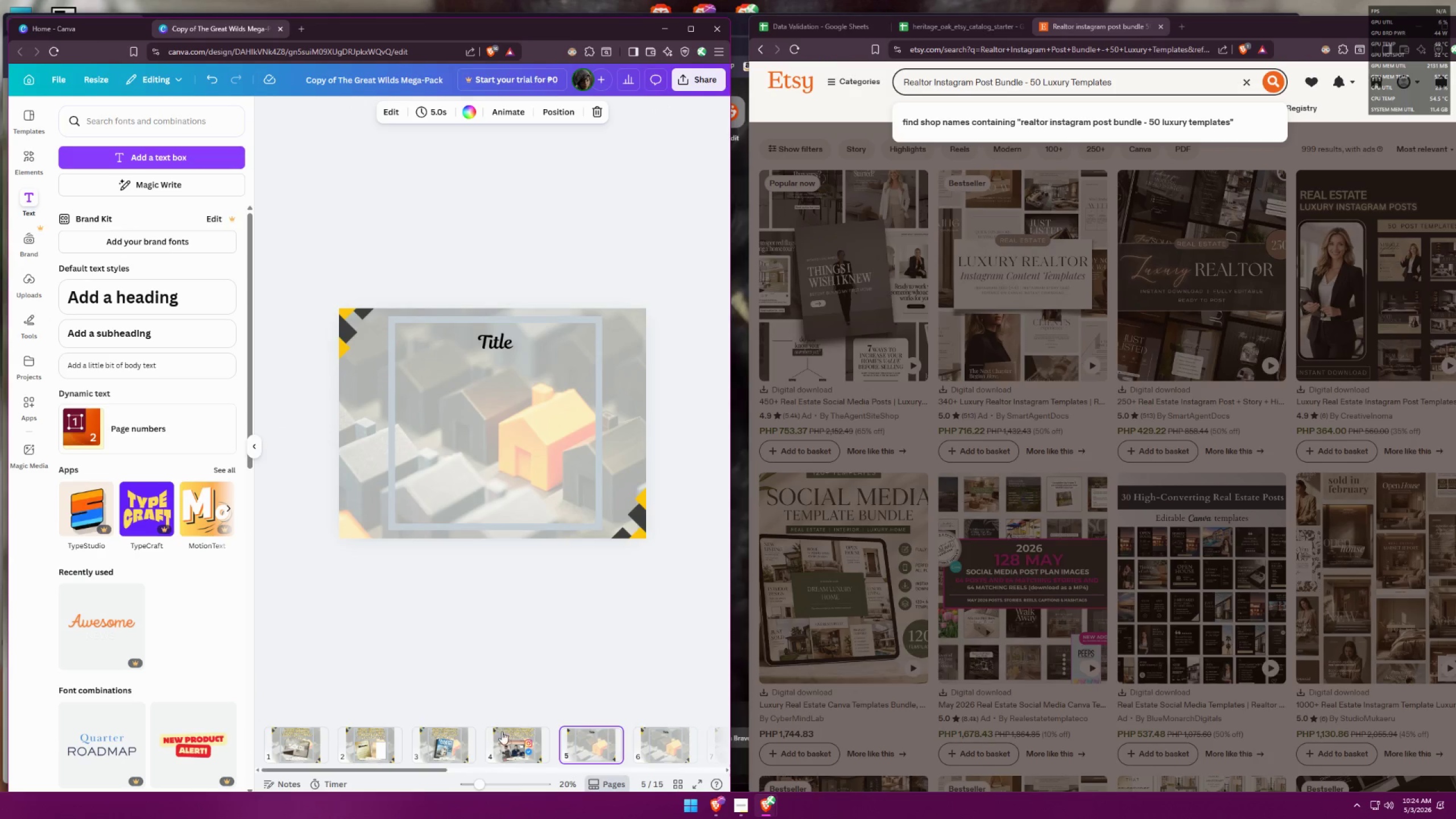 
left_click([478, 341])
 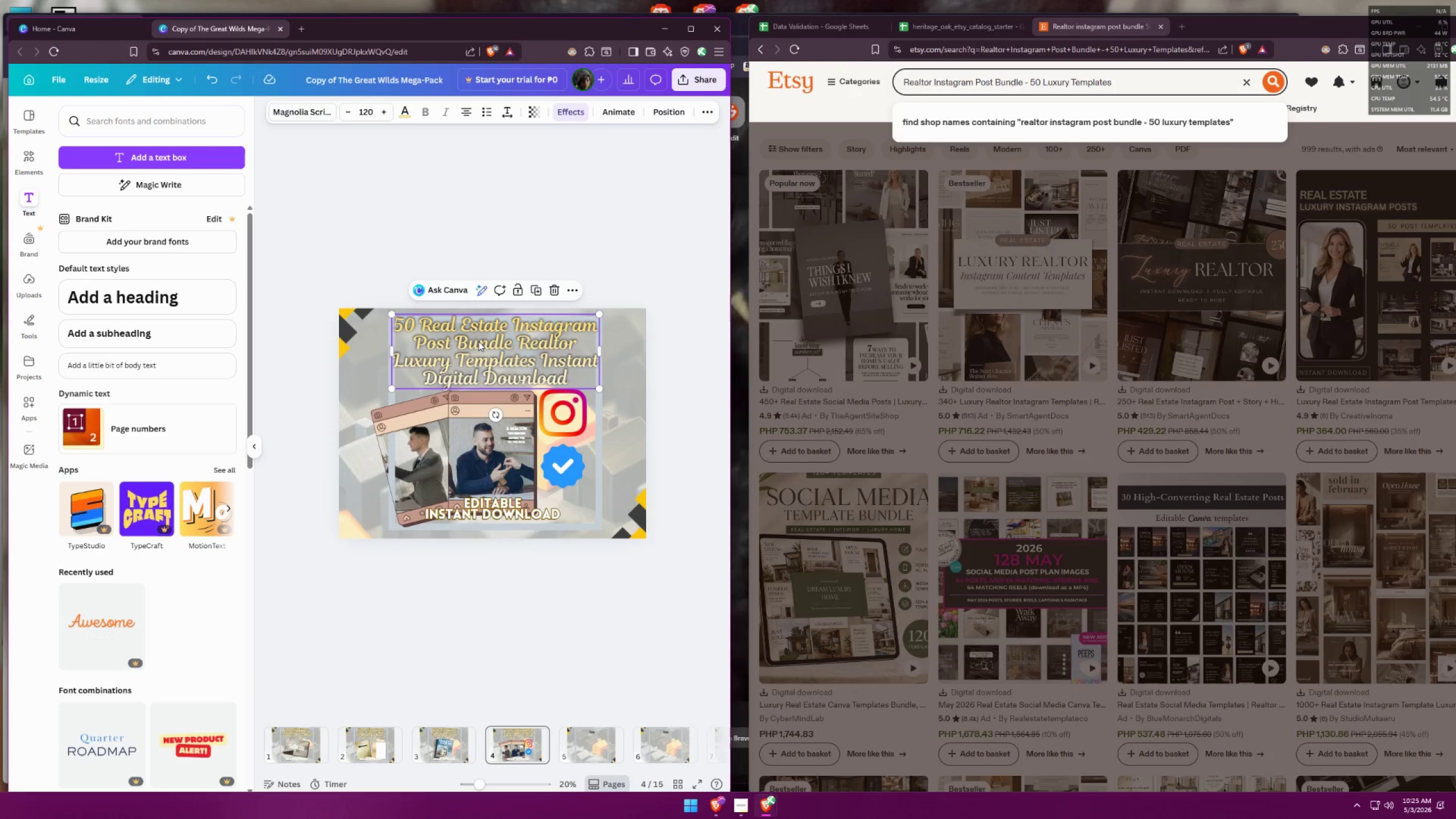 
key(Control+C)
 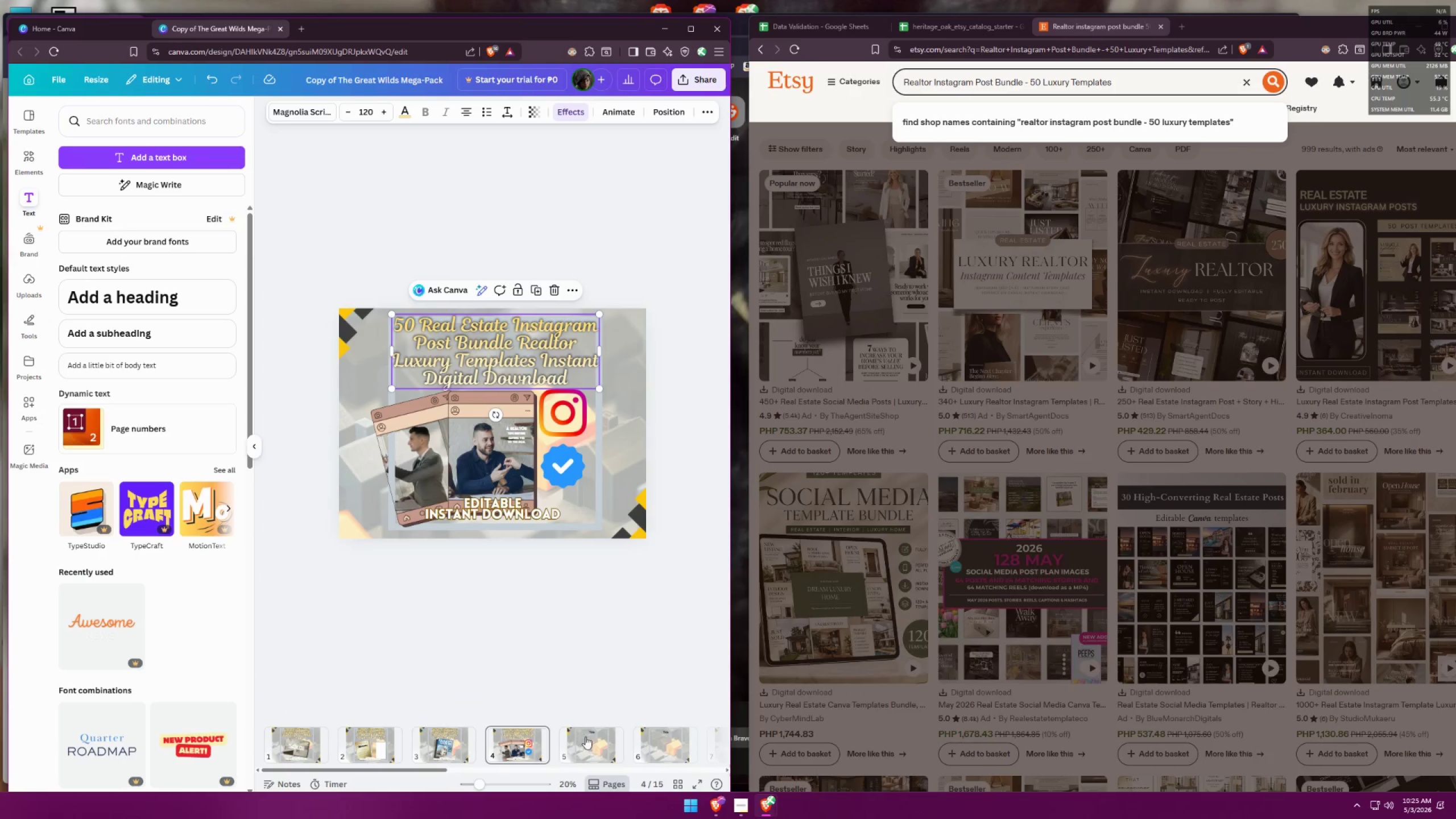 
left_click([585, 740])
 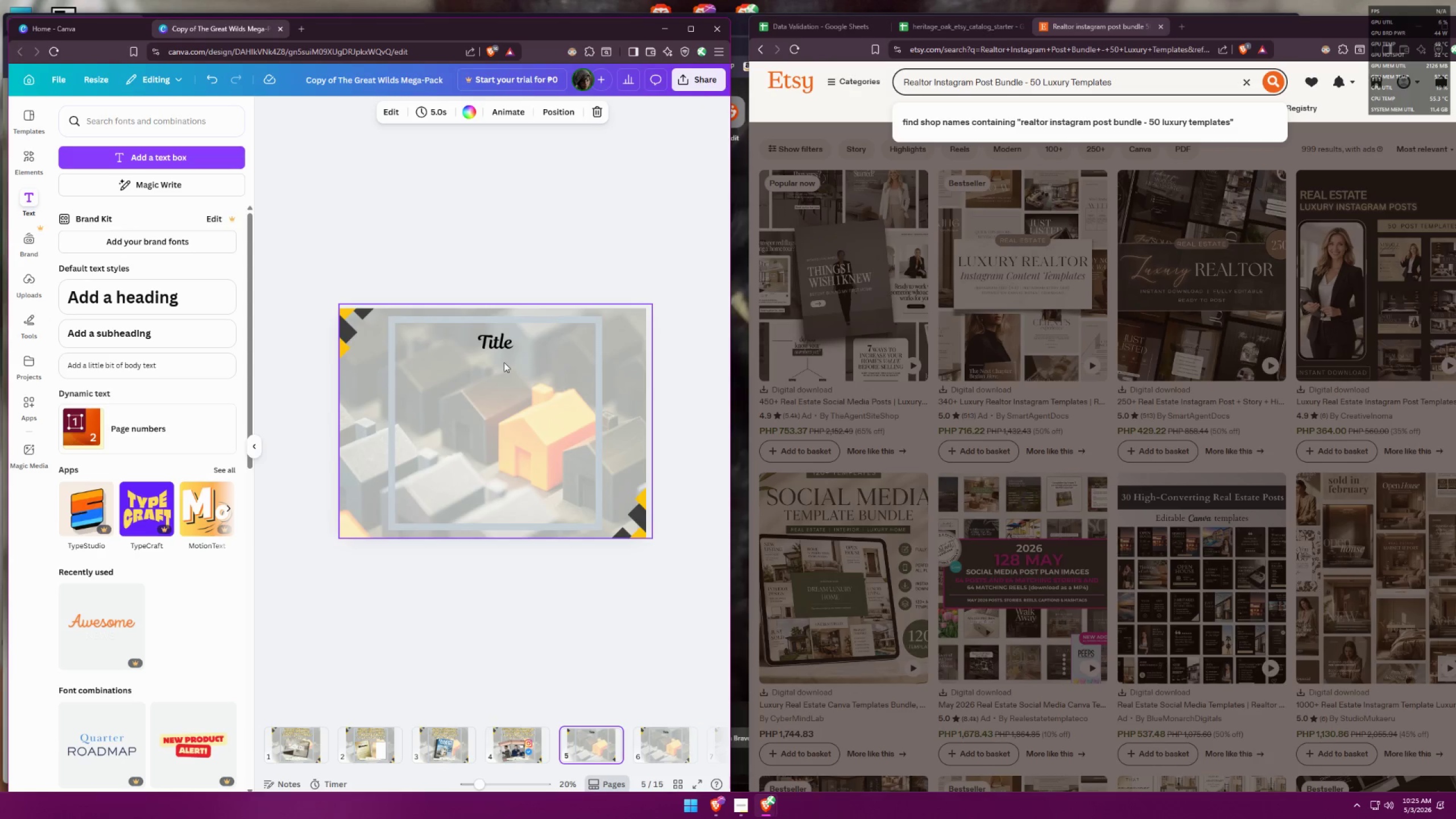 
left_click([507, 348])
 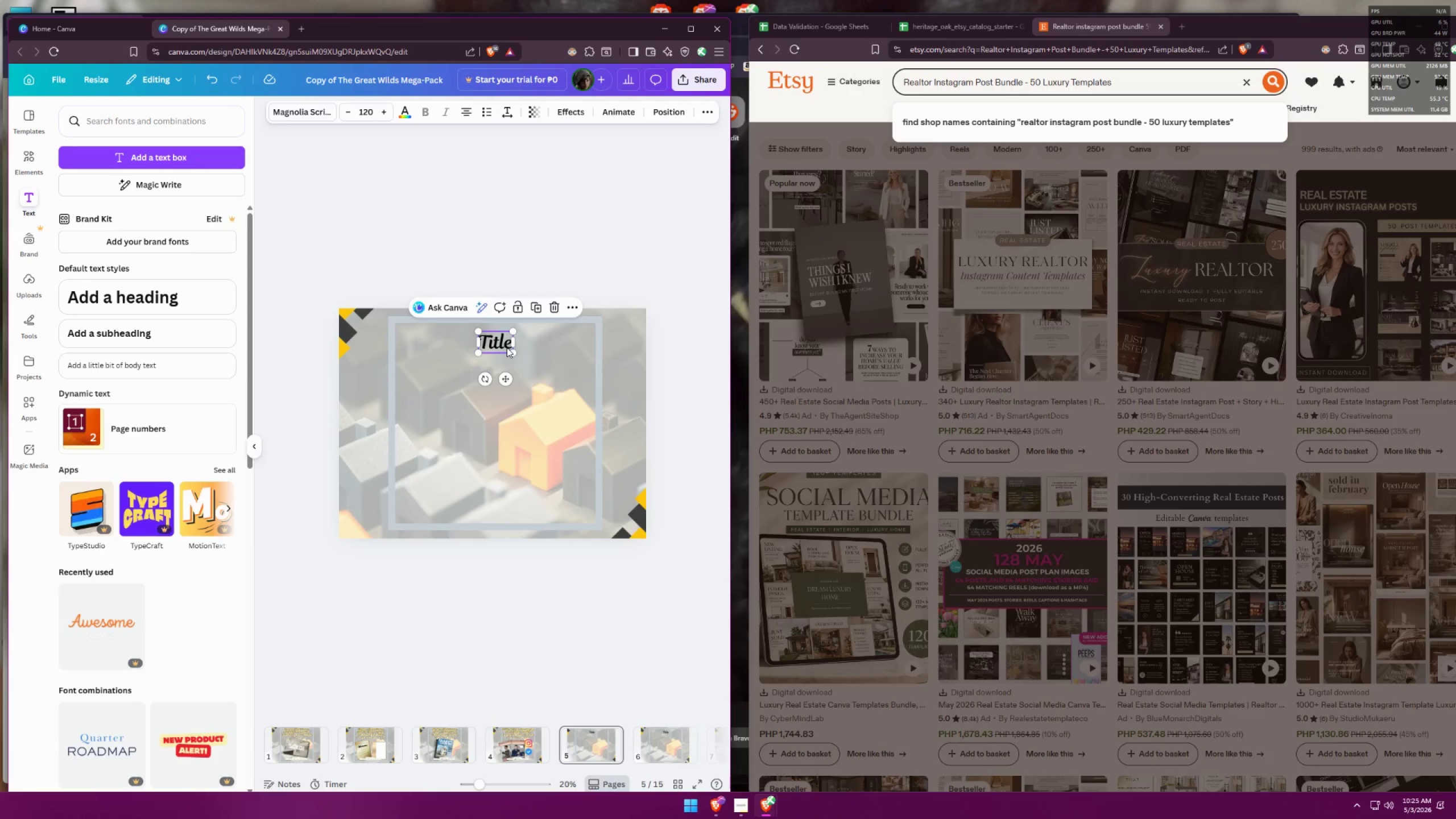 
key(Backspace)
 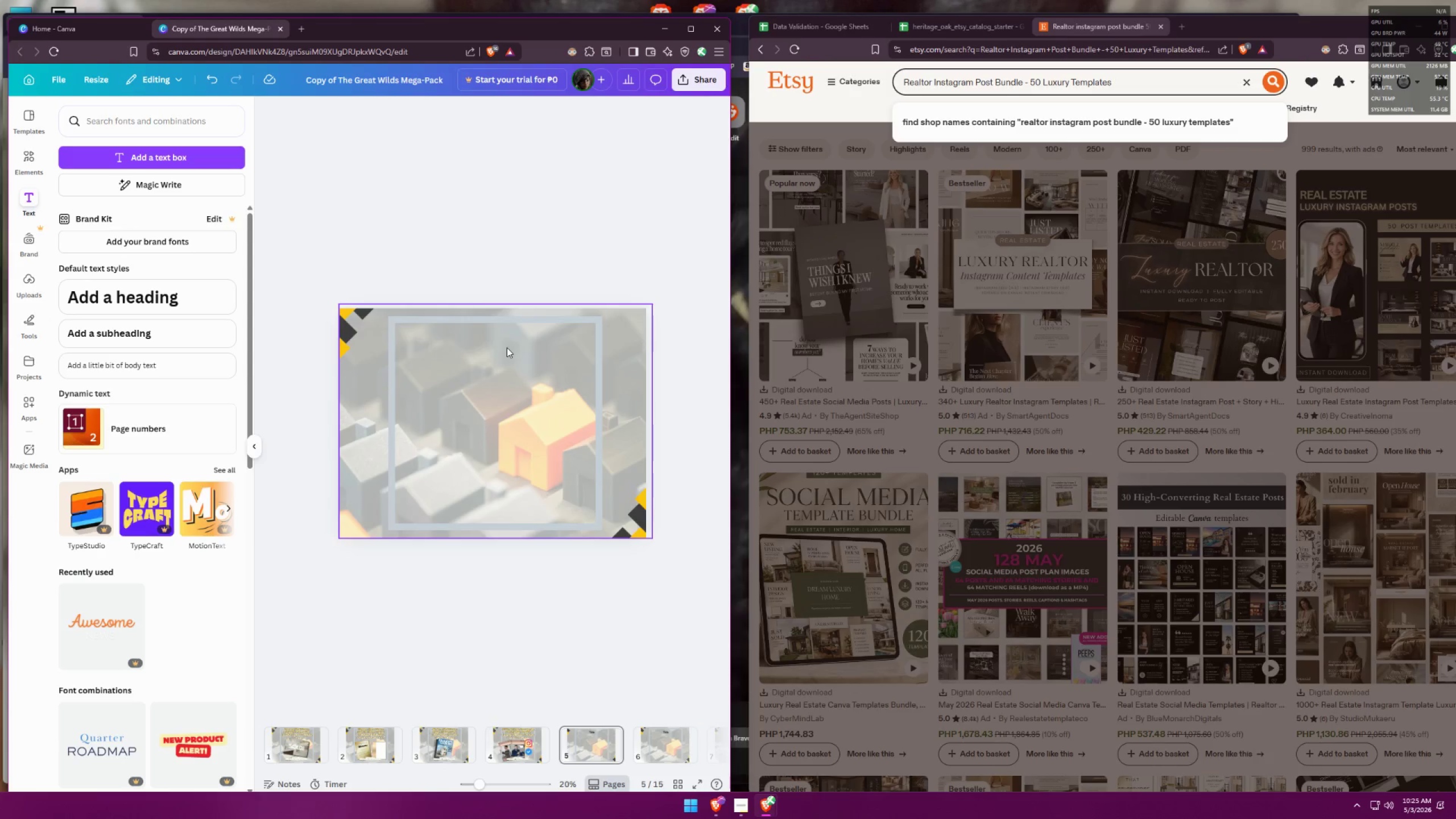 
key(Control+ControlLeft)
 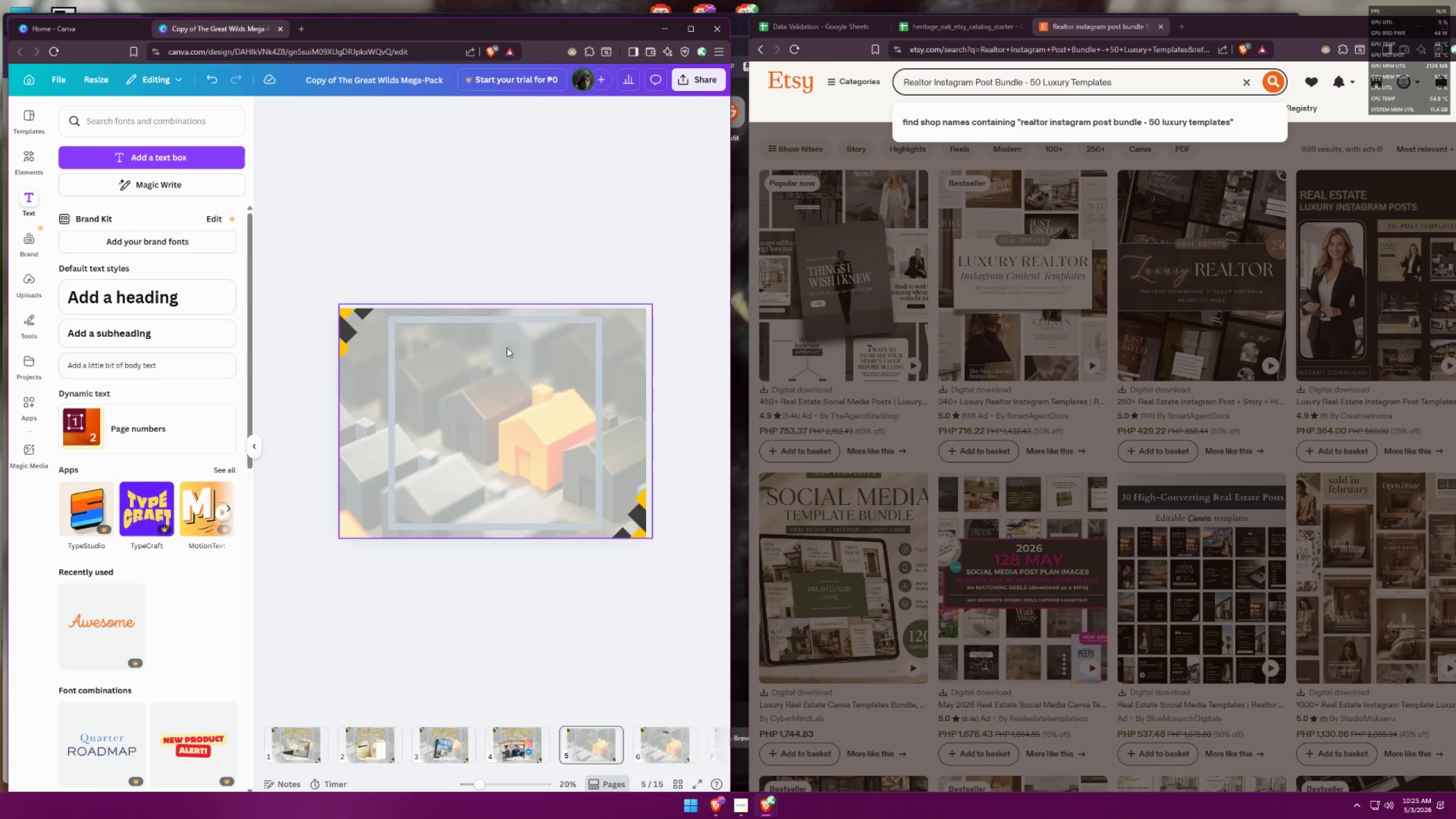 
key(Control+V)
 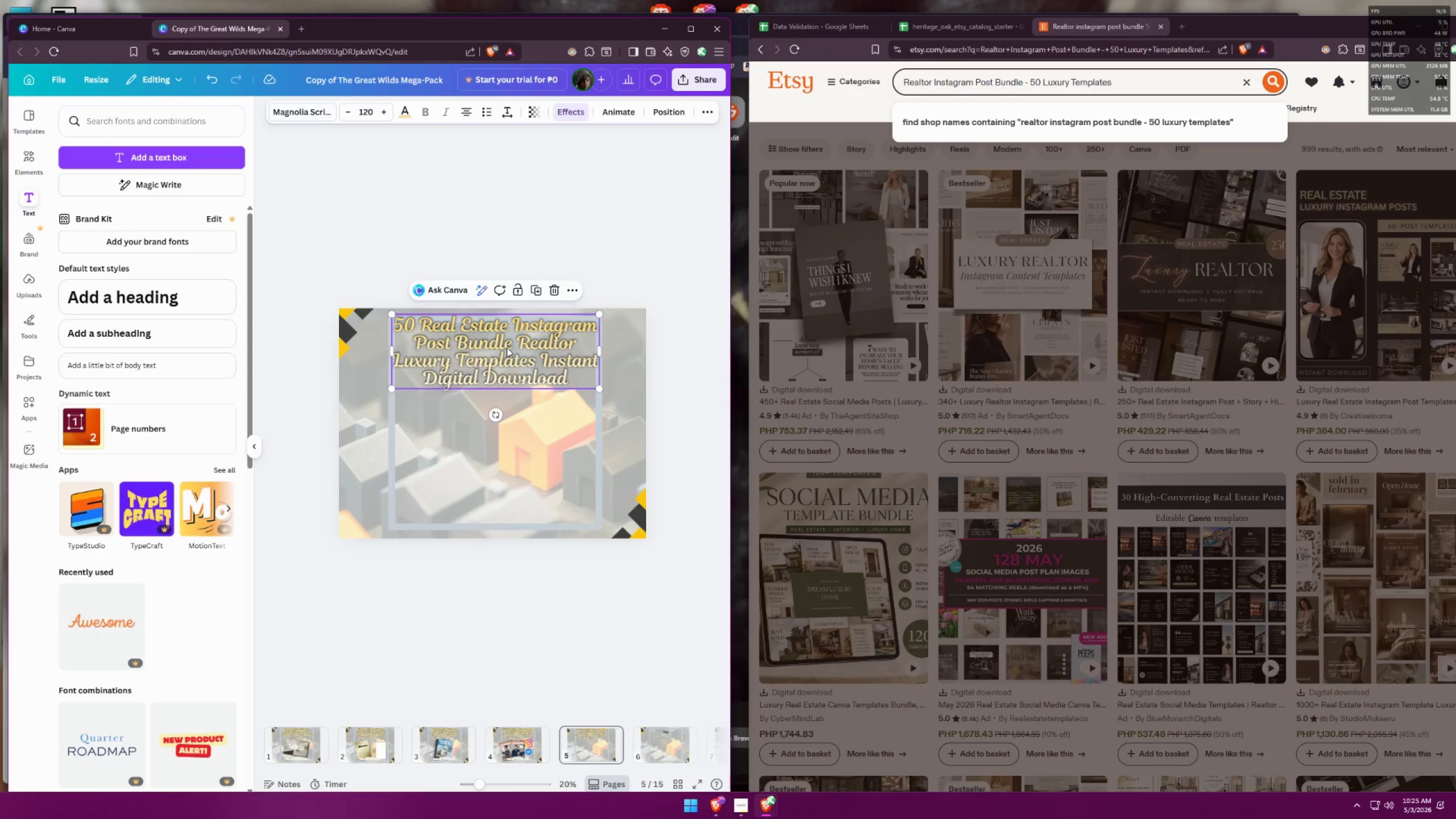 
hold_key(key=ShiftLeft, duration=1.5)
left_click_drag(start_coordinate=[499, 343], to_coordinate=[502, 343])
 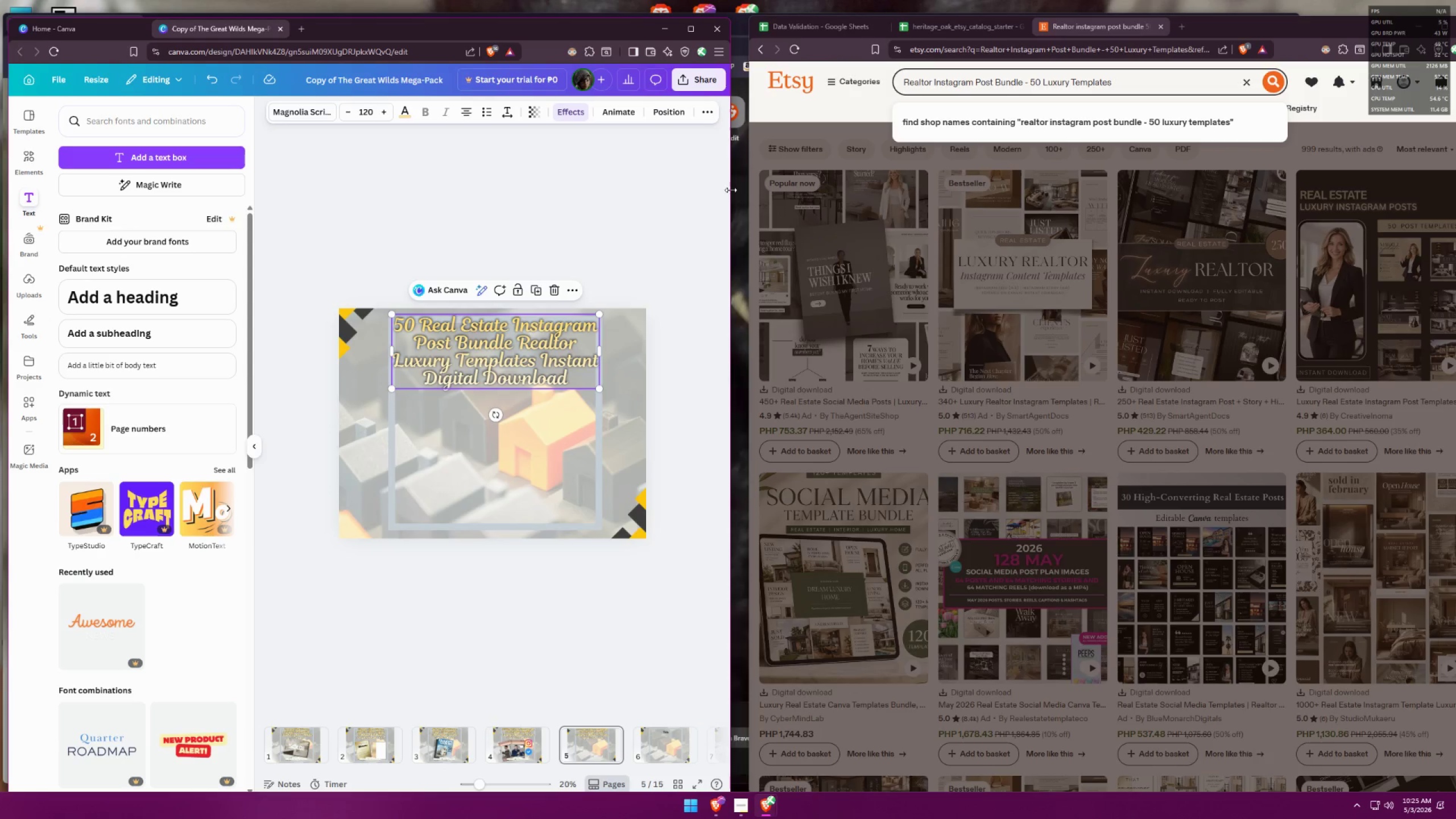 
hold_key(key=ShiftLeft, duration=0.48)
 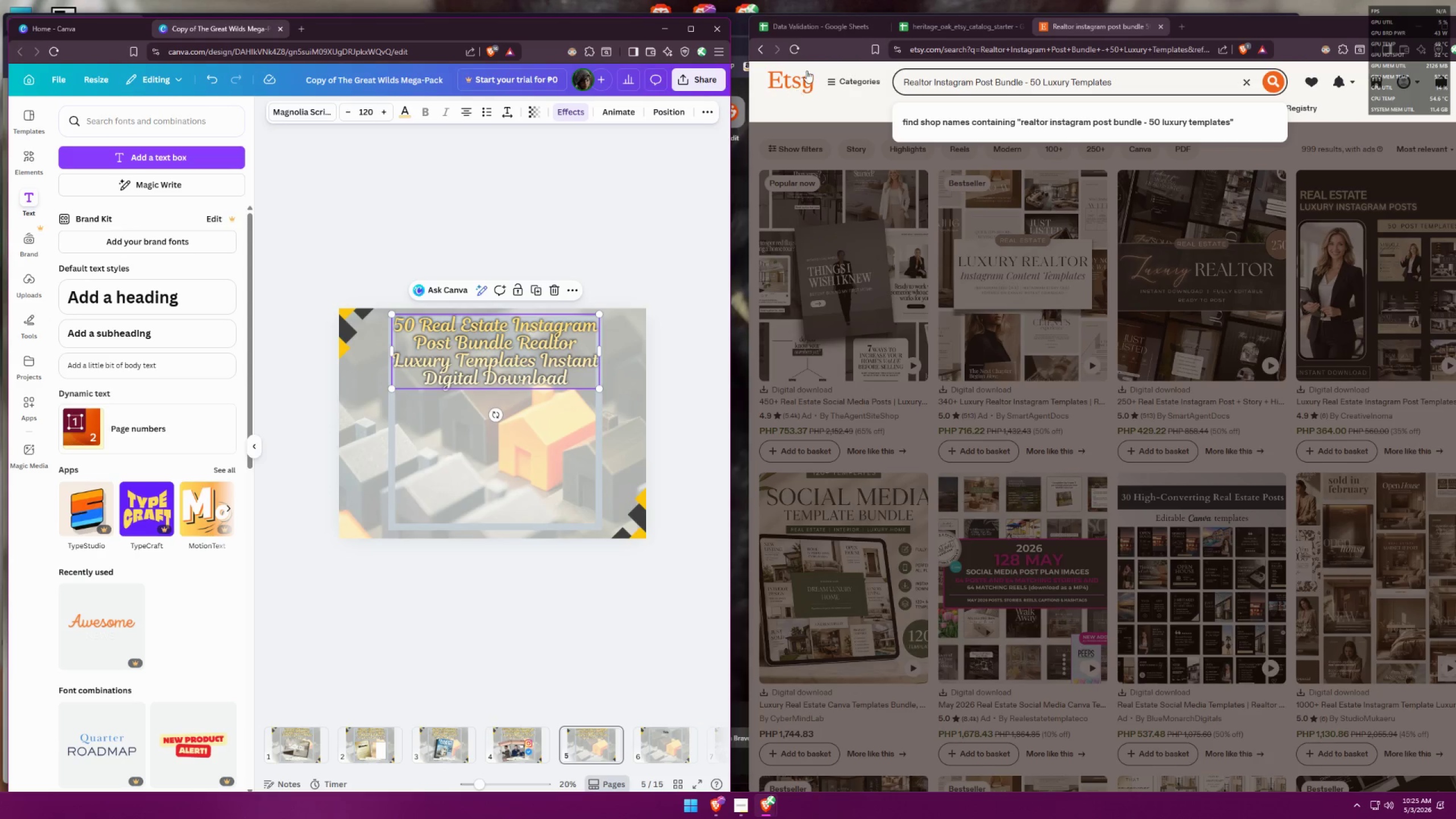 
left_click([834, 30])
 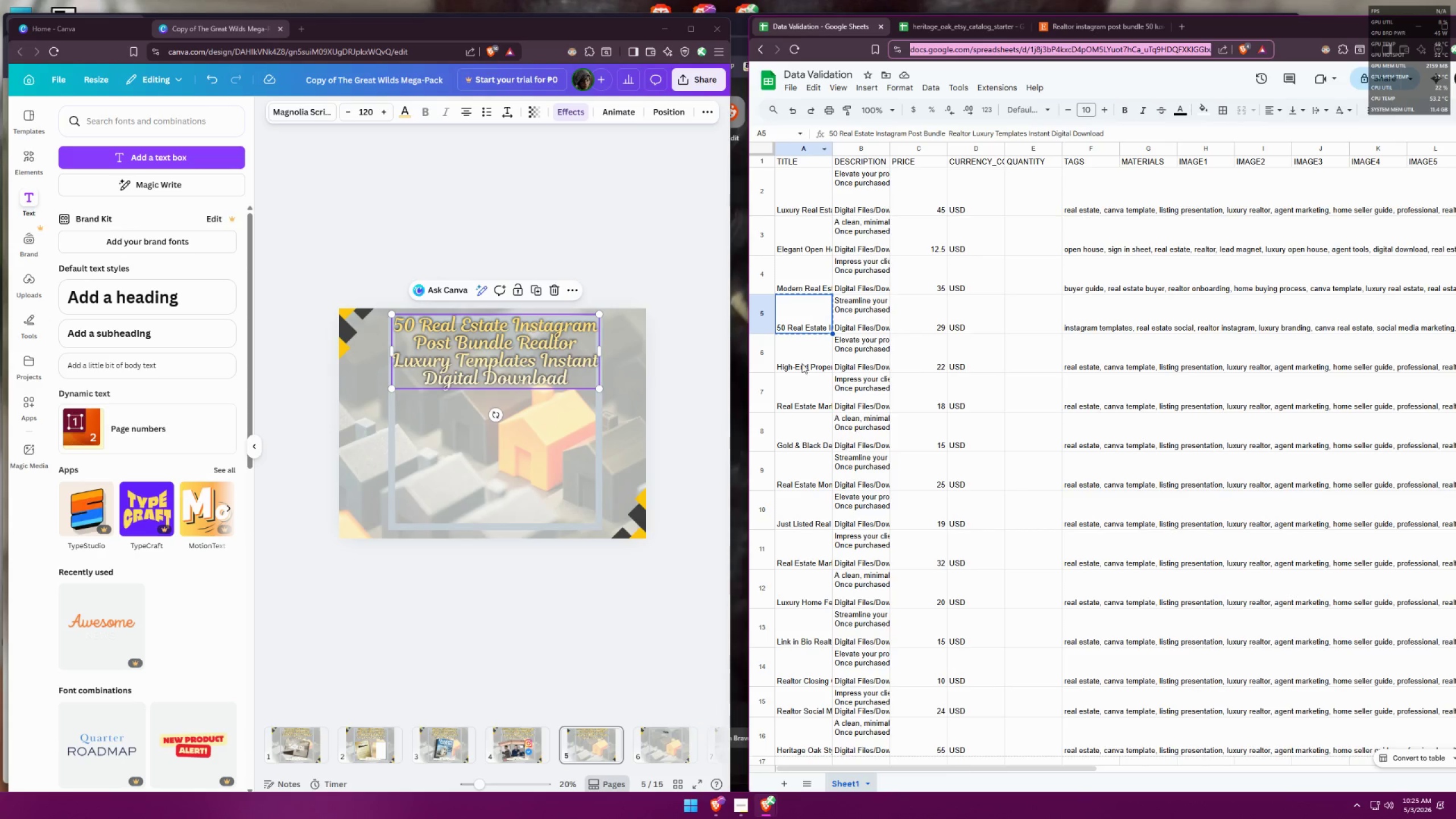 
left_click([795, 353])
 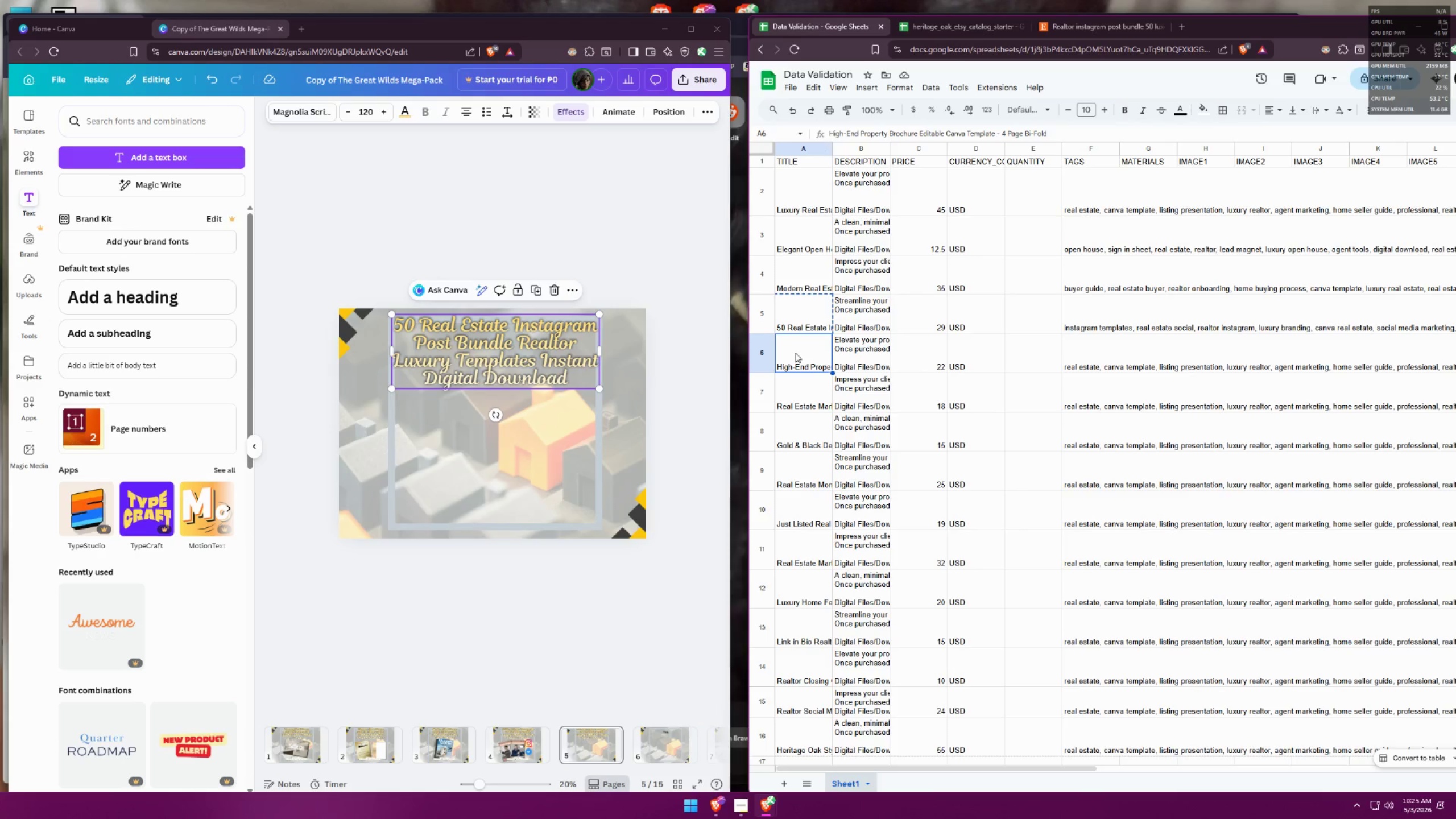 
key(Control+ControlLeft)
 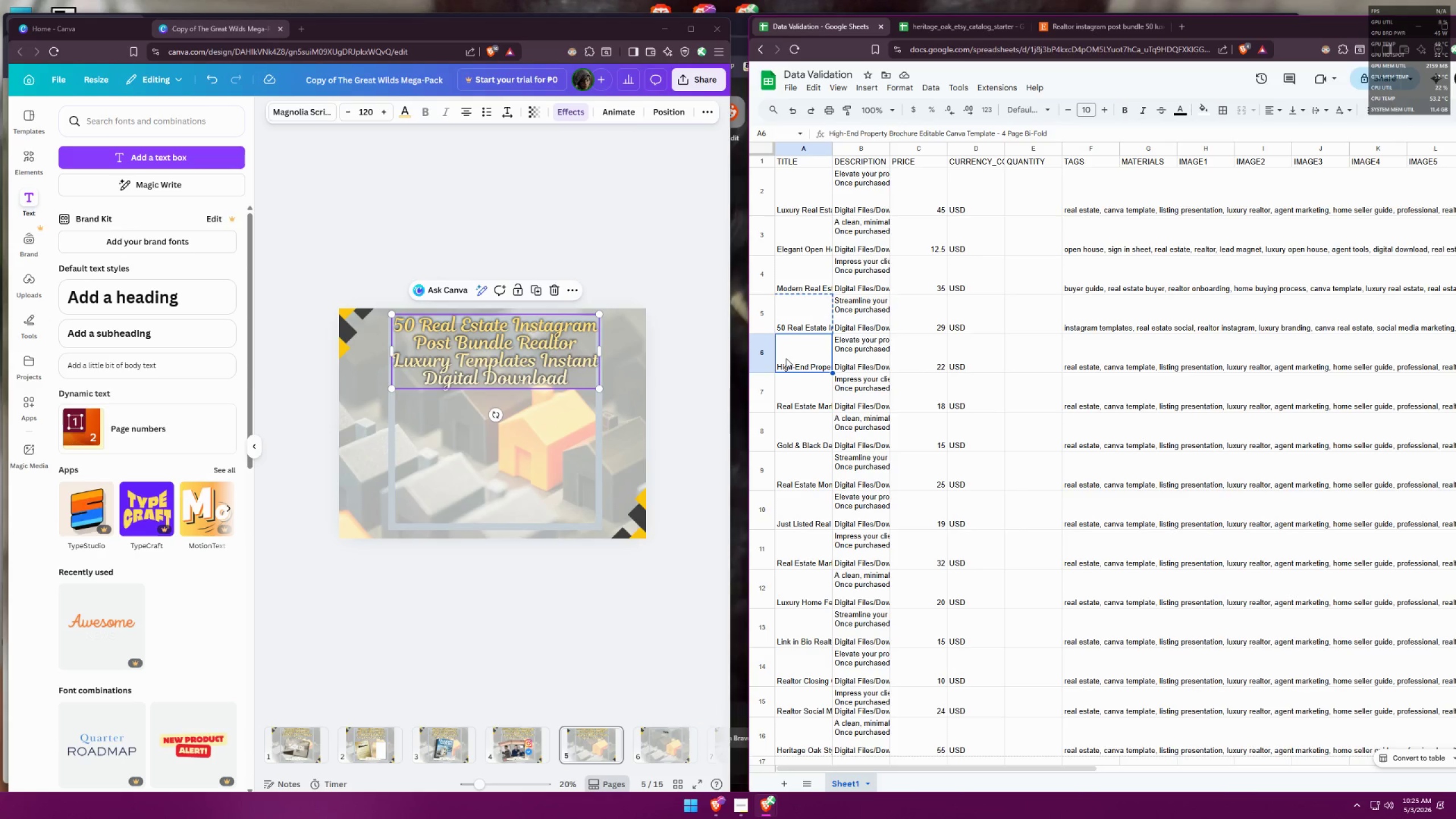 
key(Control+C)
 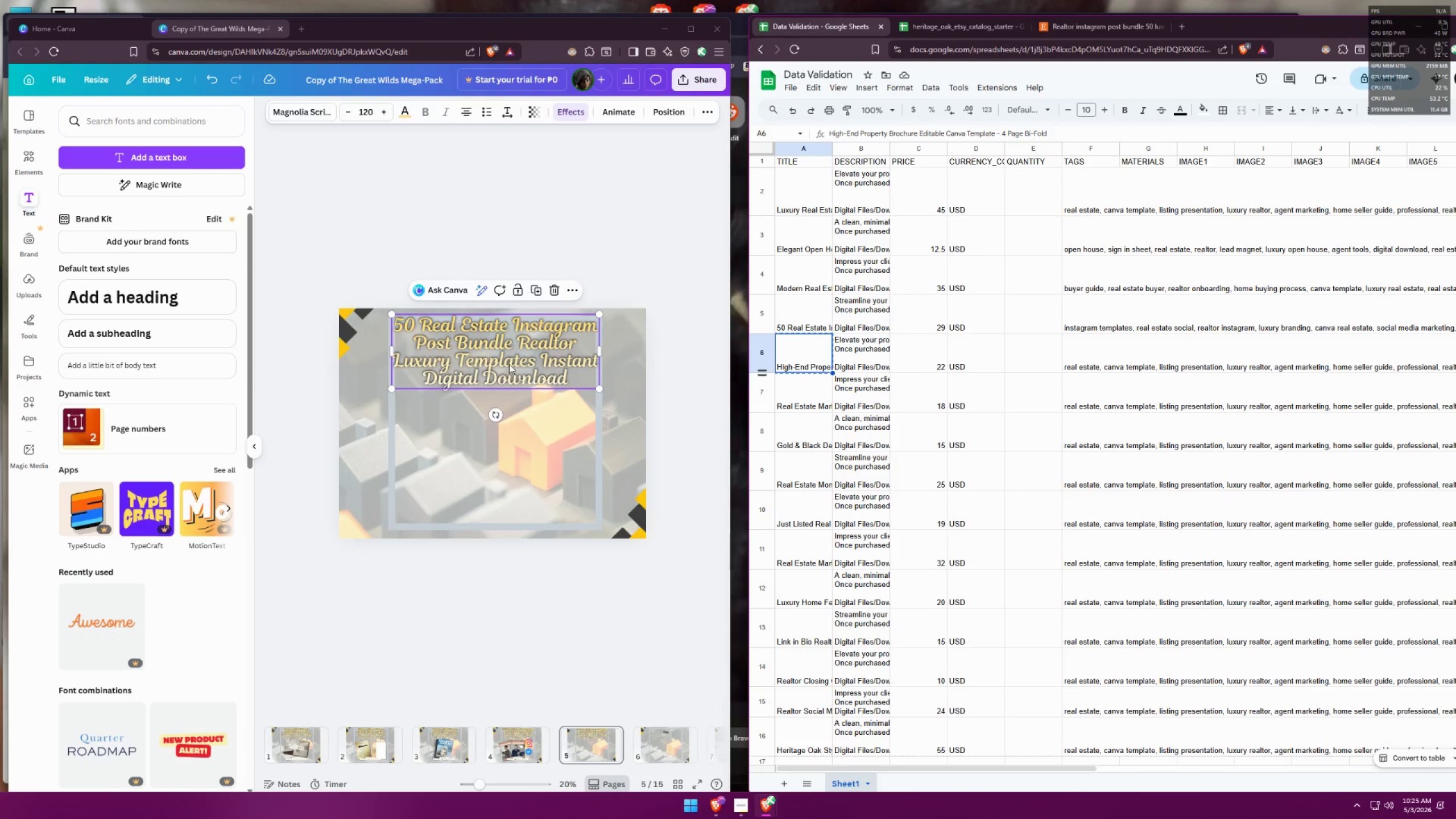 
left_click([507, 363])
 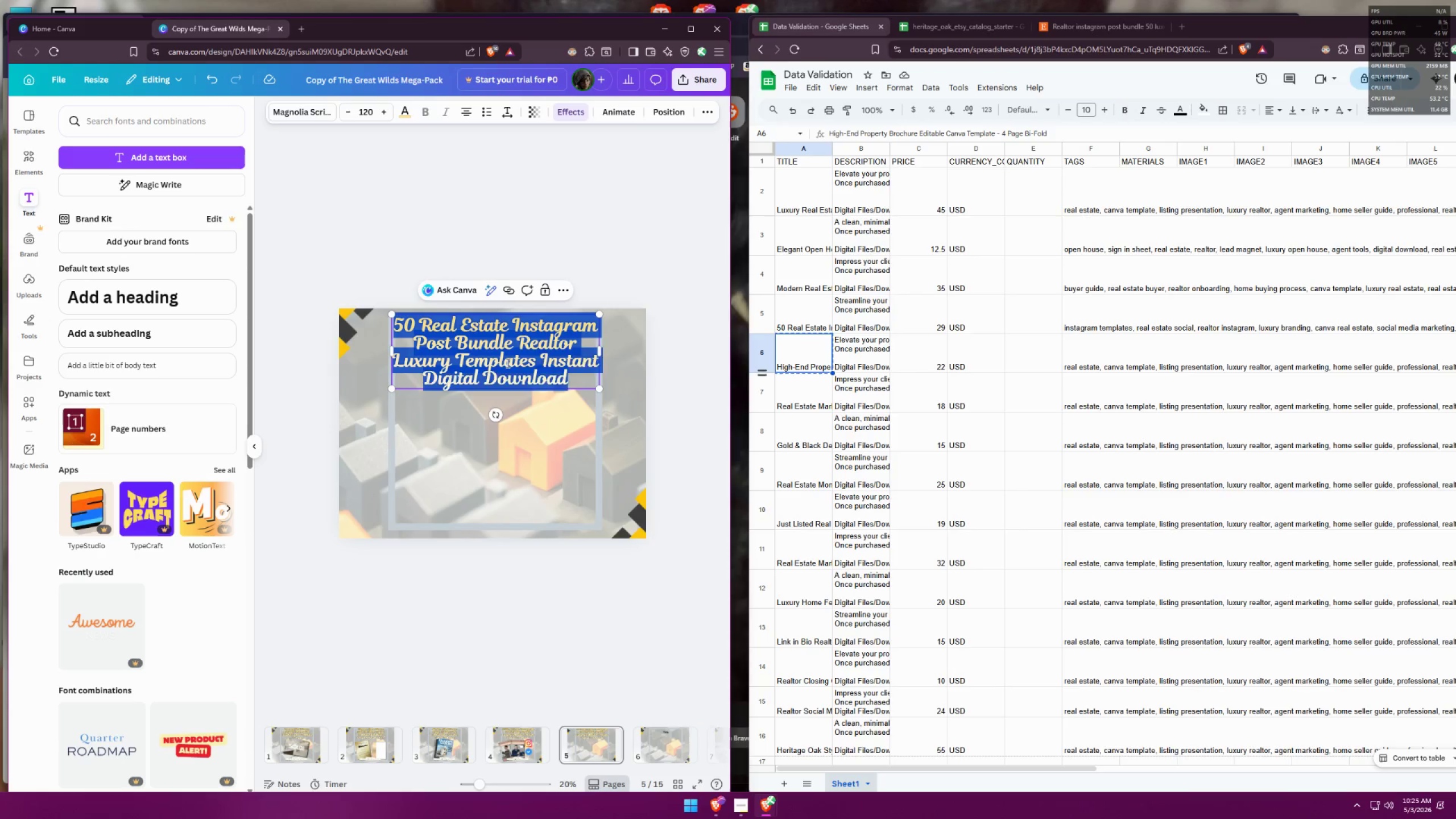 
key(Control+A)
 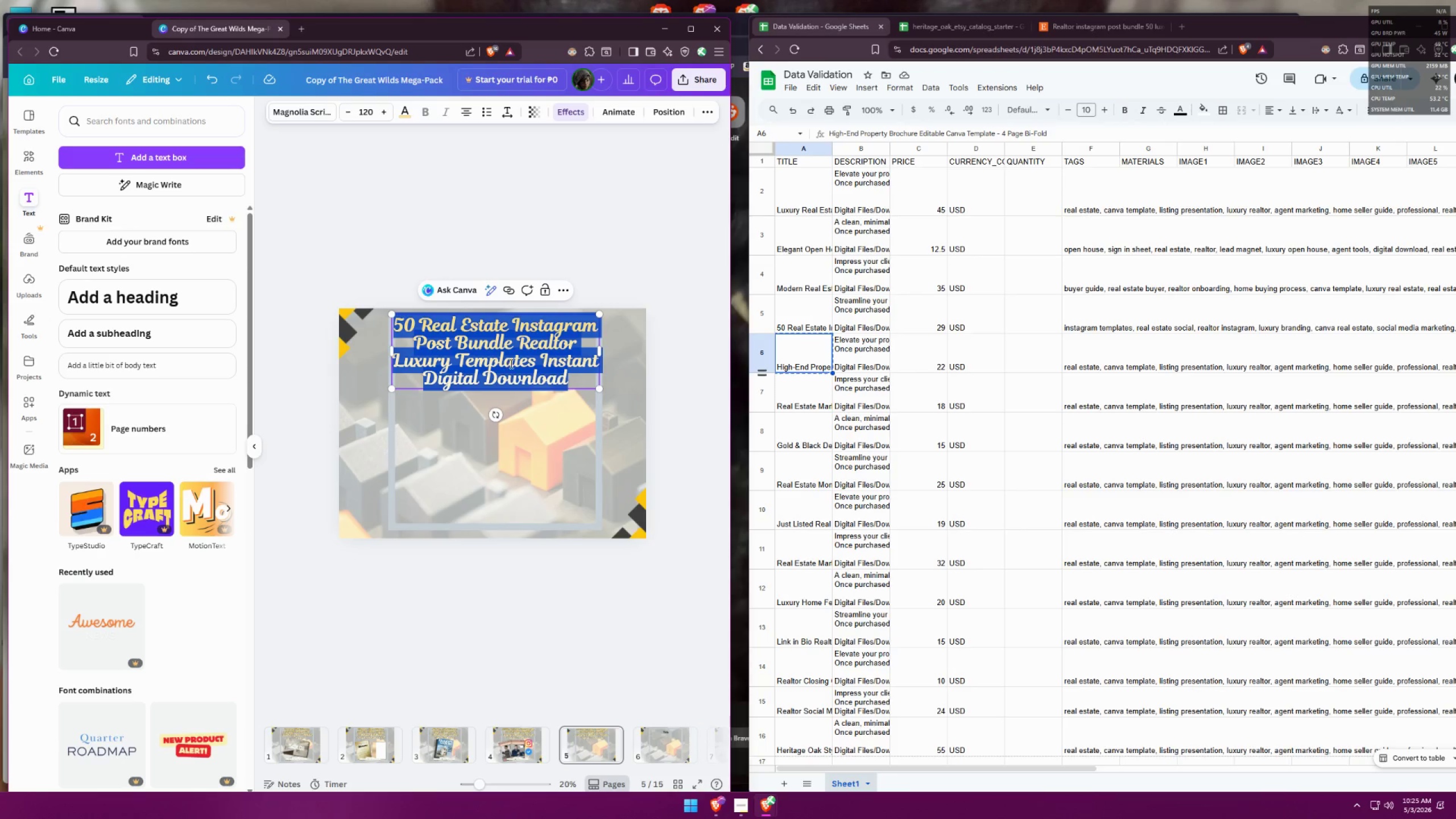 
key(Control+V)
 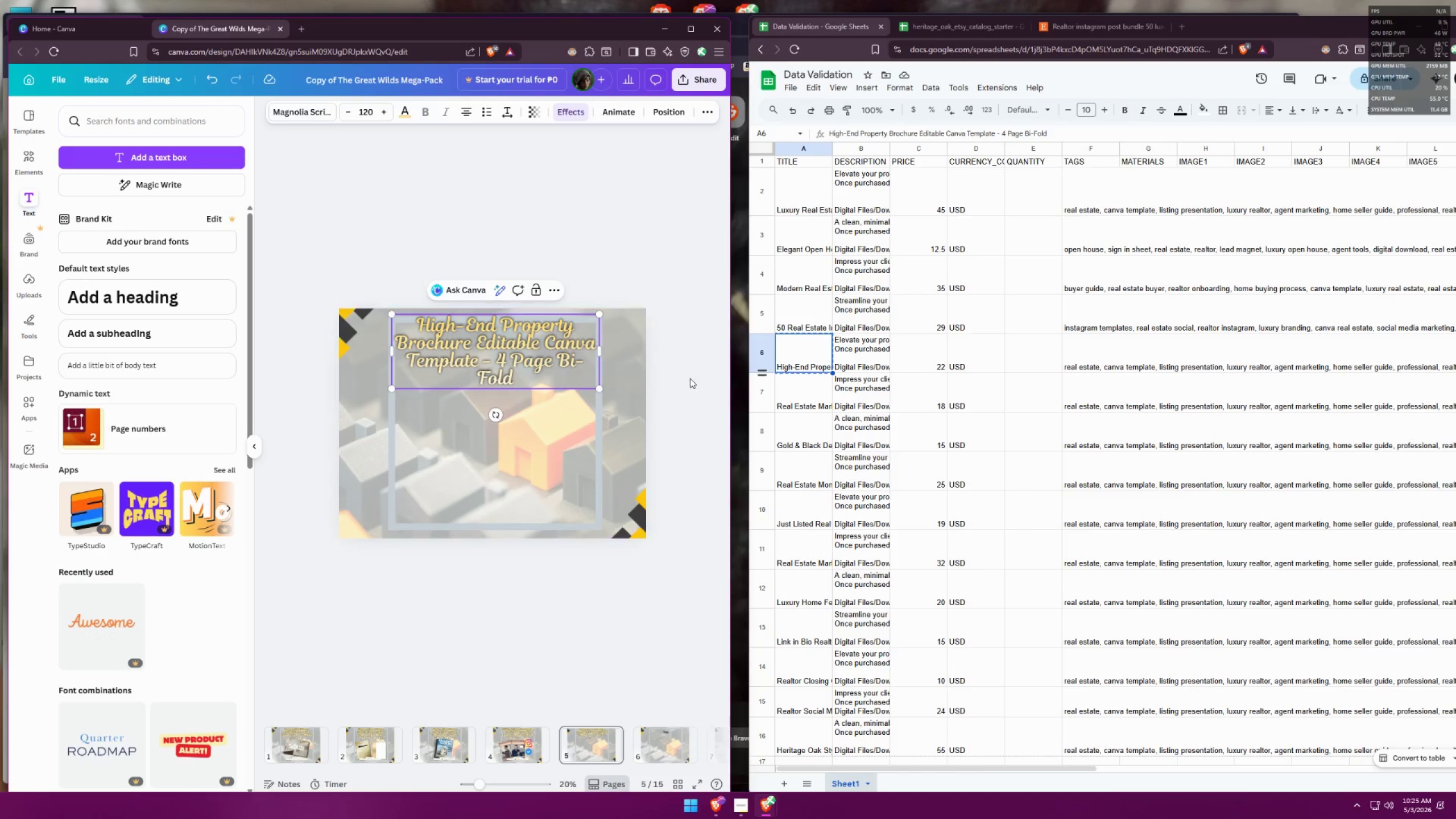 
left_click([702, 373])
 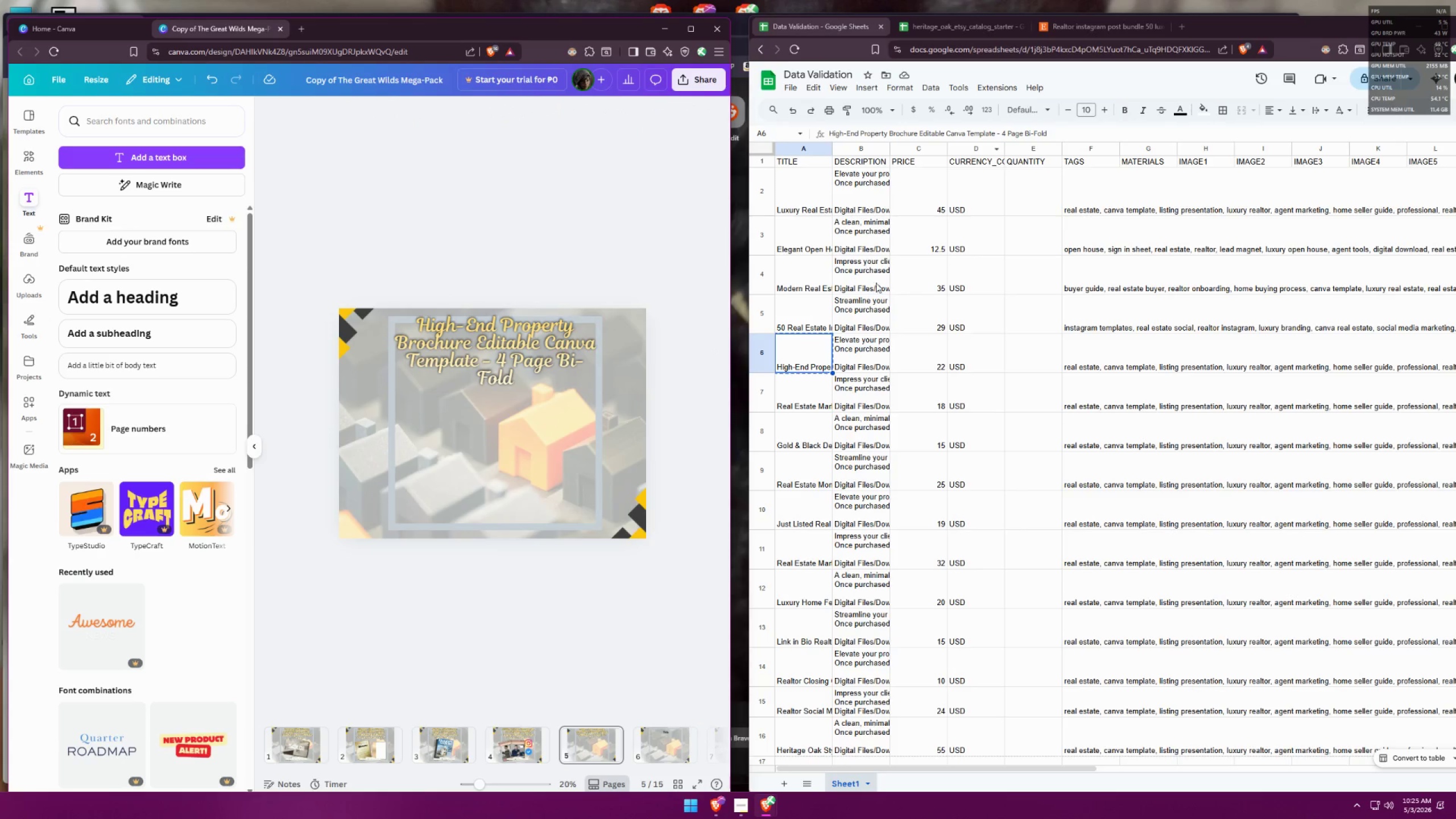 
left_click([956, 30])
 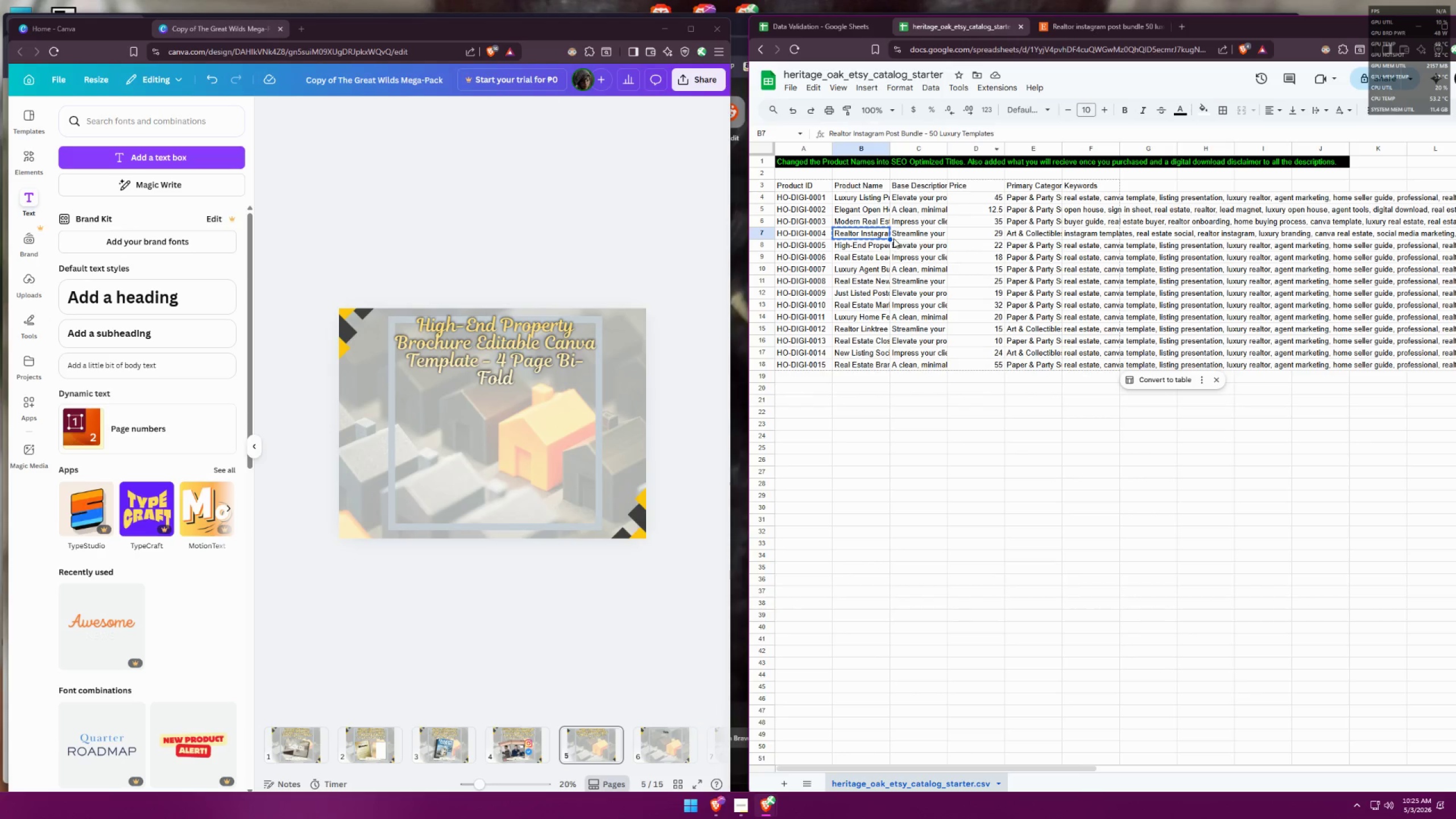 
left_click([865, 243])
 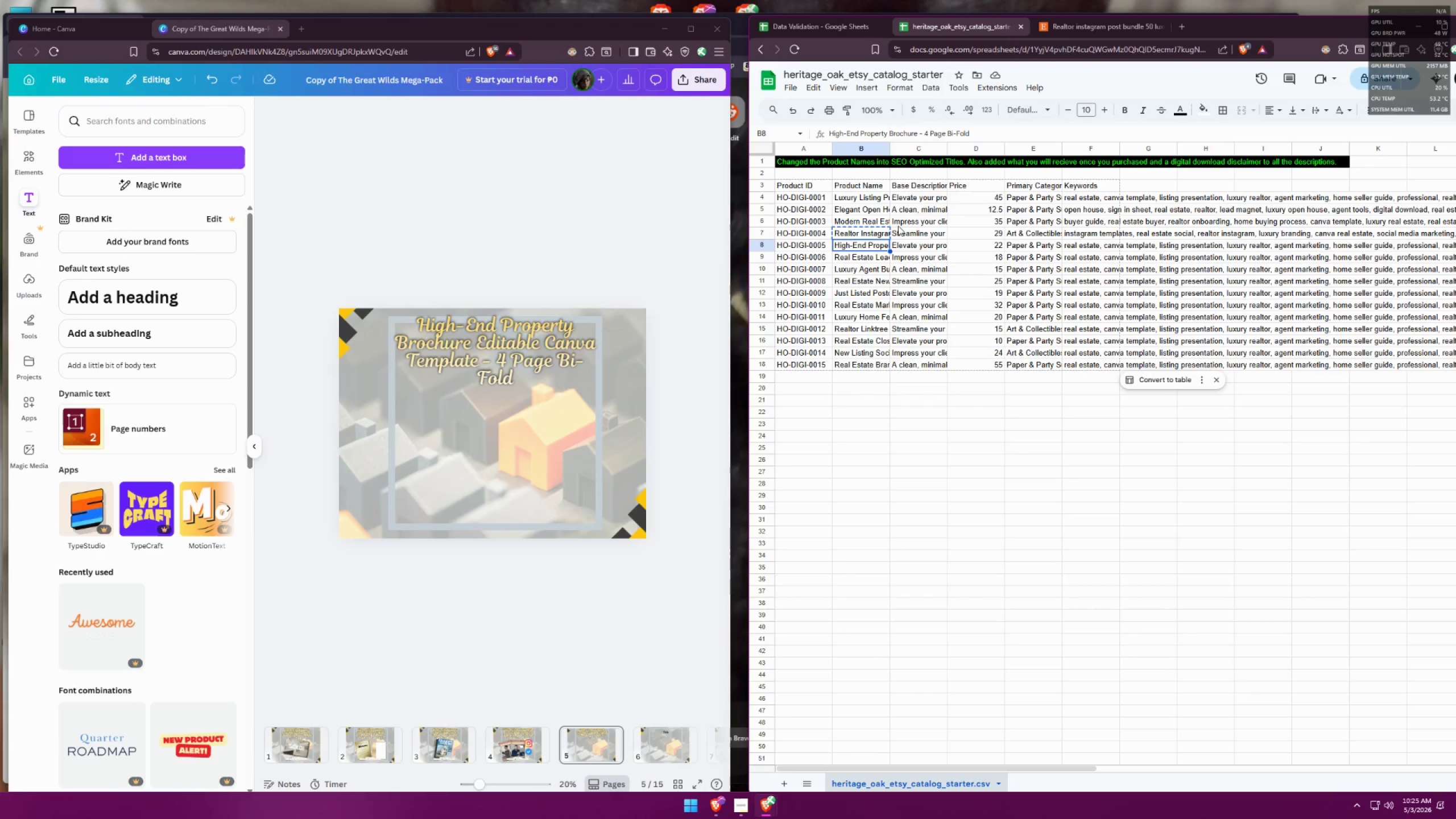 
key(Control+ControlLeft)
 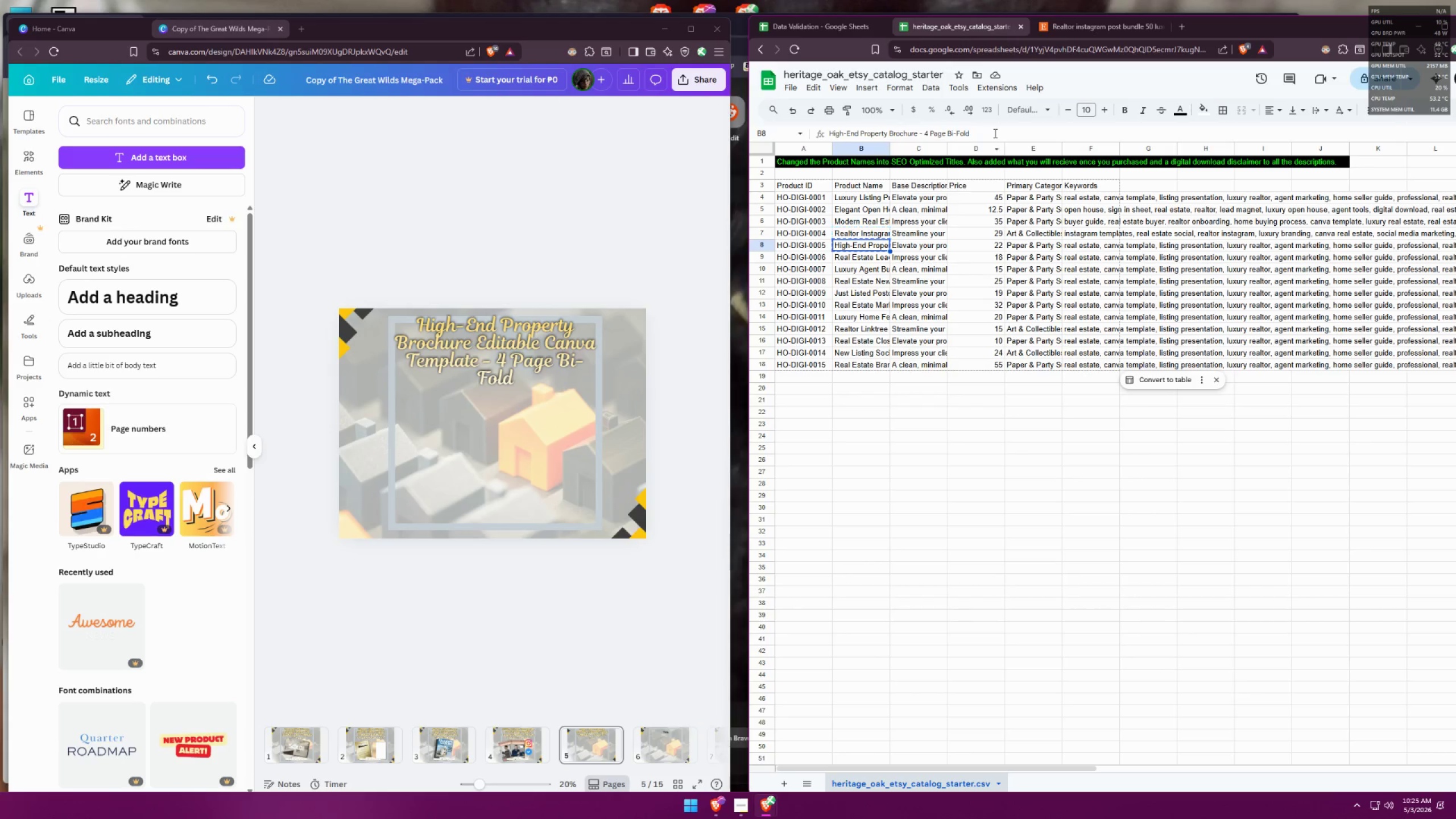 
key(Control+C)
 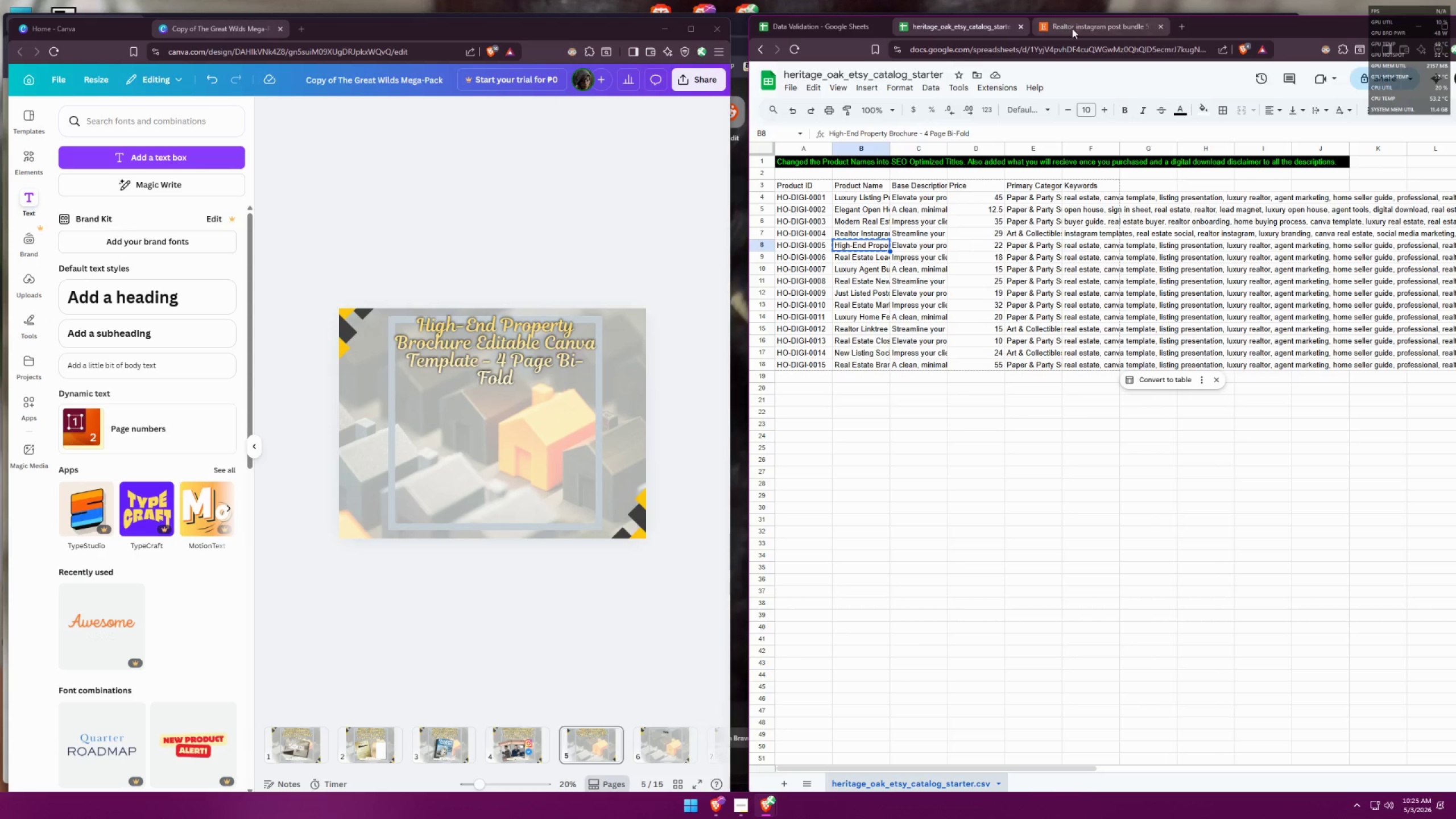 
left_click([1076, 34])
 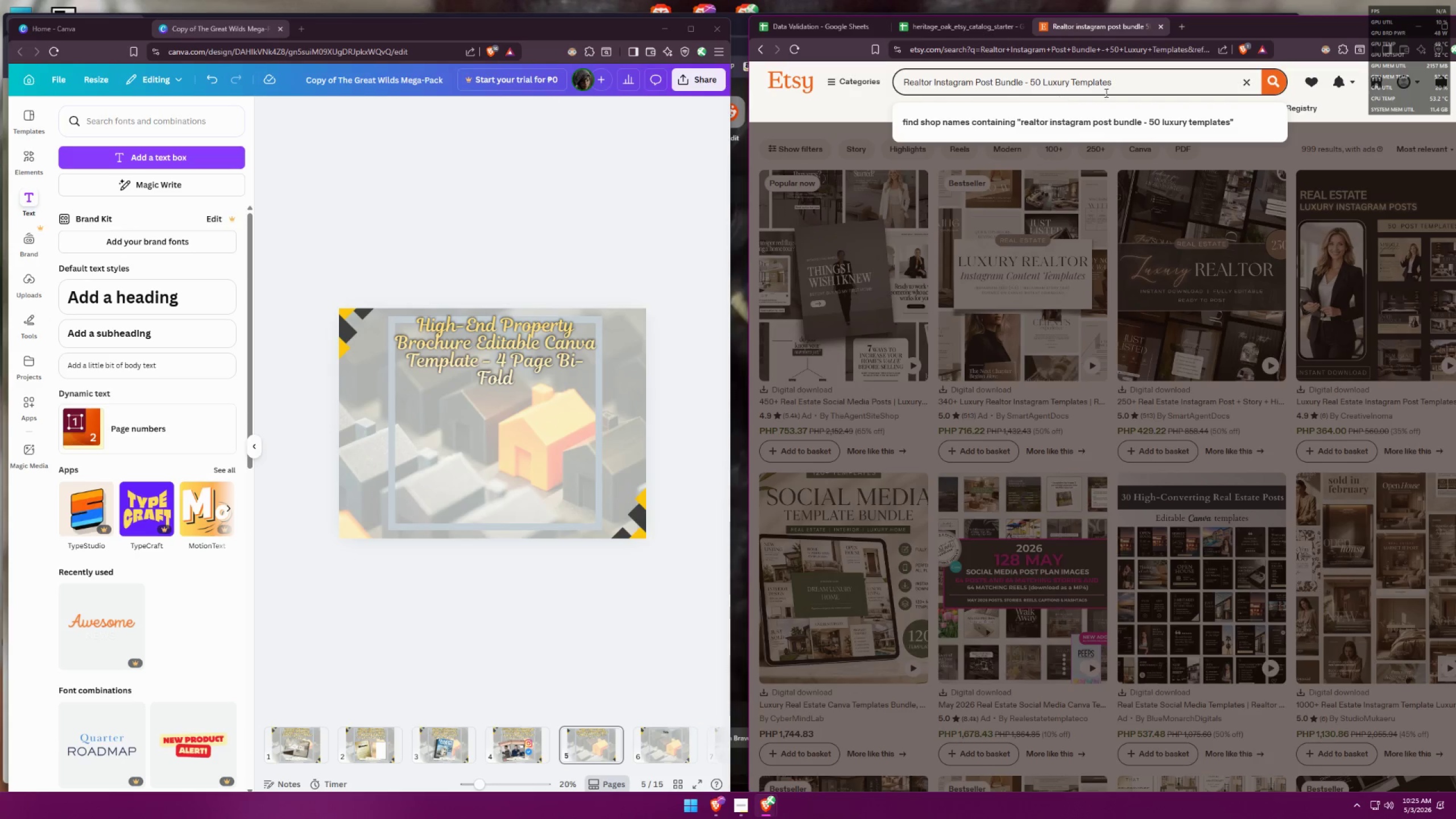 
left_click_drag(start_coordinate=[1126, 85], to_coordinate=[788, 63])
 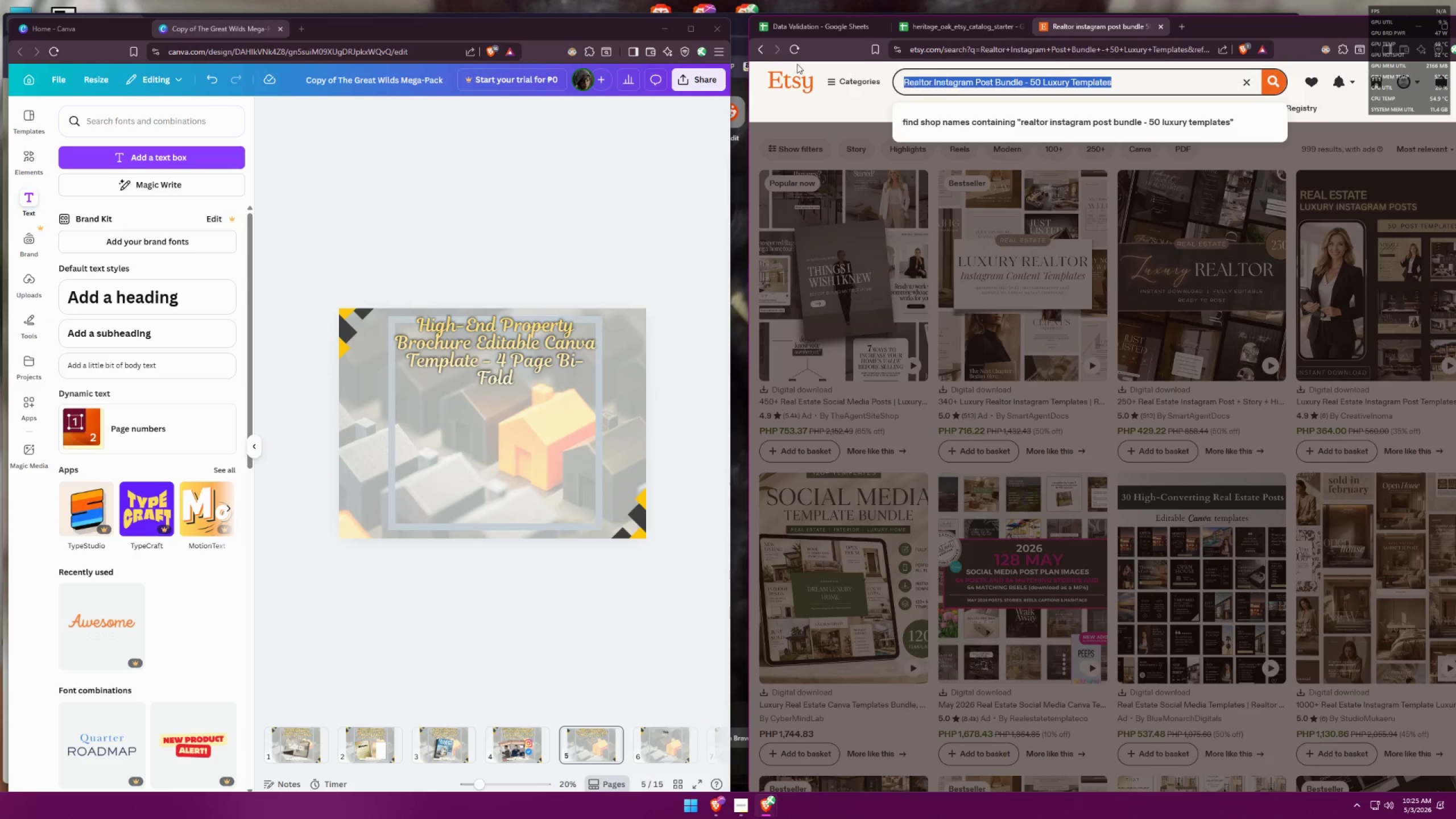 
key(Control+ControlLeft)
 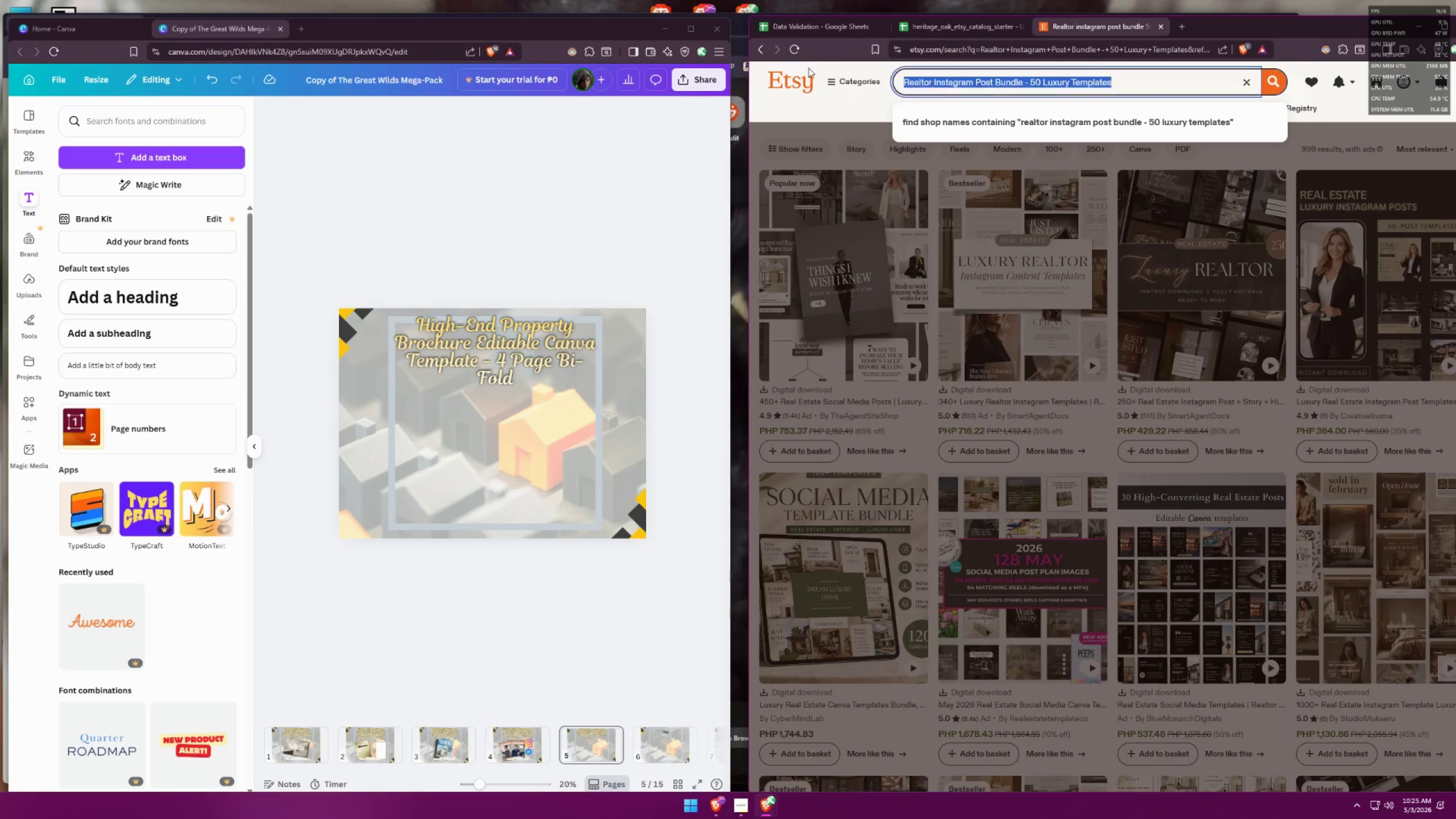 
key(Control+V)
 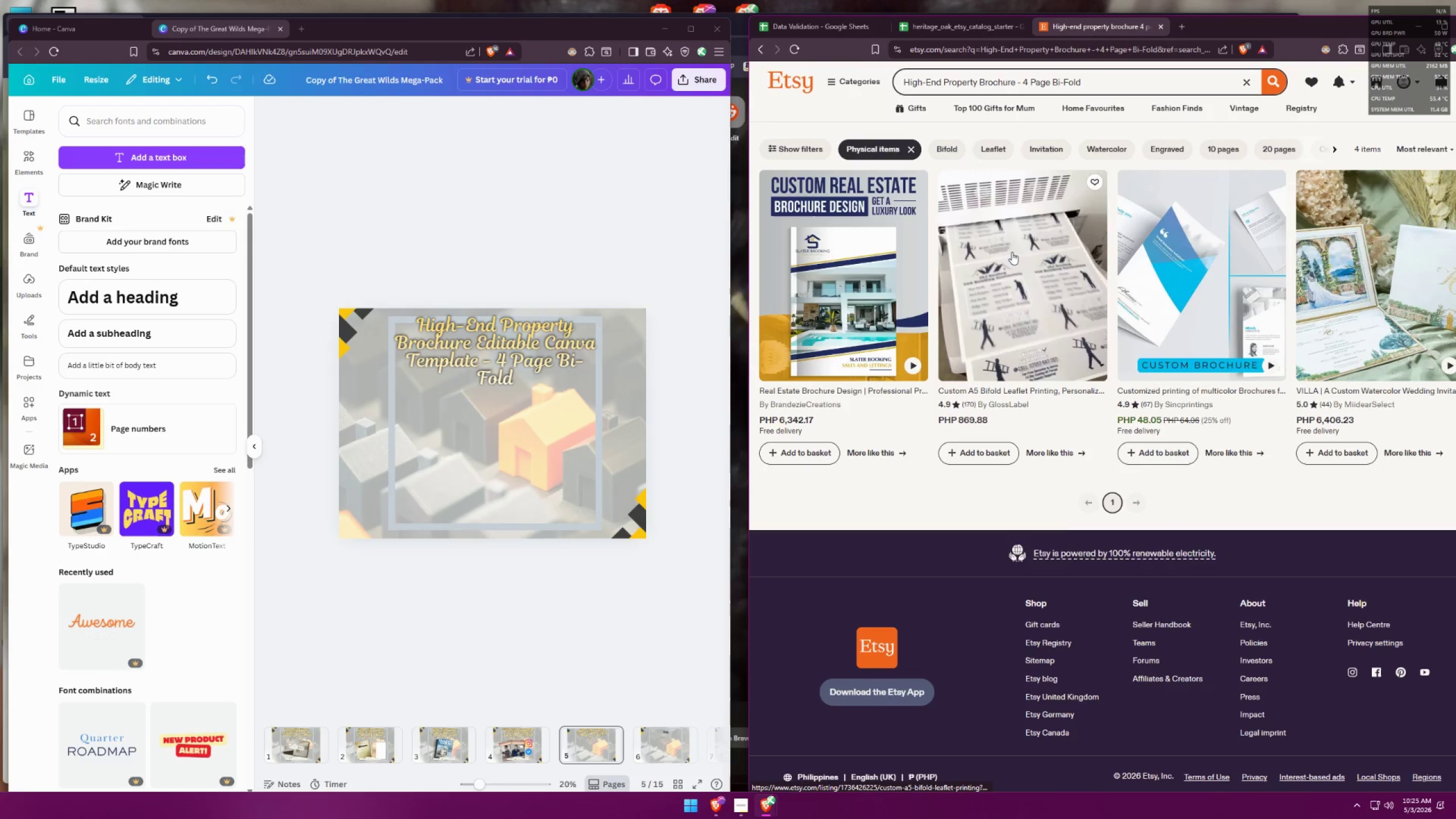 
wait(8.21)
 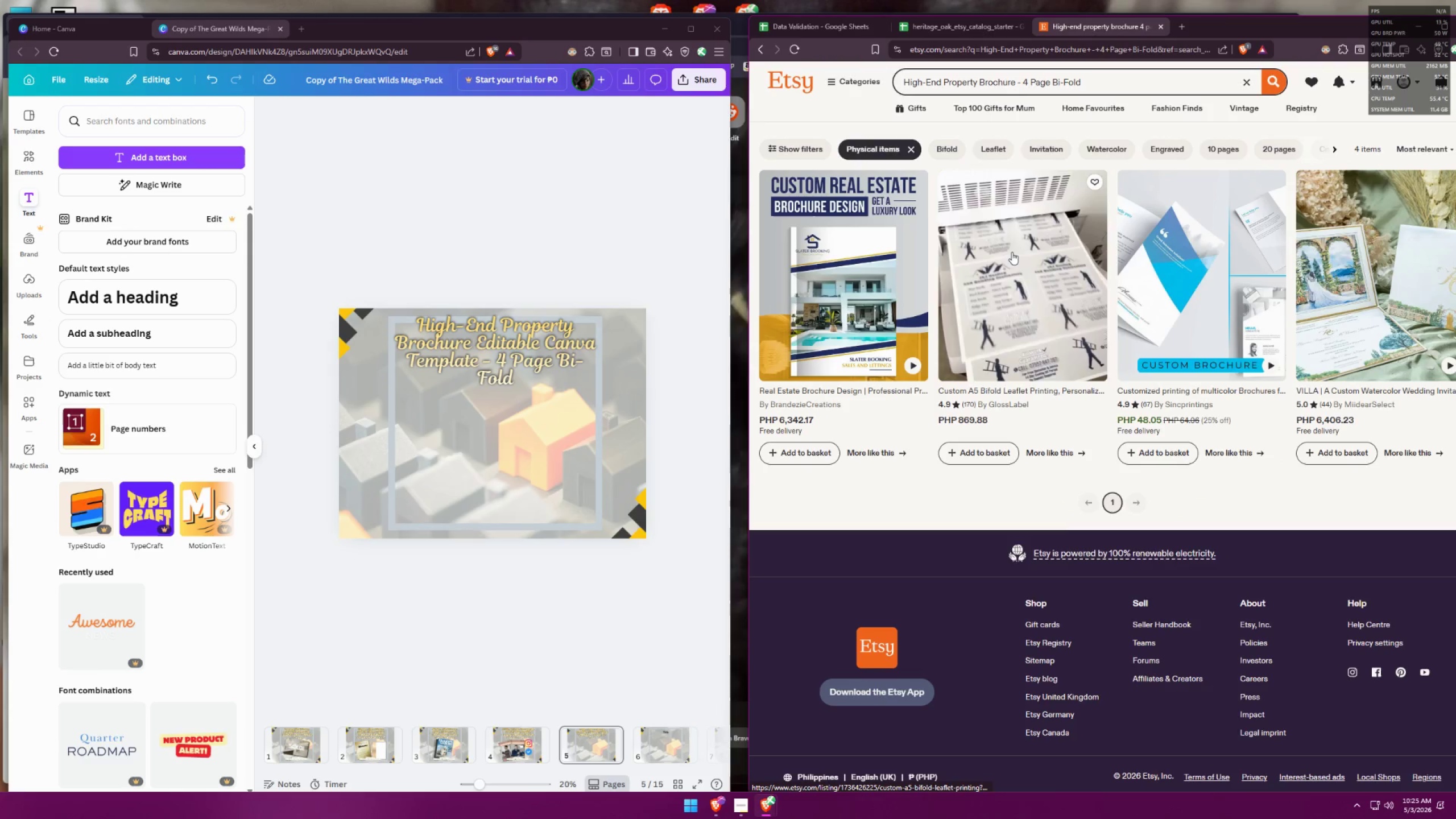 
left_click([621, 598])
 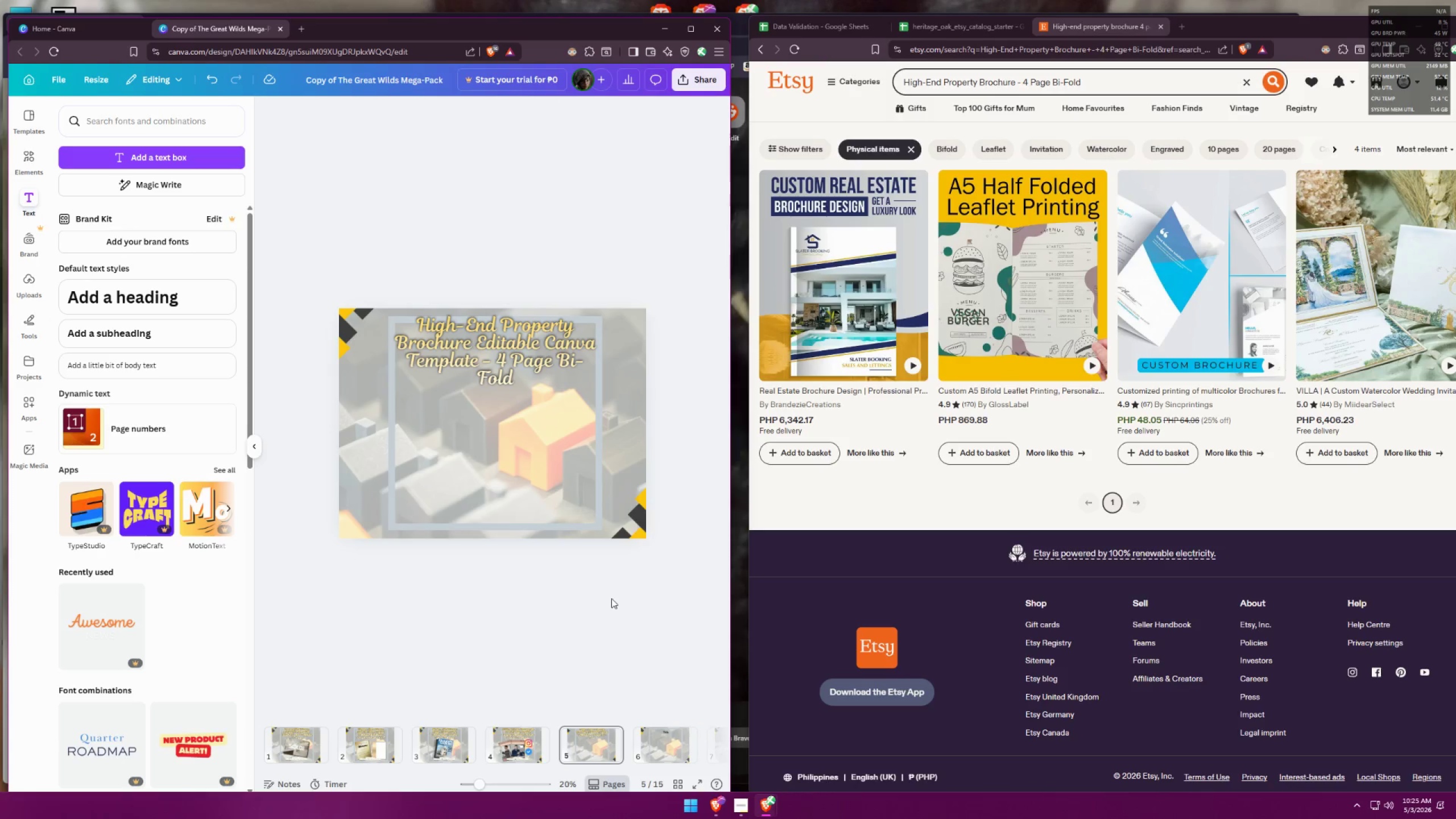 
hold_key(key=ControlLeft, duration=0.55)
scroll: coordinate [463, 635], scroll_direction: up, amount: 2.0
 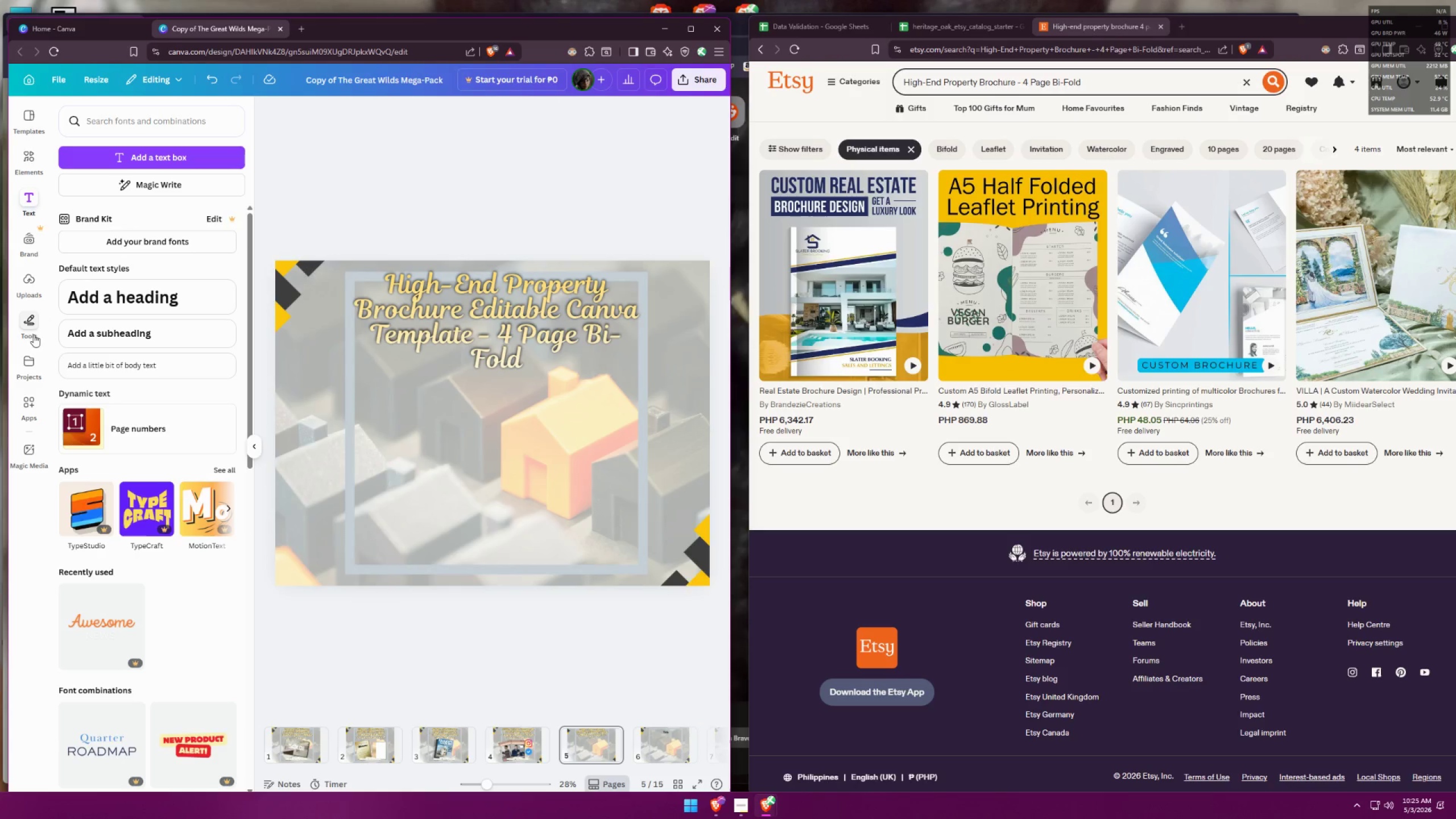 
left_click([33, 320])
 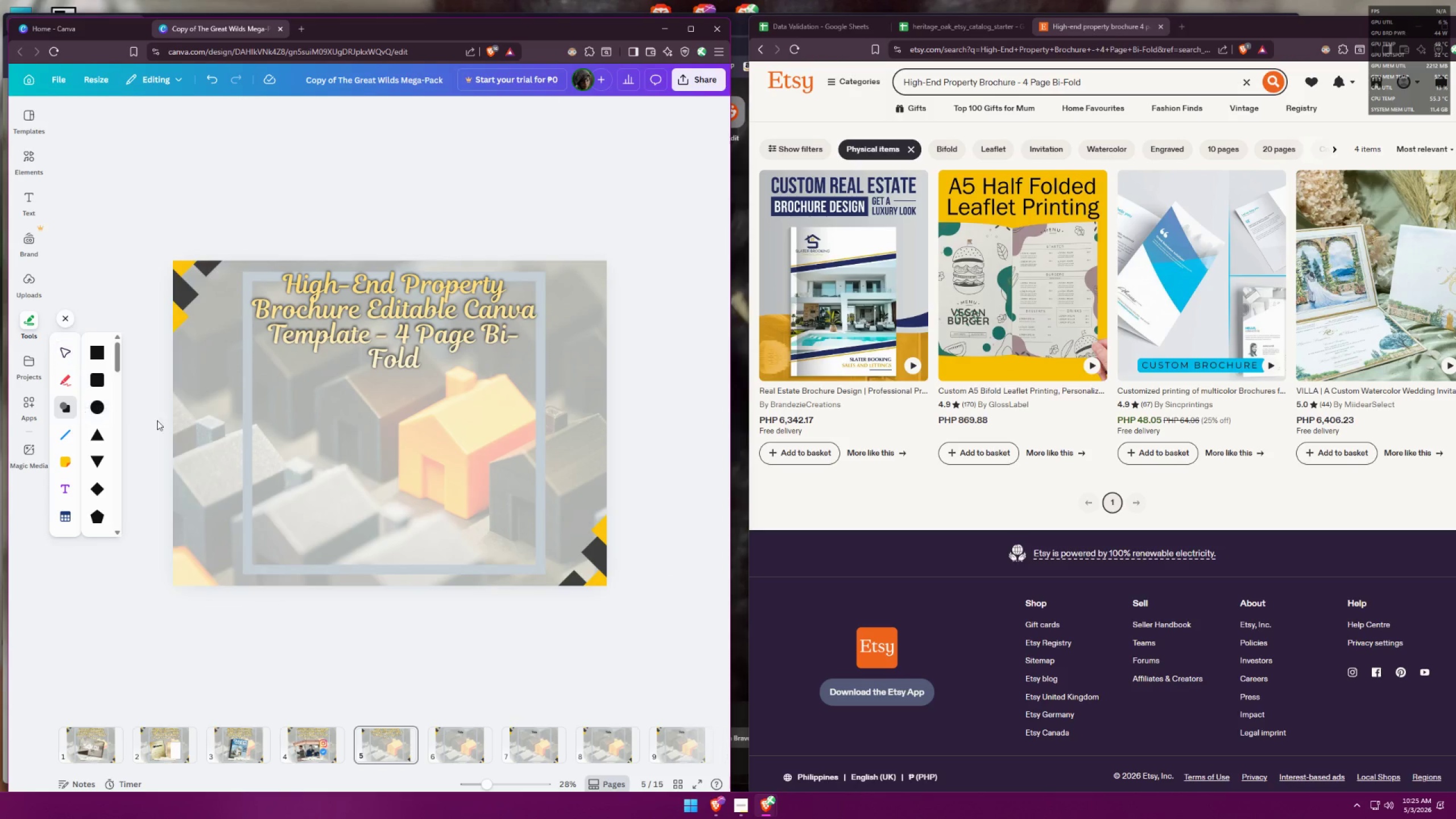 
left_click([96, 352])
 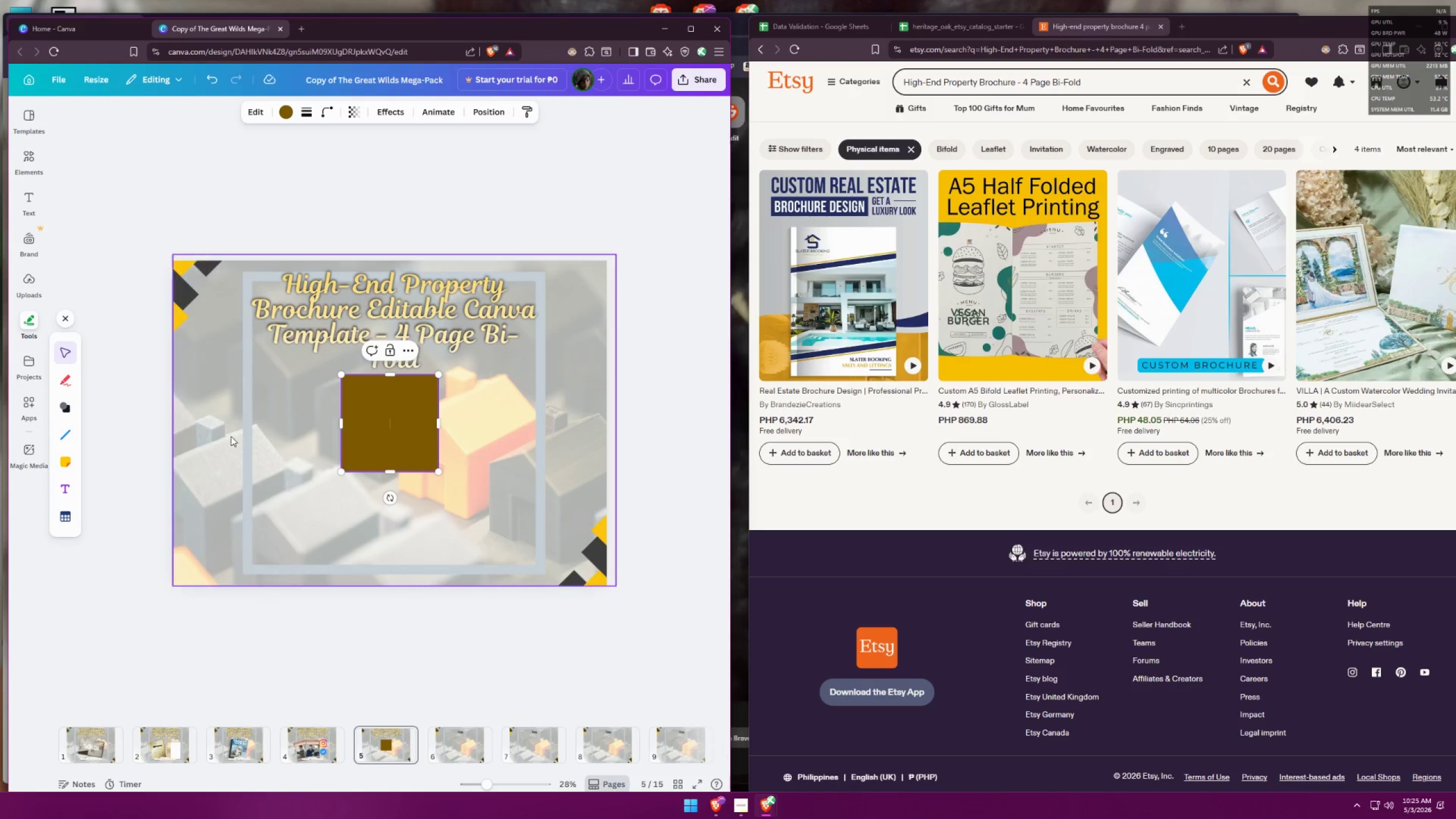 
key(Control+ControlLeft)
 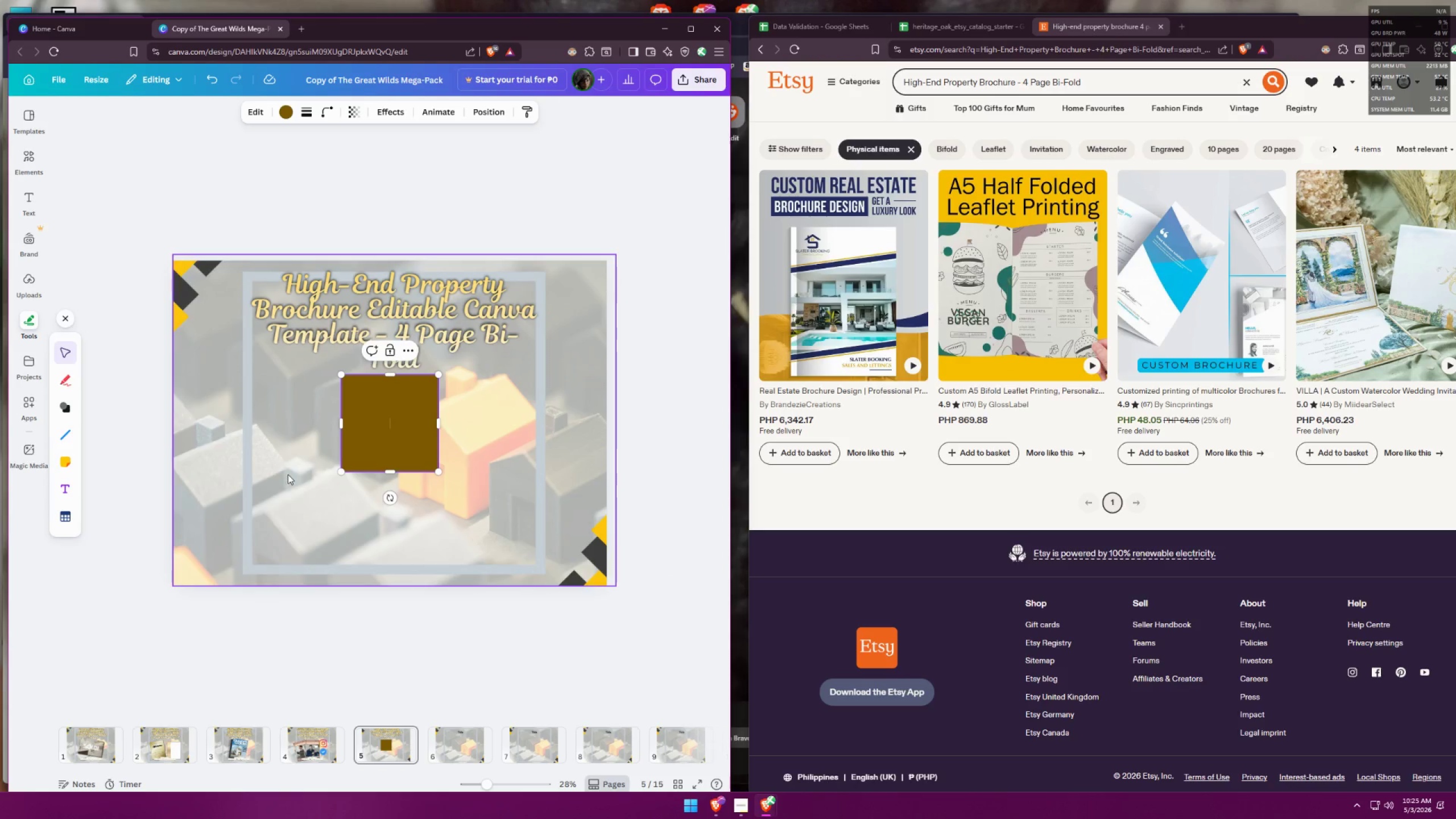 
scroll: coordinate [288, 474], scroll_direction: up, amount: 1.0
 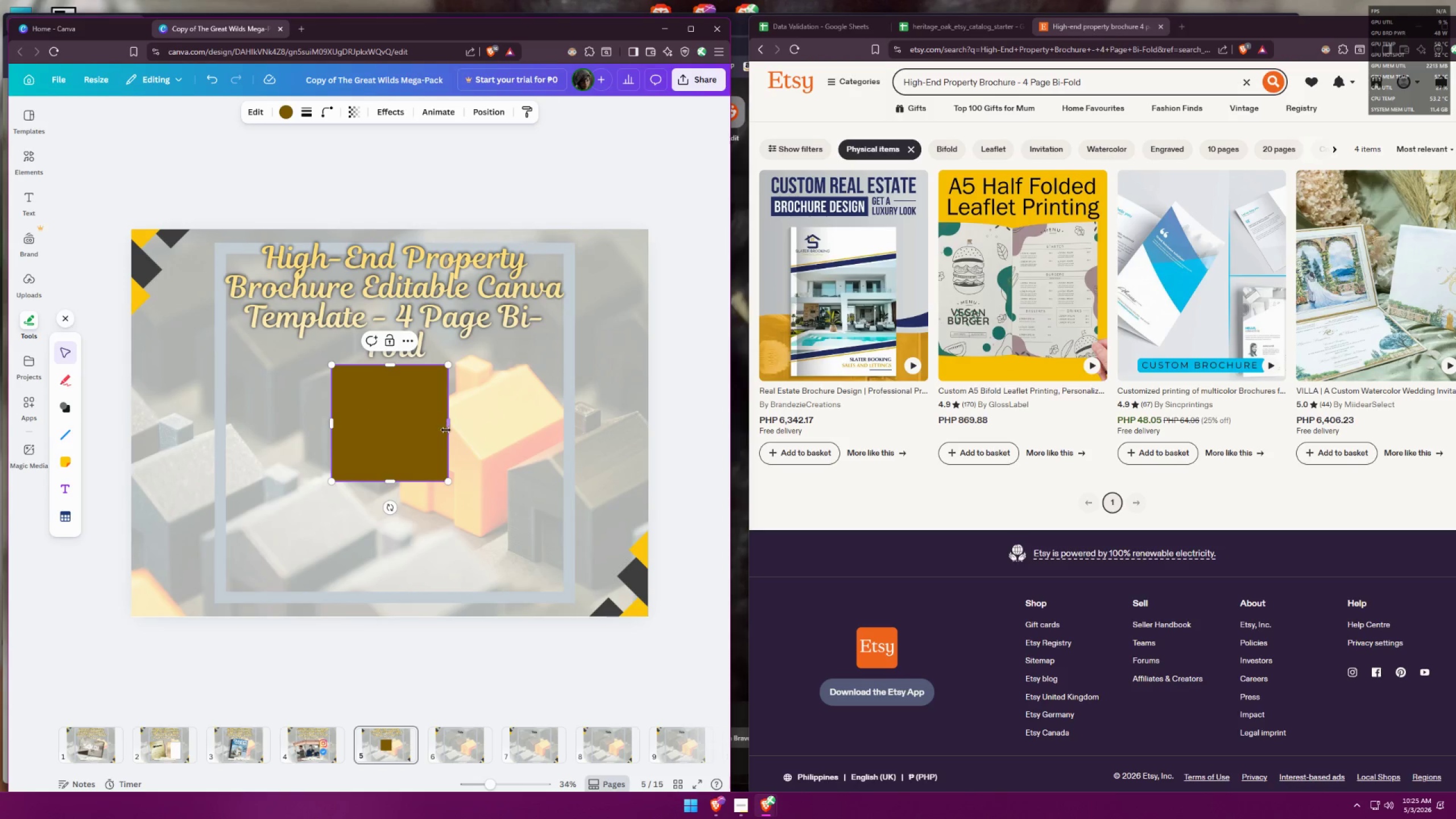 
left_click_drag(start_coordinate=[445, 427], to_coordinate=[380, 425])
 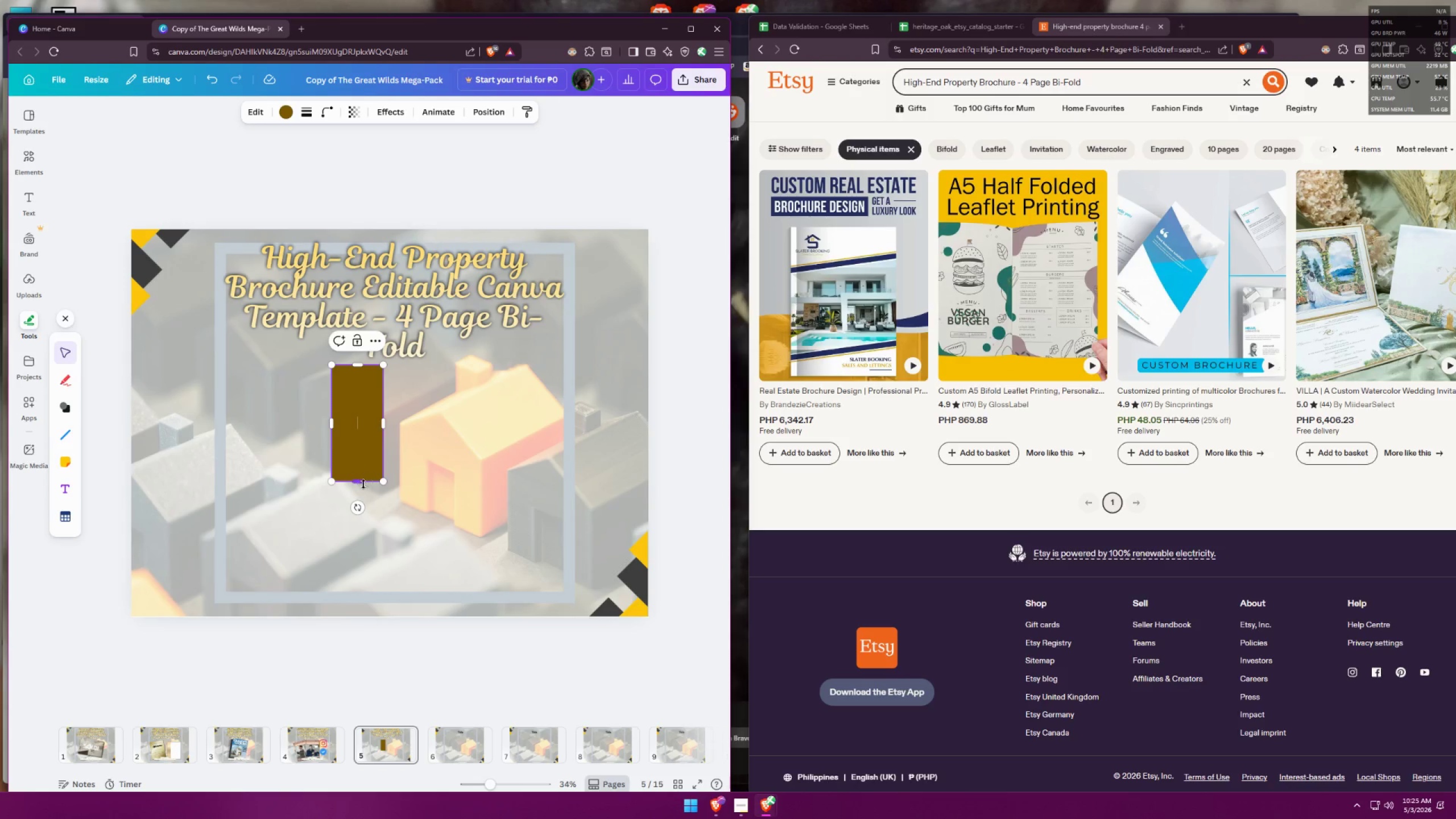 
left_click_drag(start_coordinate=[359, 483], to_coordinate=[342, 554])
 